 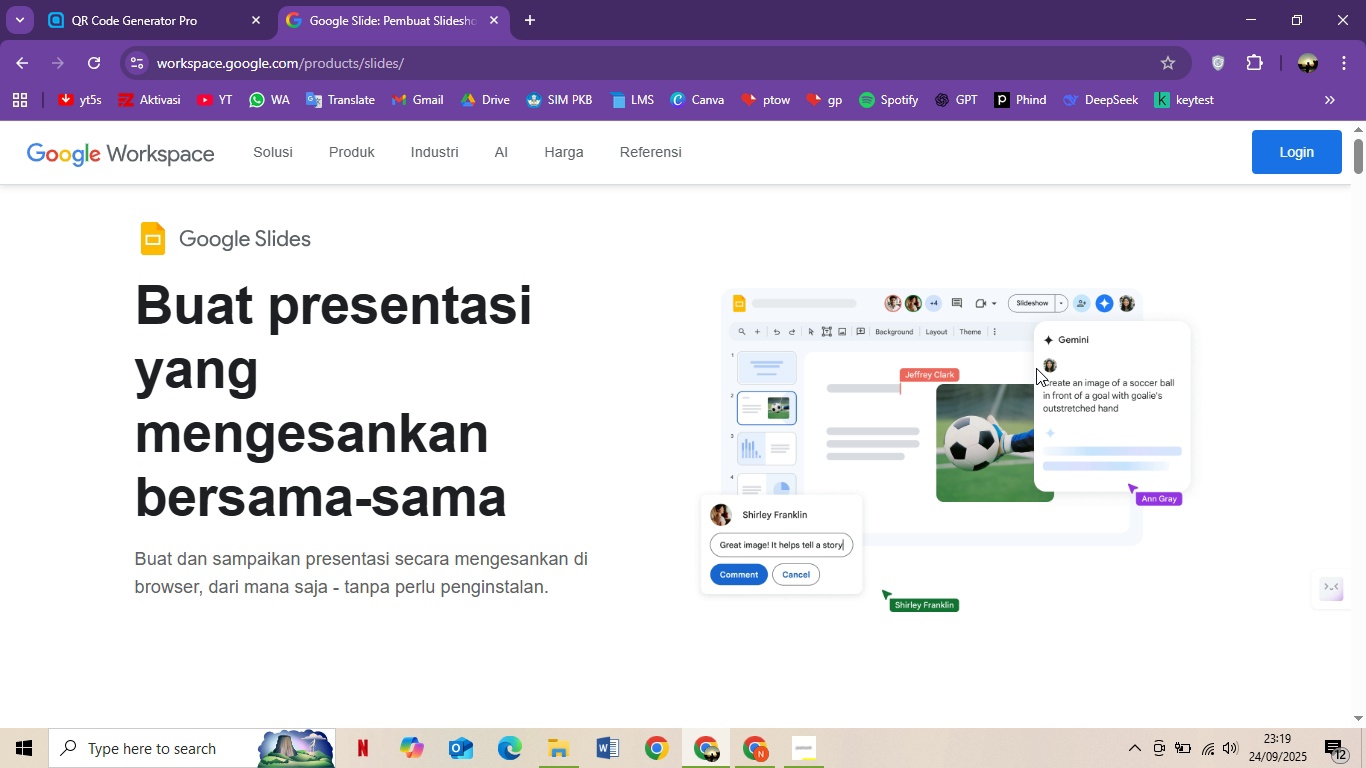 
left_click([530, 30])
 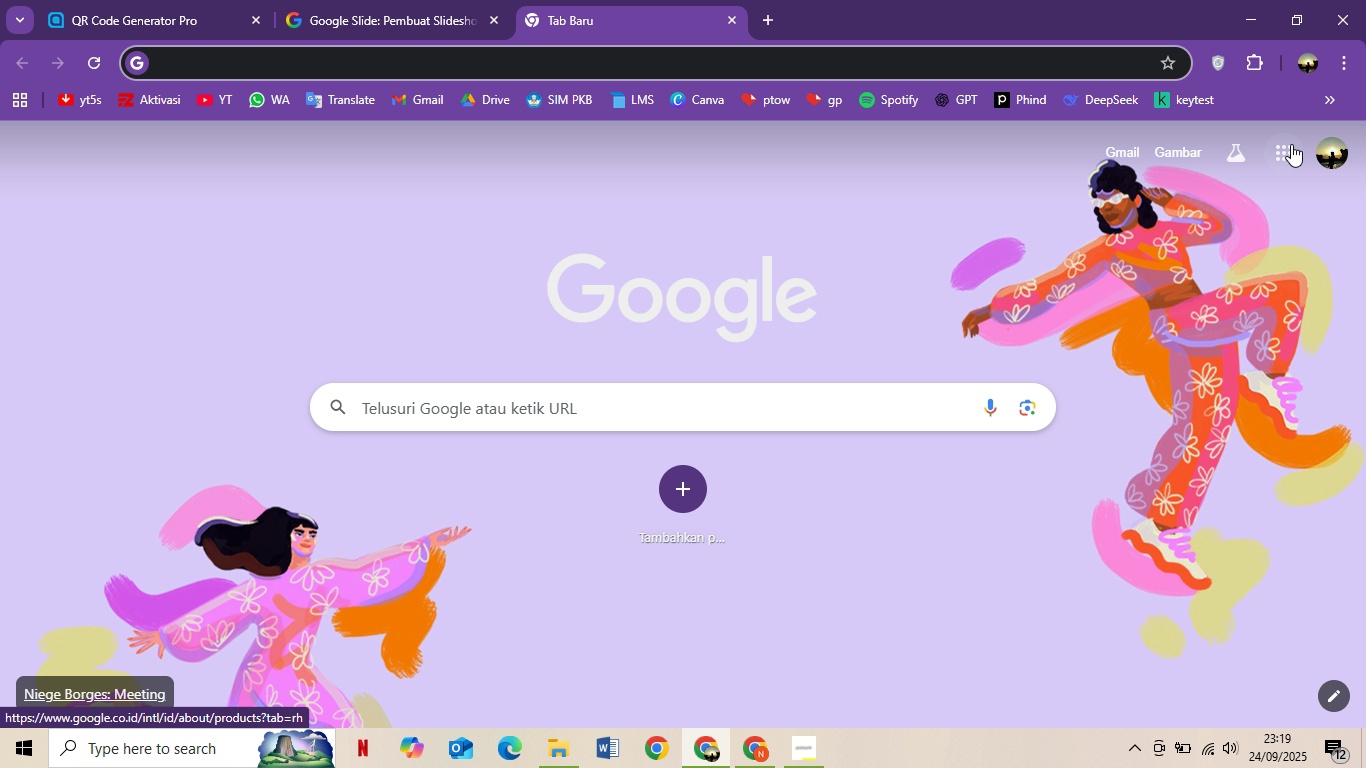 
left_click([1291, 144])
 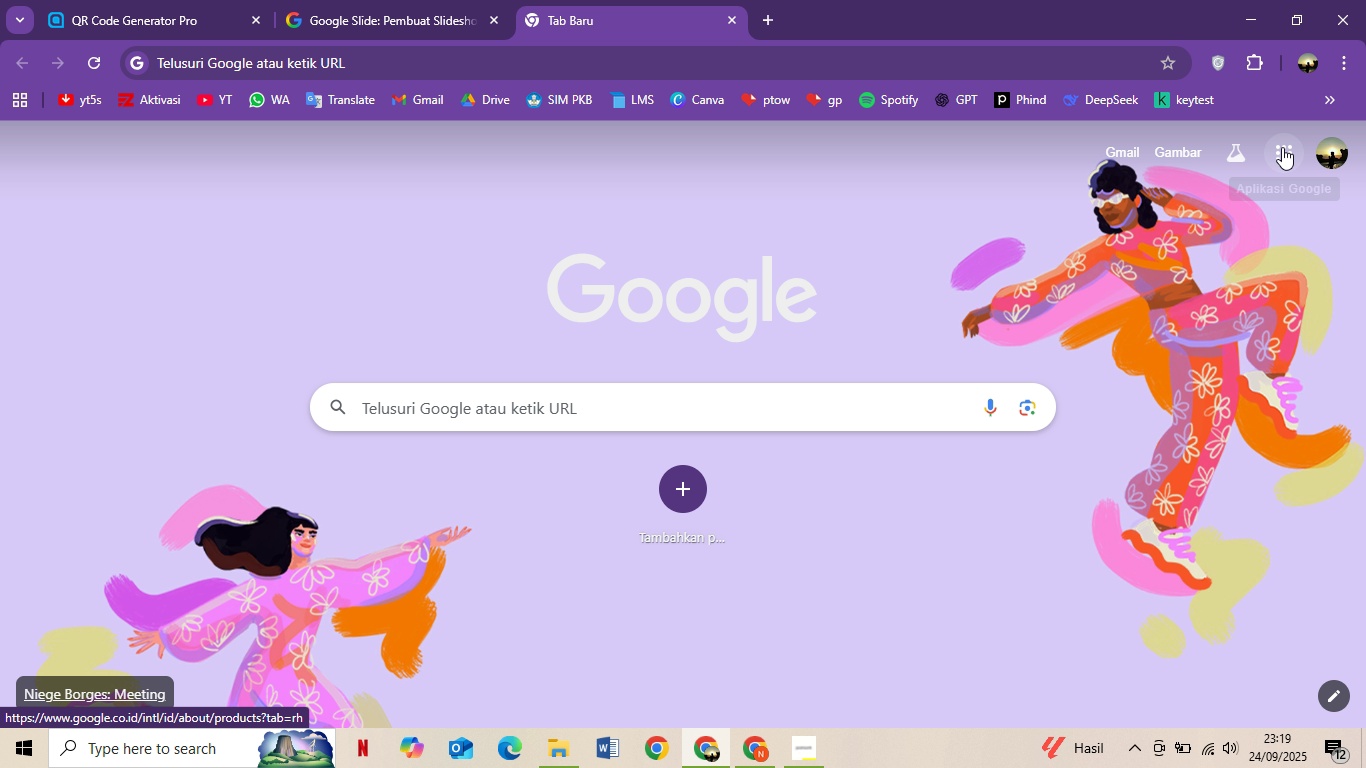 
scroll: coordinate [1234, 411], scroll_direction: down, amount: 3.0
 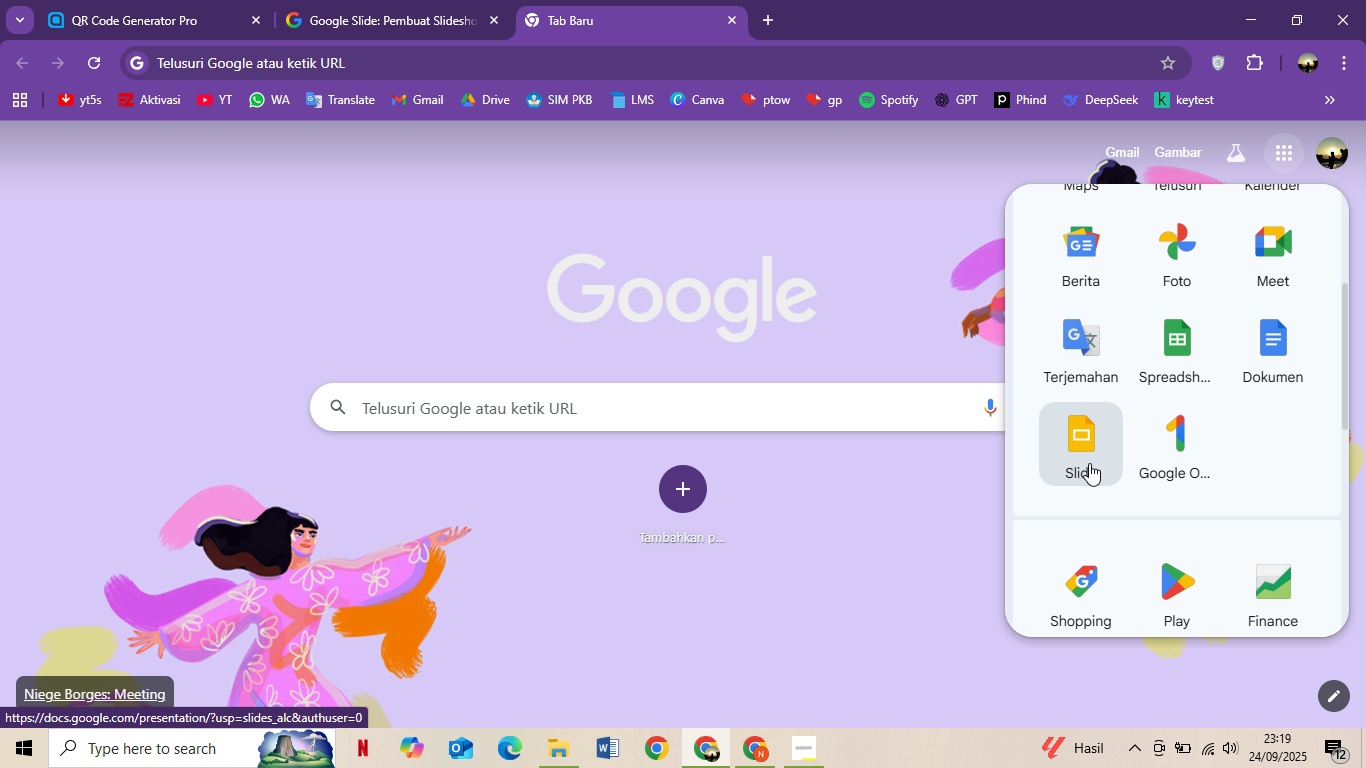 
left_click([1089, 463])
 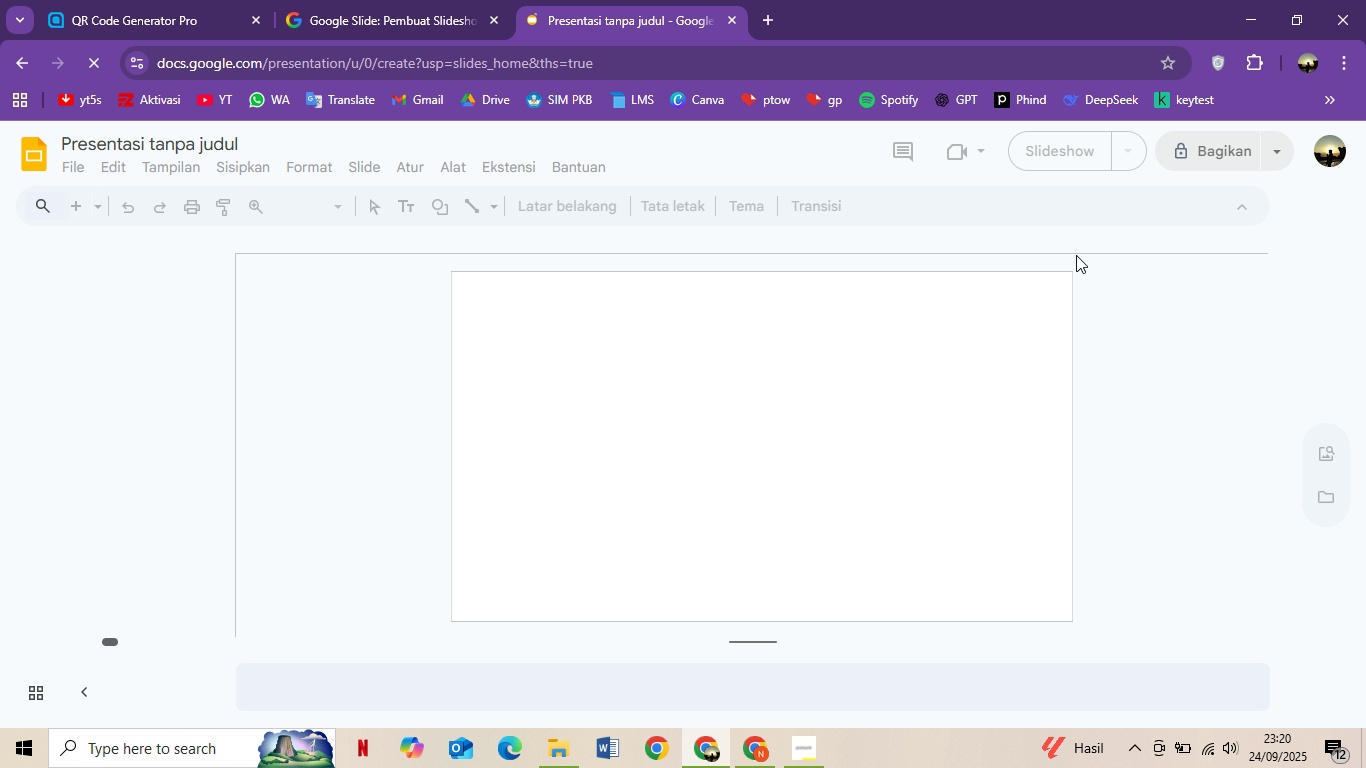 
wait(33.39)
 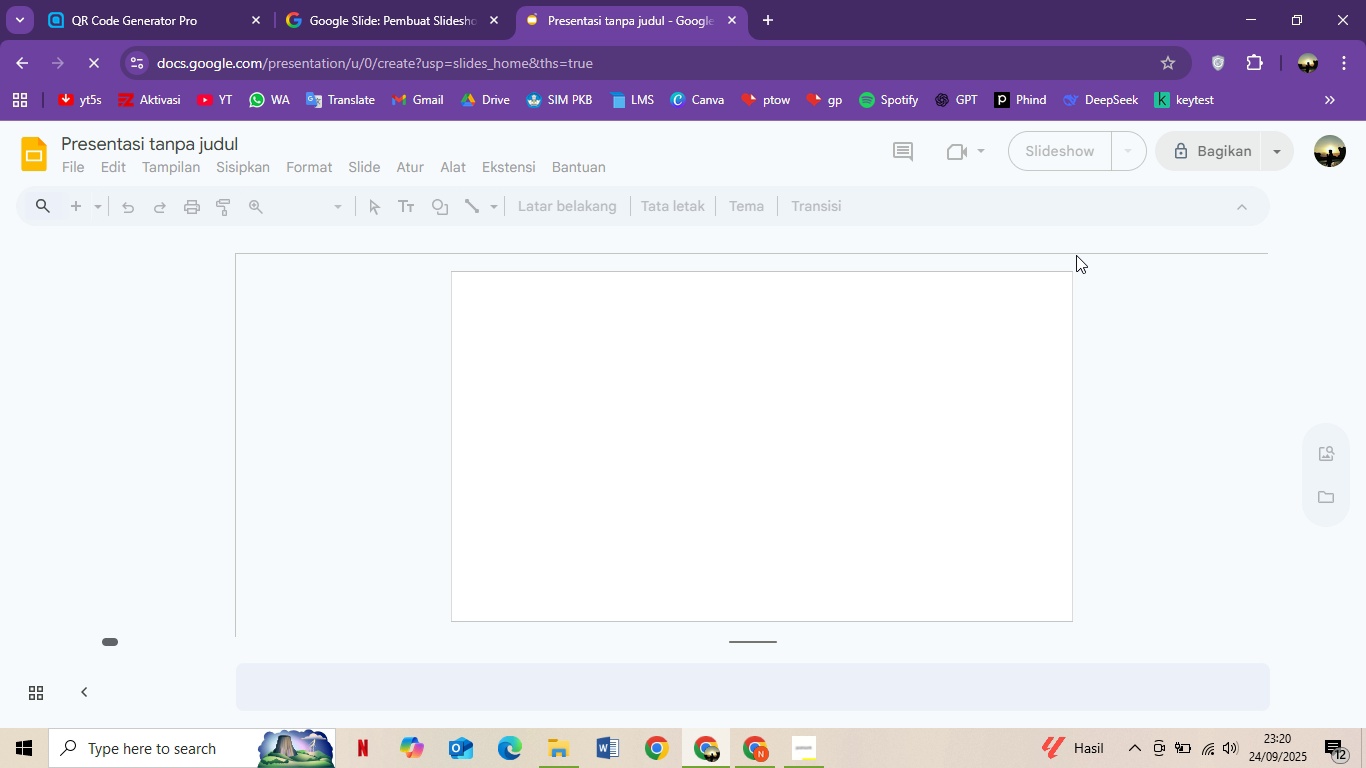 
scroll: coordinate [1198, 363], scroll_direction: down, amount: 27.0
 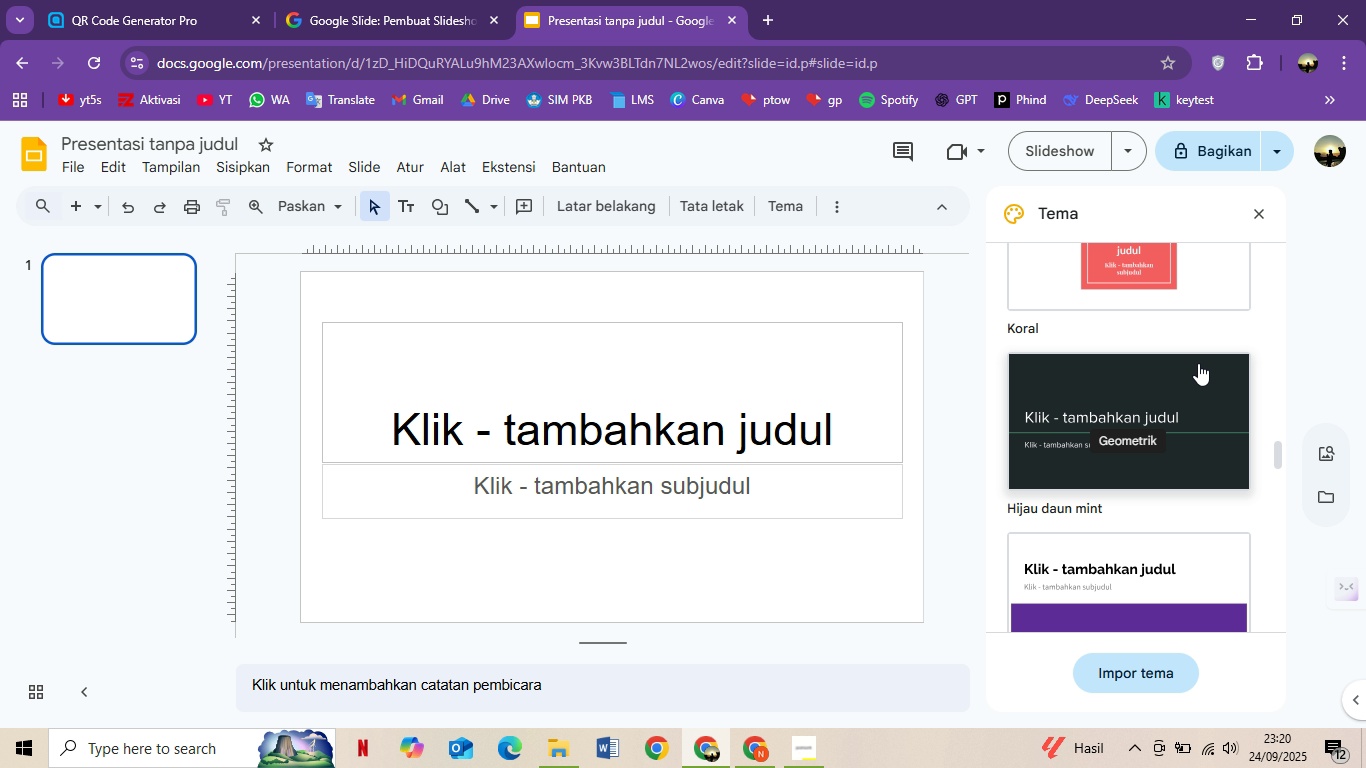 
scroll: coordinate [1198, 363], scroll_direction: up, amount: 2.0
 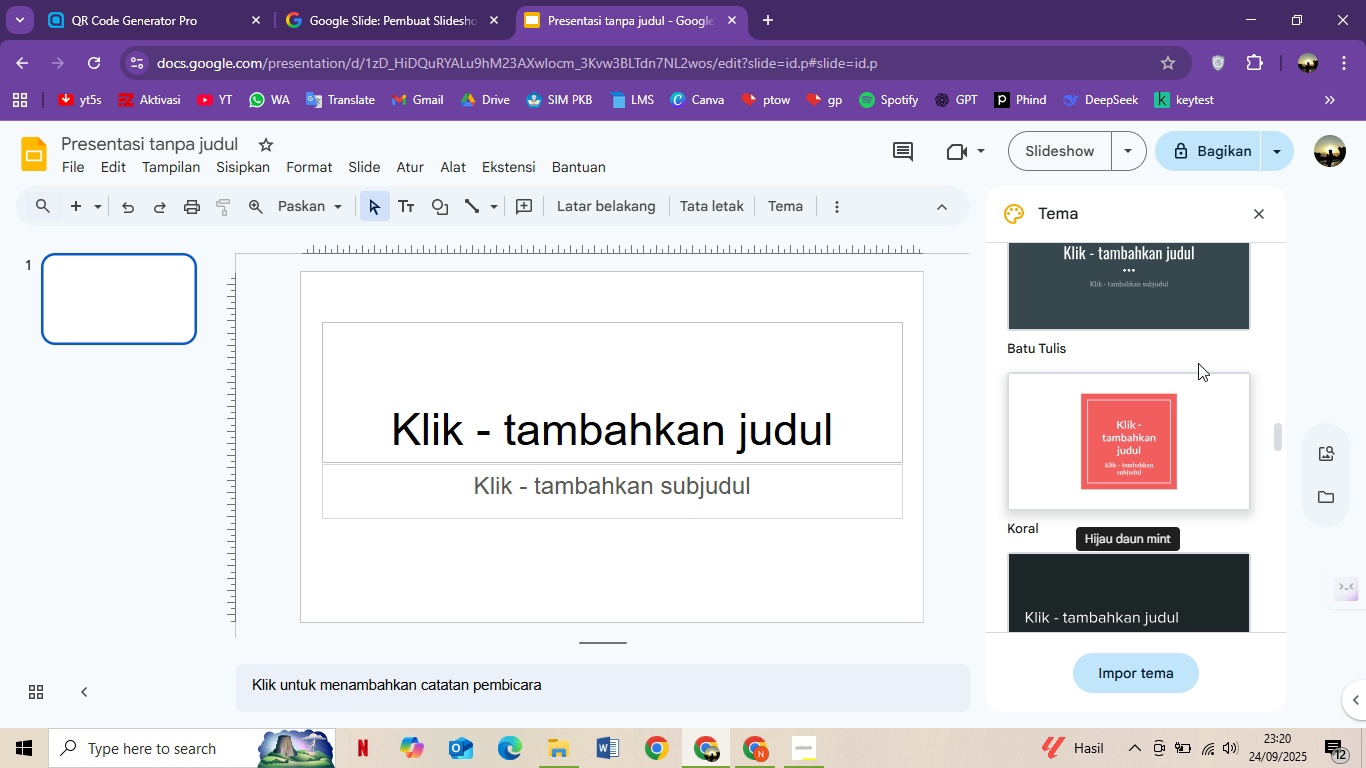 
scroll: coordinate [1198, 363], scroll_direction: down, amount: 1.0
 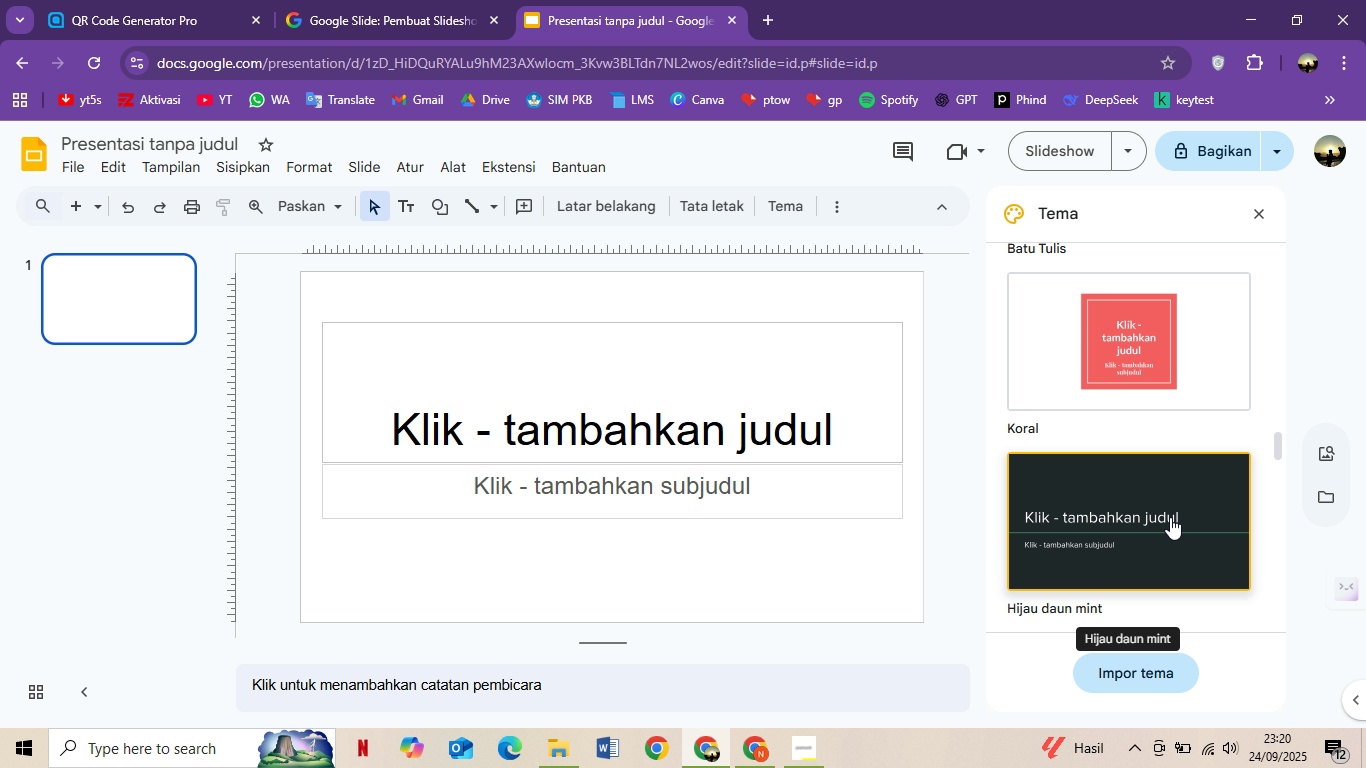 
left_click([1170, 517])
 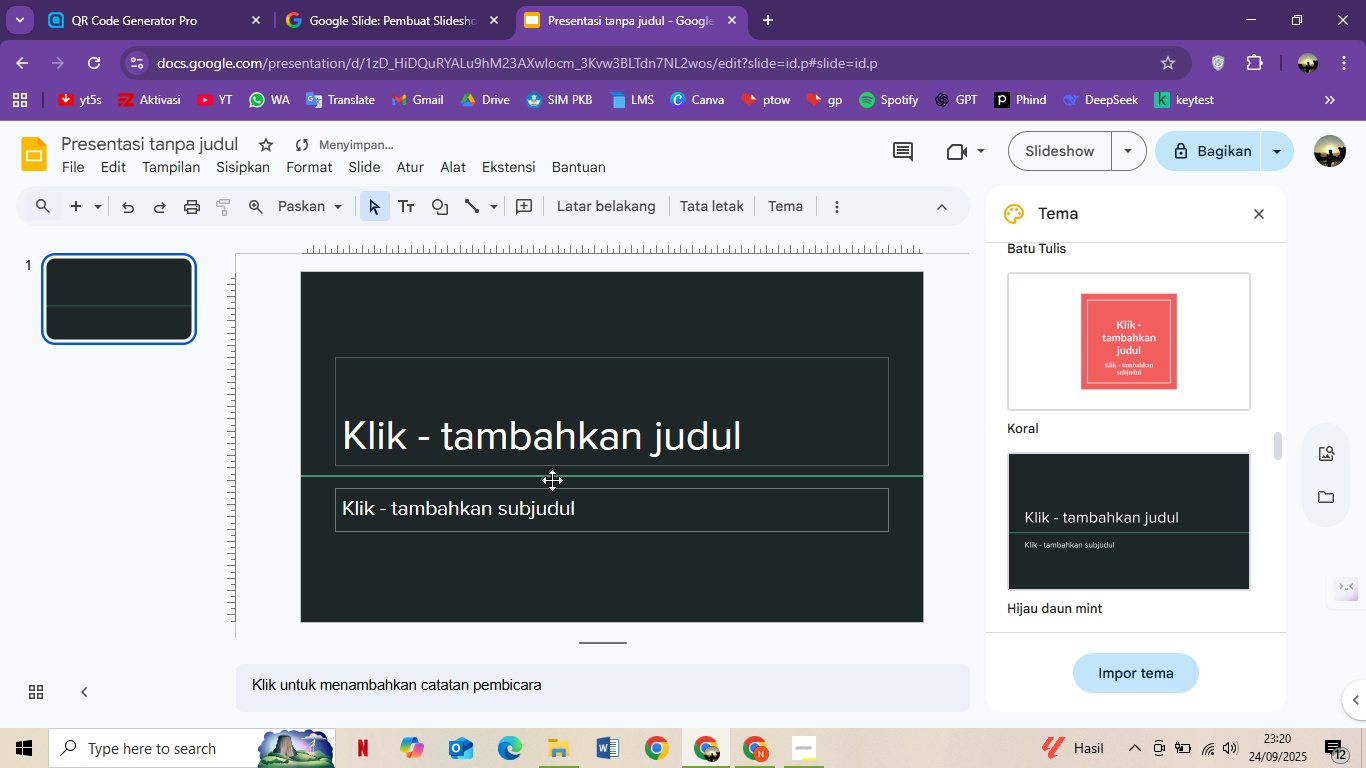 
left_click([537, 436])
 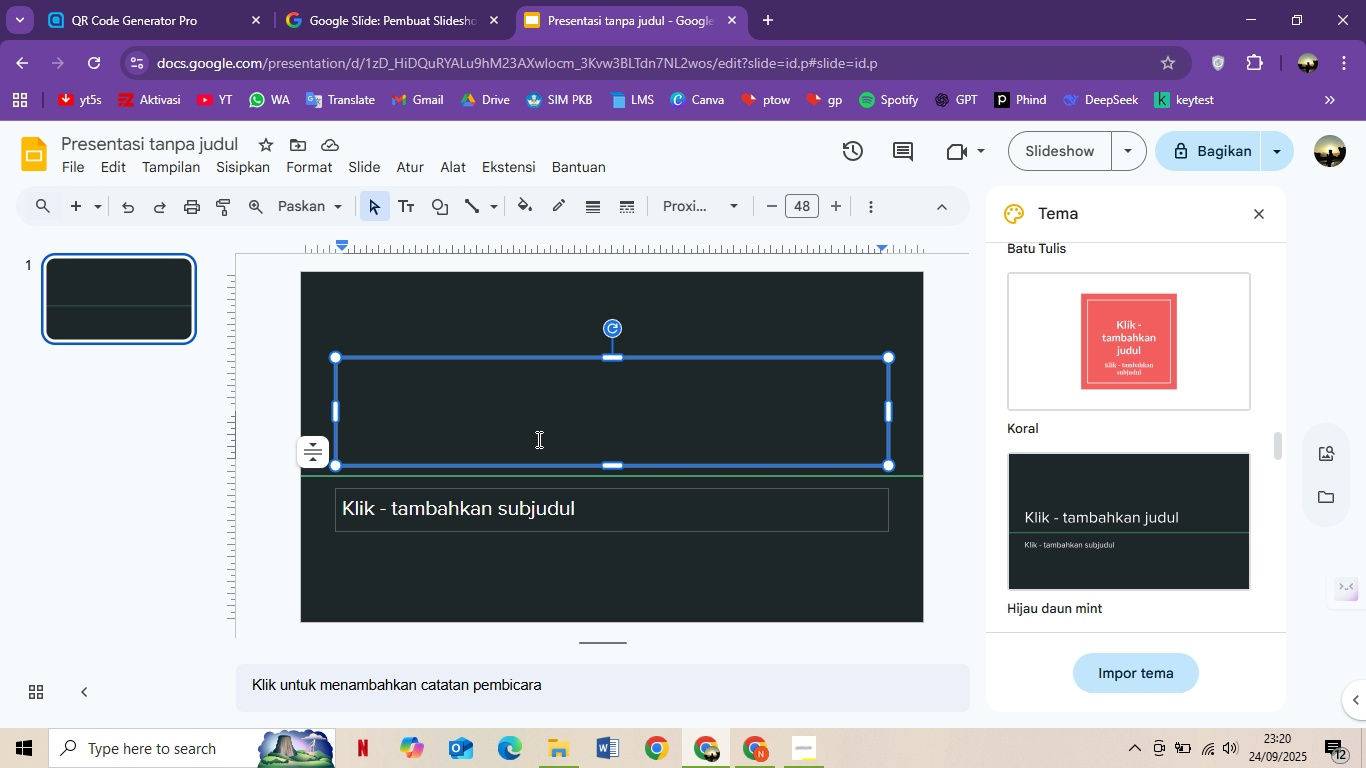 
type(COLLABORATER)
key(Backspace)
key(Backspace)
type(IVE CURRICULUM PLANNING SESSION)
 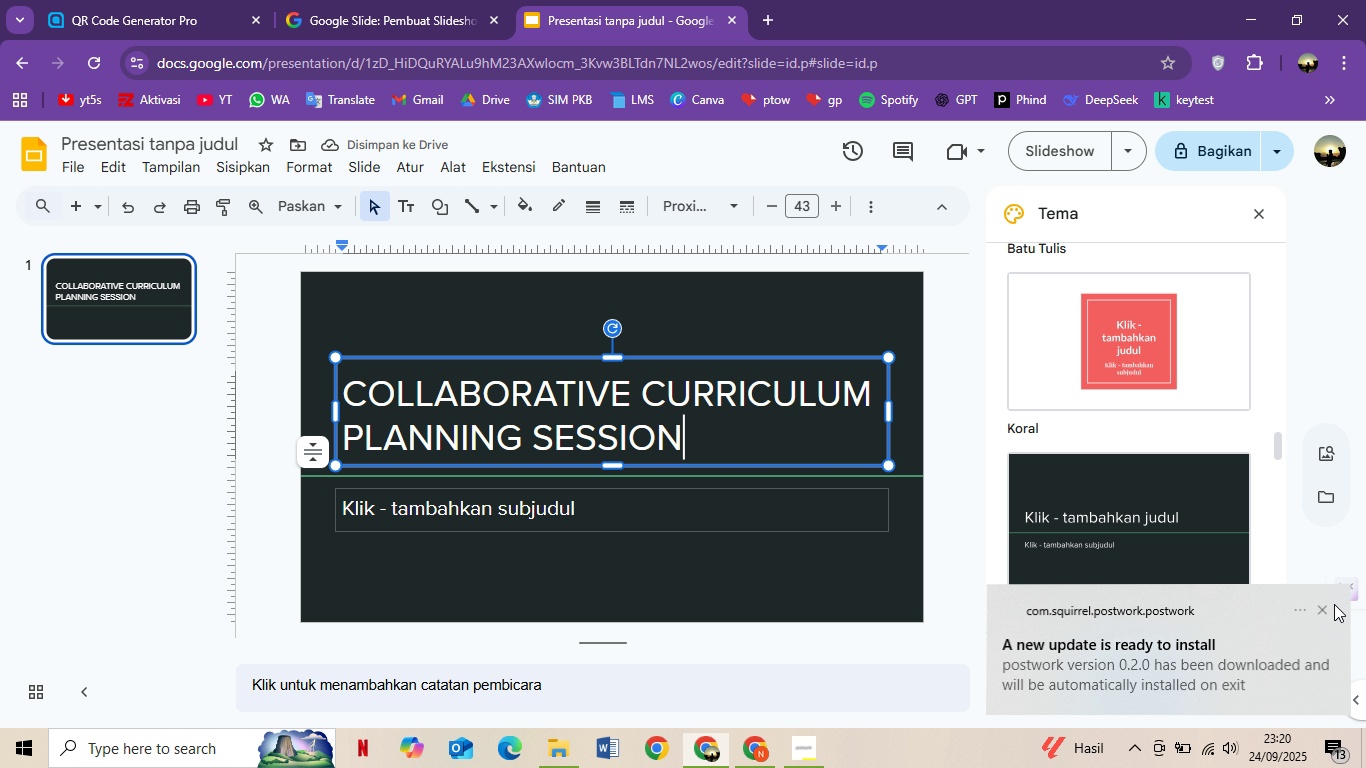 
wait(5.74)
 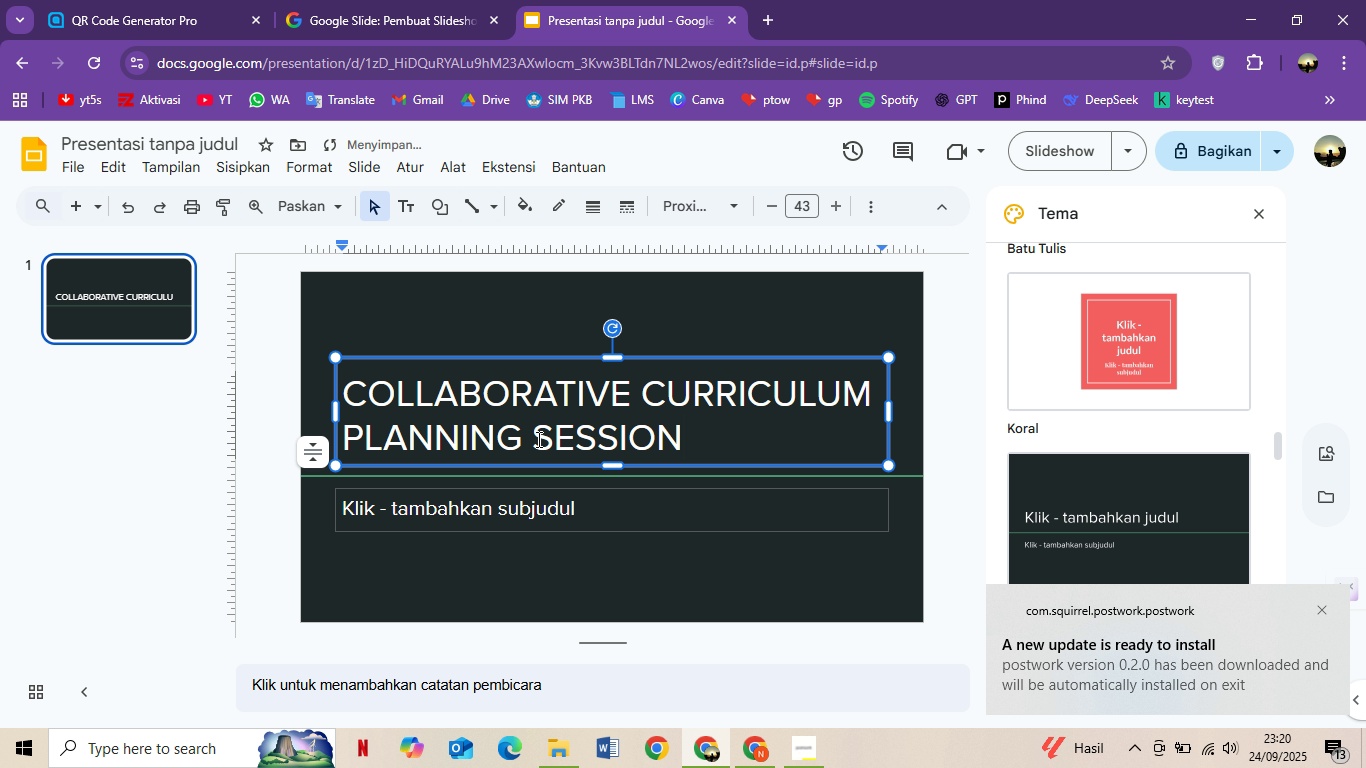 
key(Control+A)
 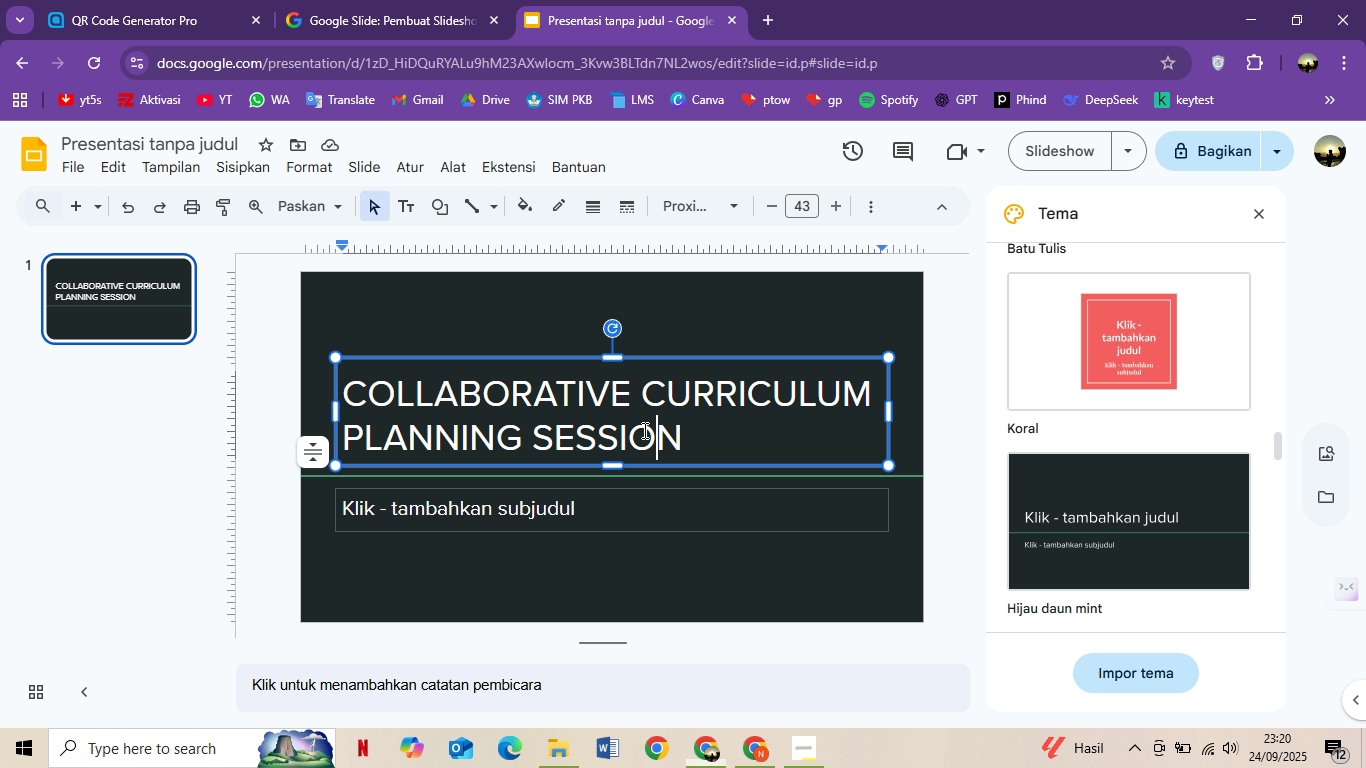 
left_click([643, 430])
 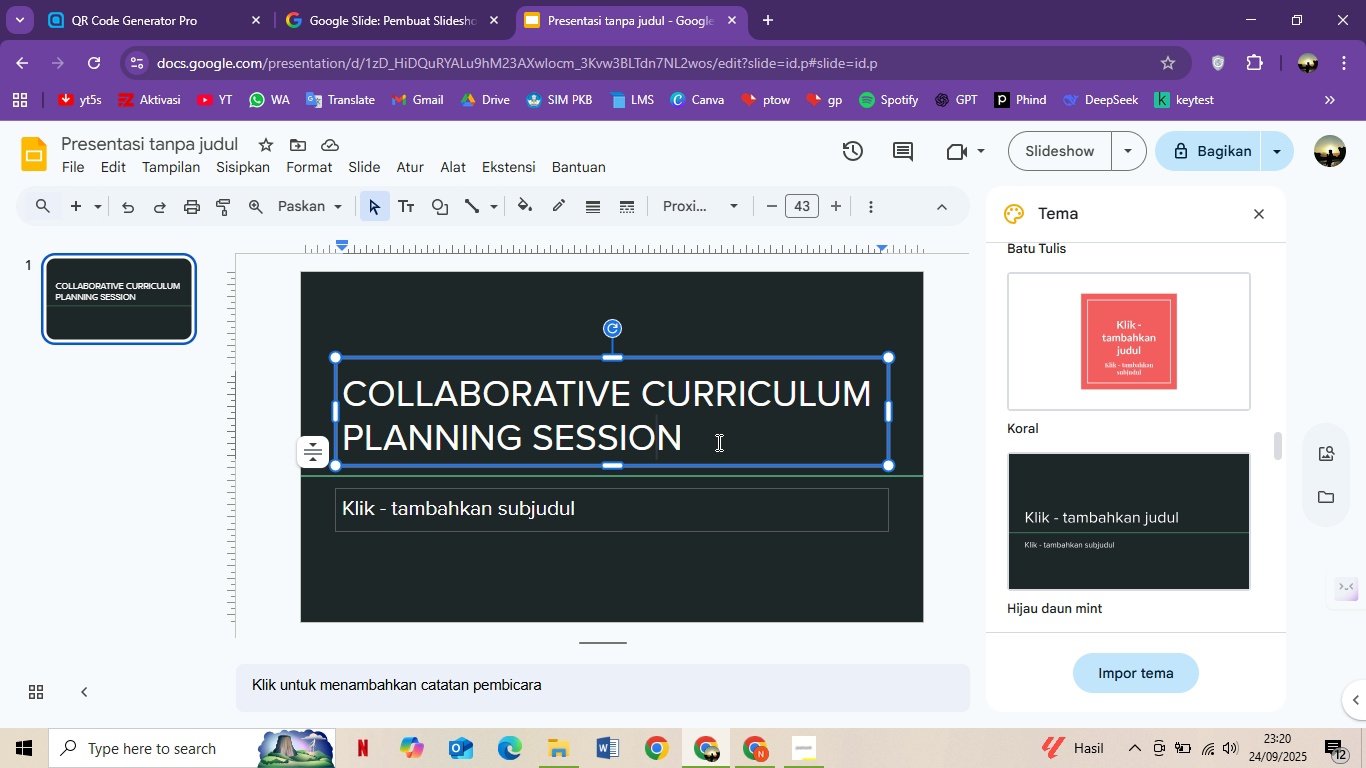 
key(Control+ControlLeft)
 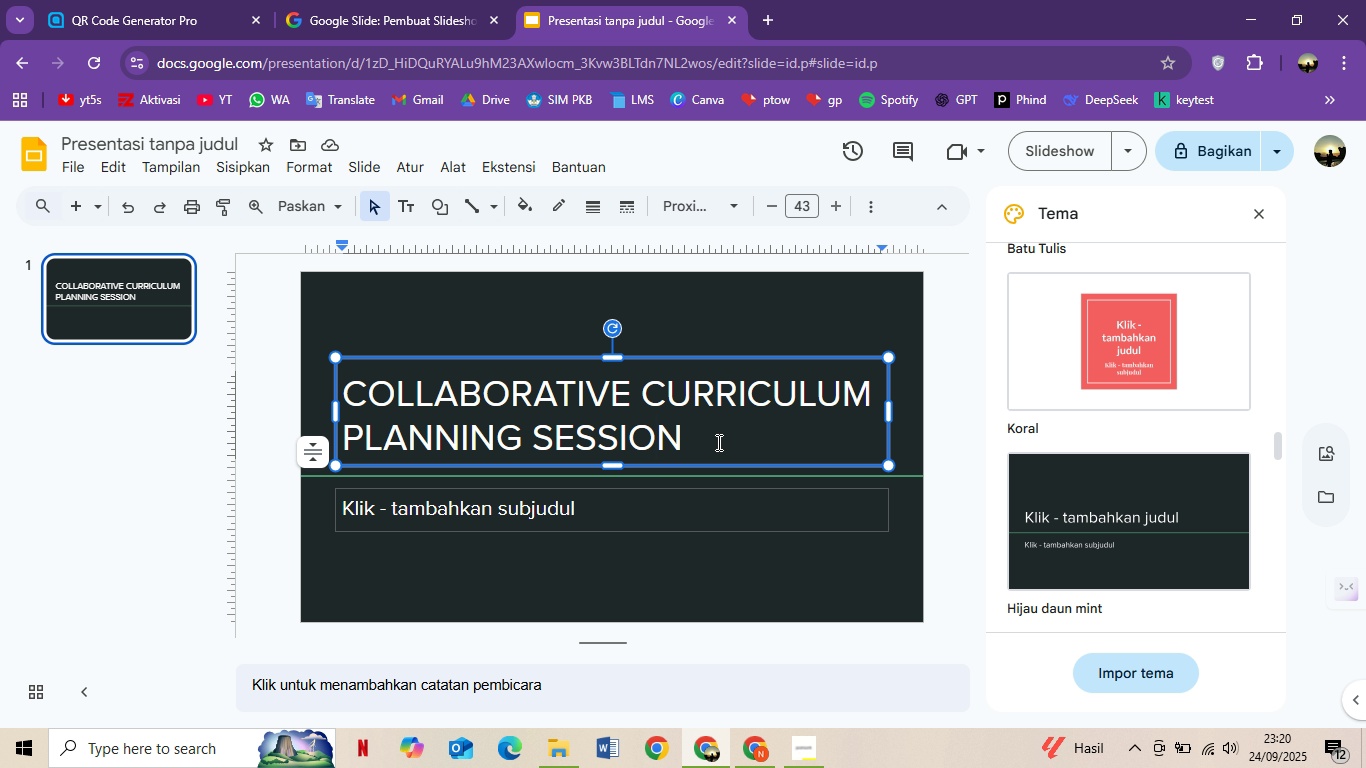 
key(Control+A)
 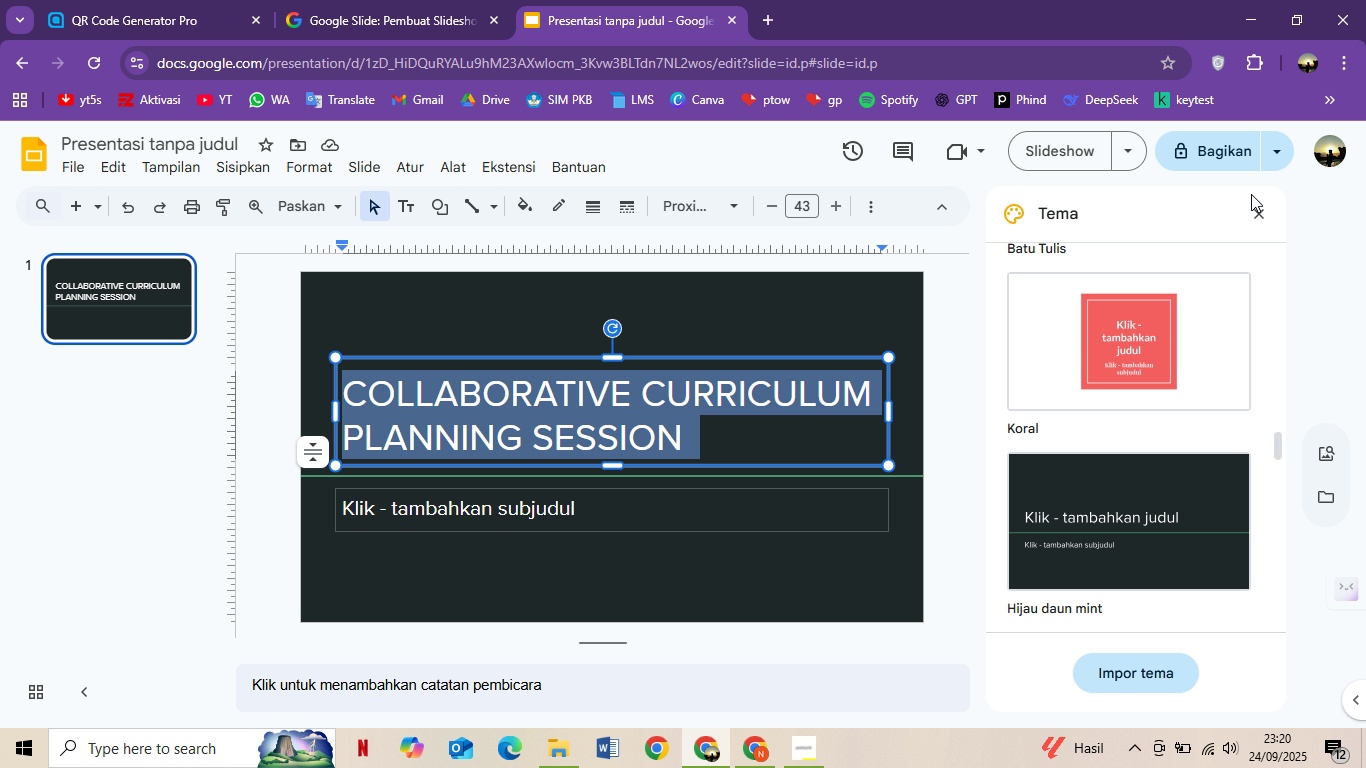 
left_click([1266, 213])
 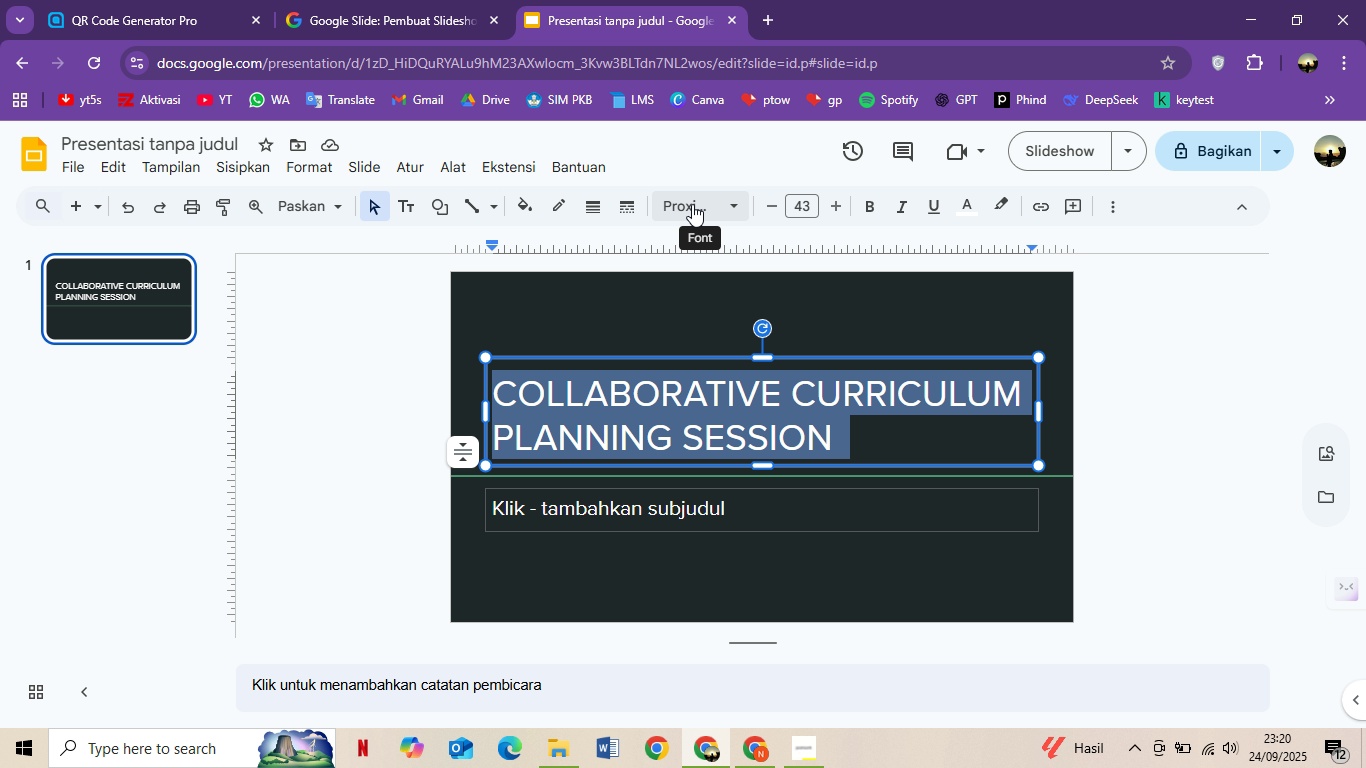 
left_click([692, 204])
 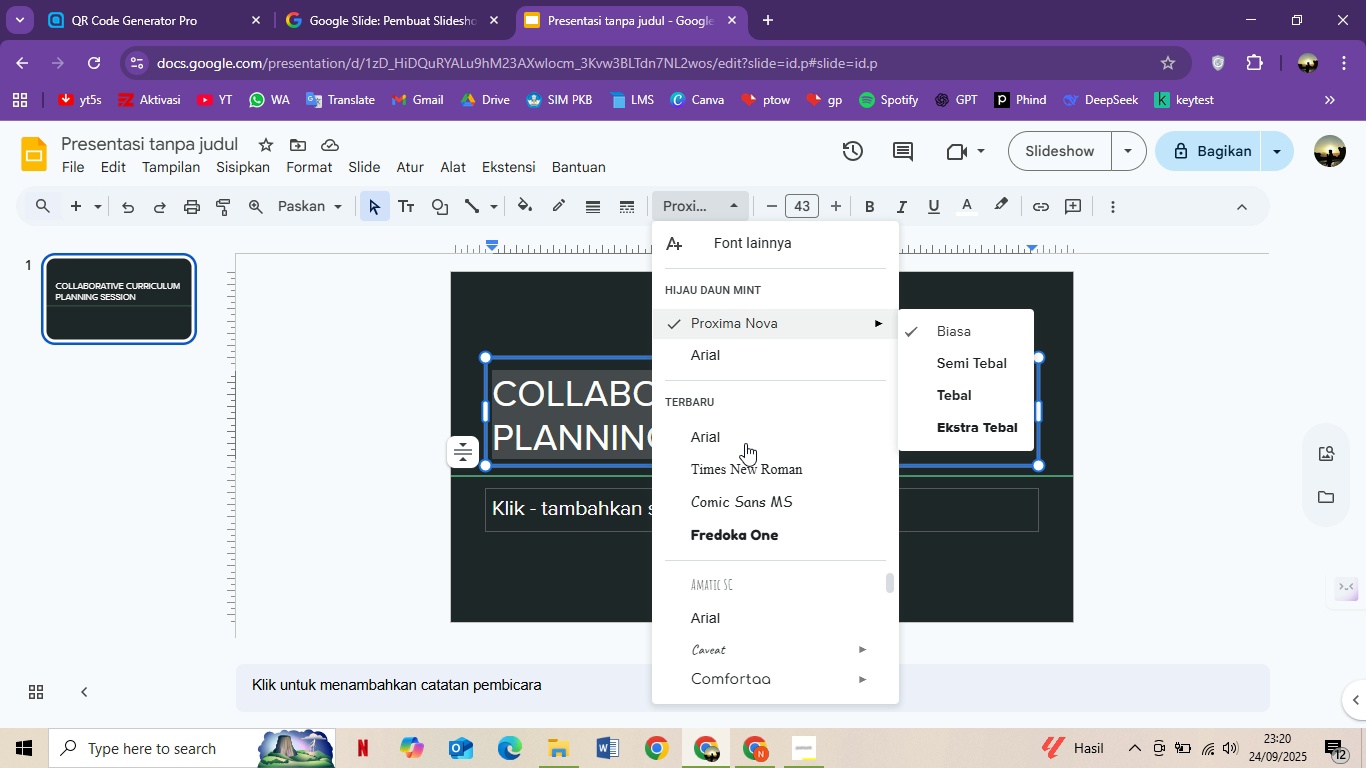 
left_click([745, 443])
 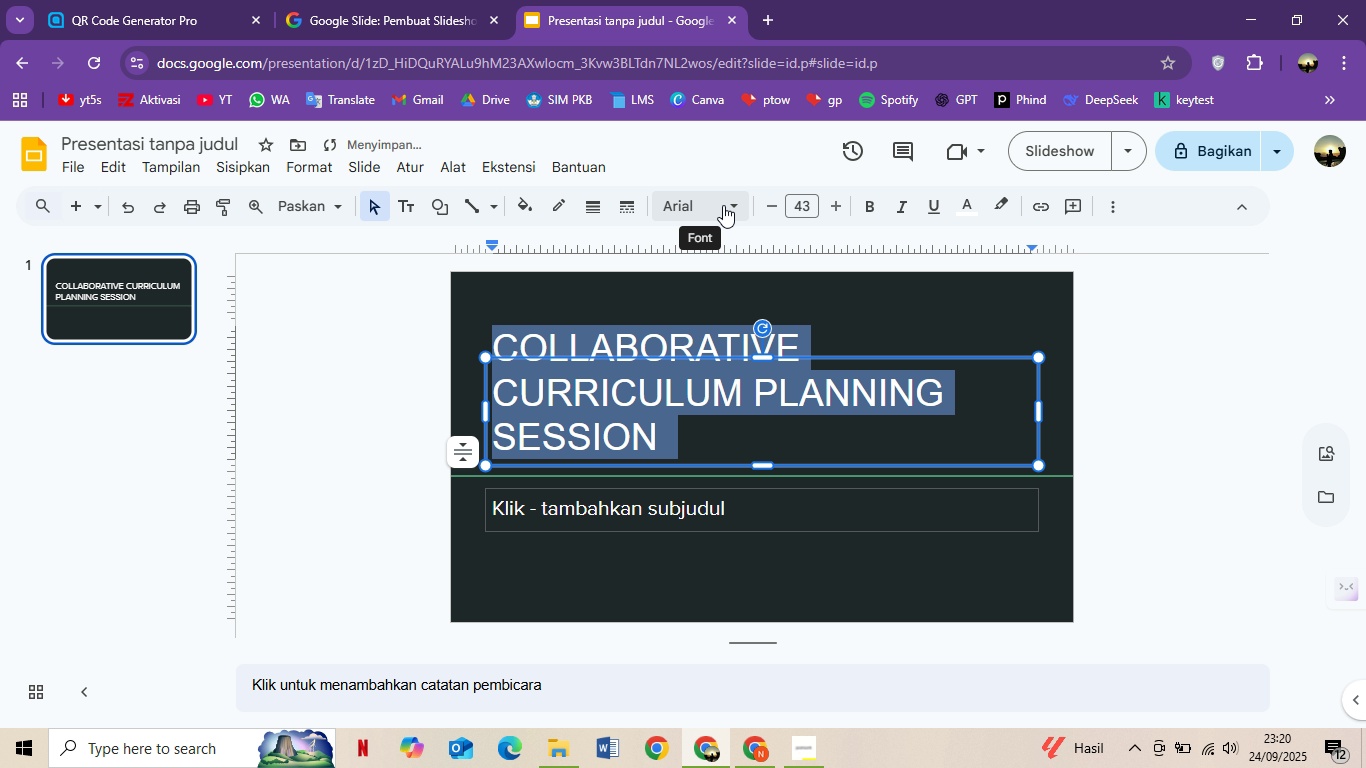 
key(Control+B)
 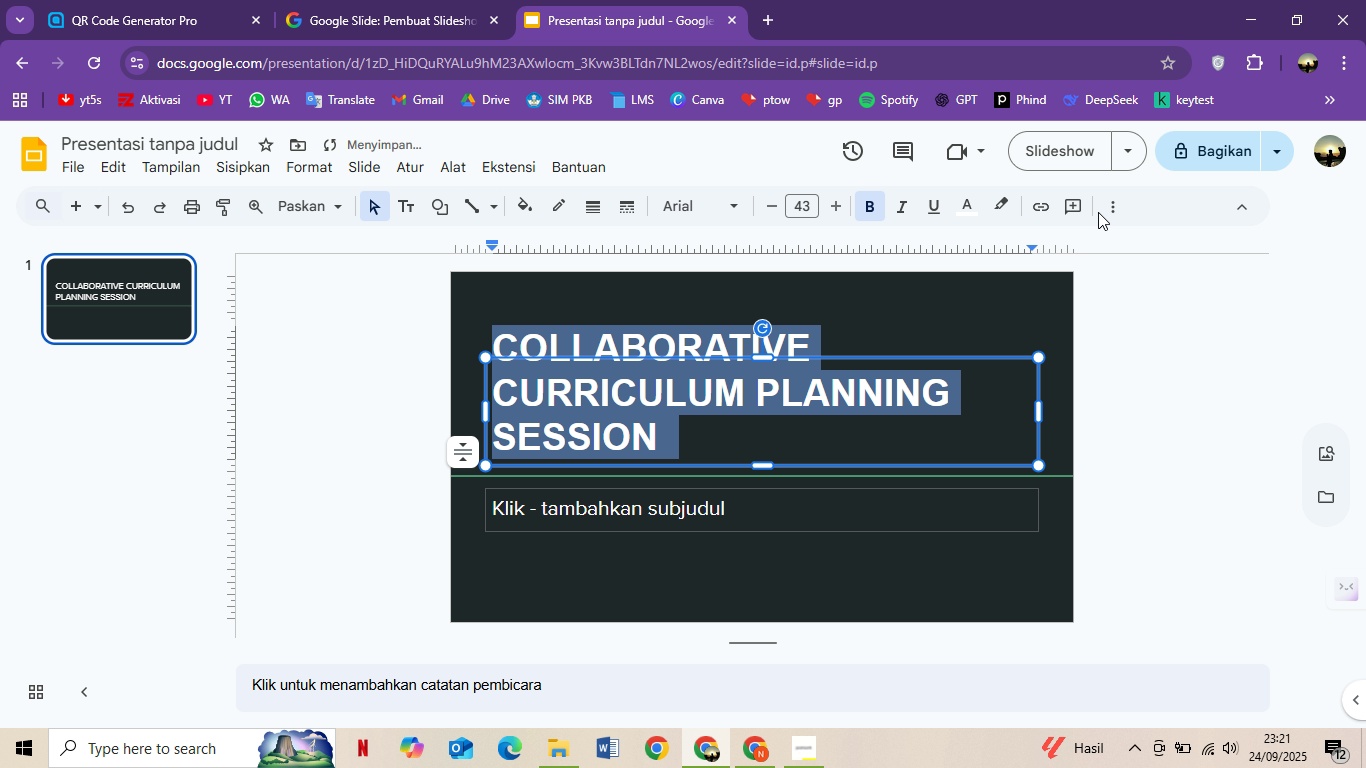 
left_click([1113, 203])
 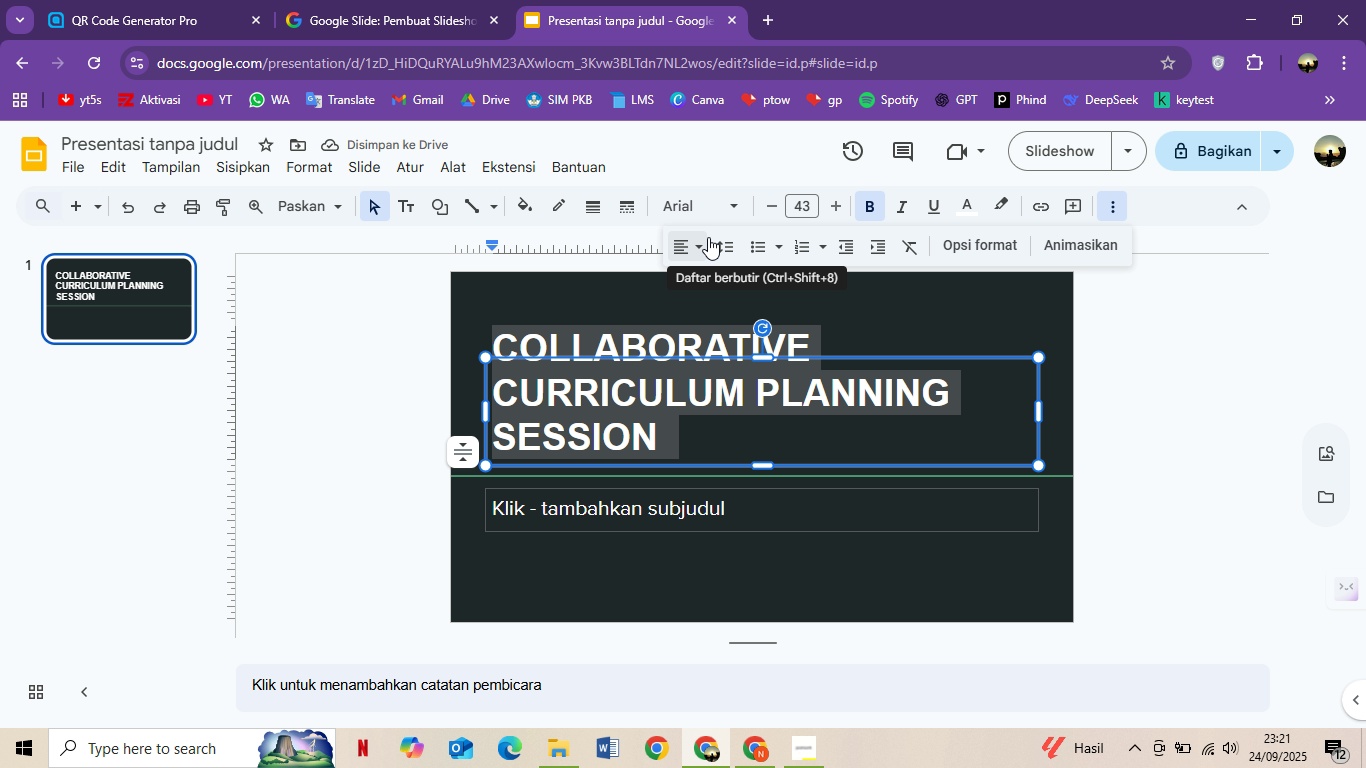 
left_click([705, 236])
 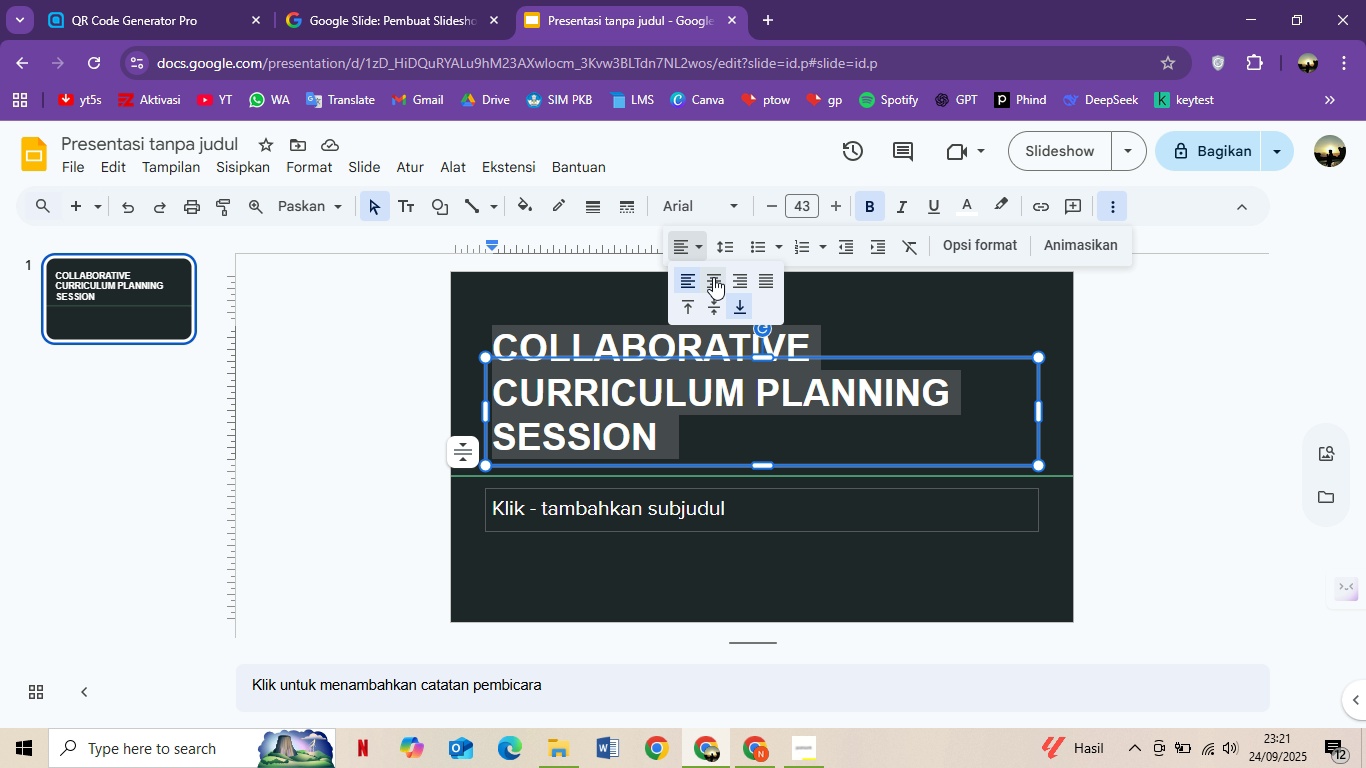 
left_click([713, 277])
 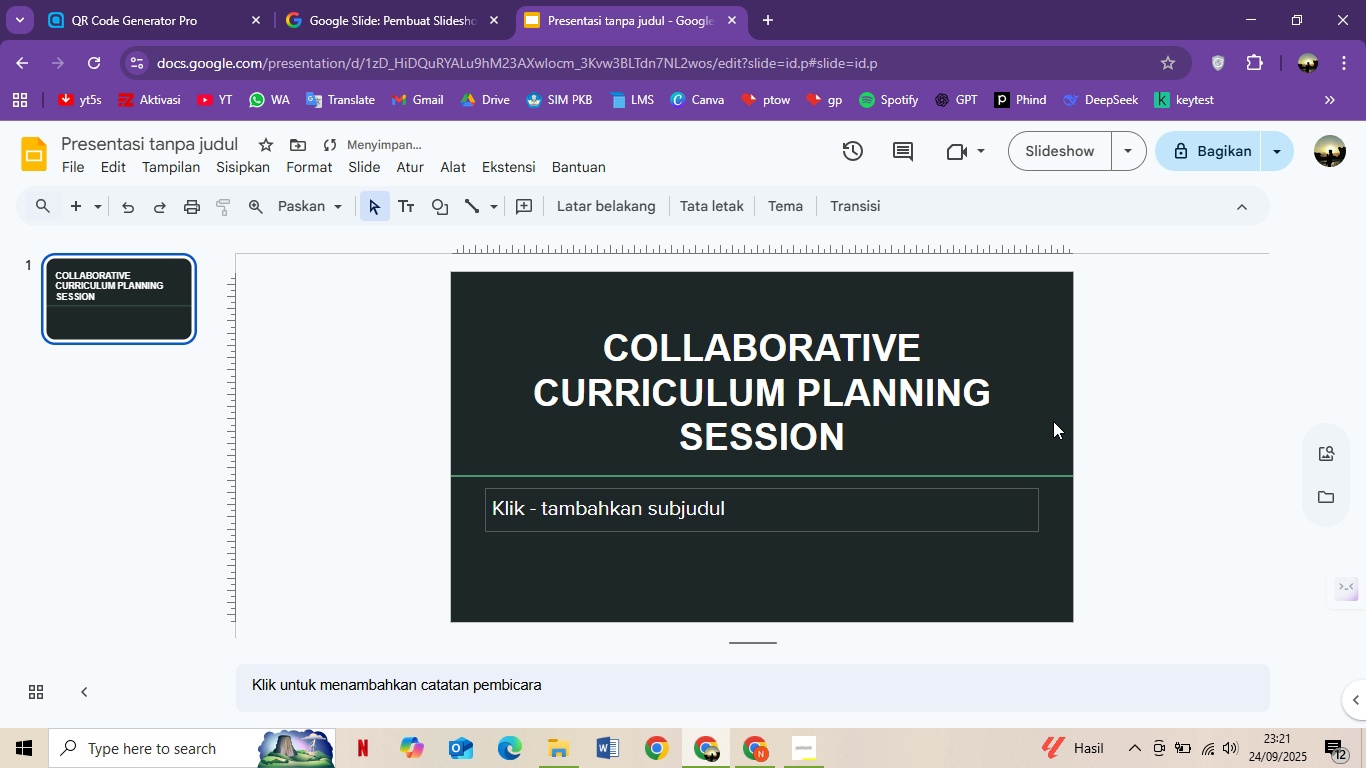 
left_click([878, 388])
 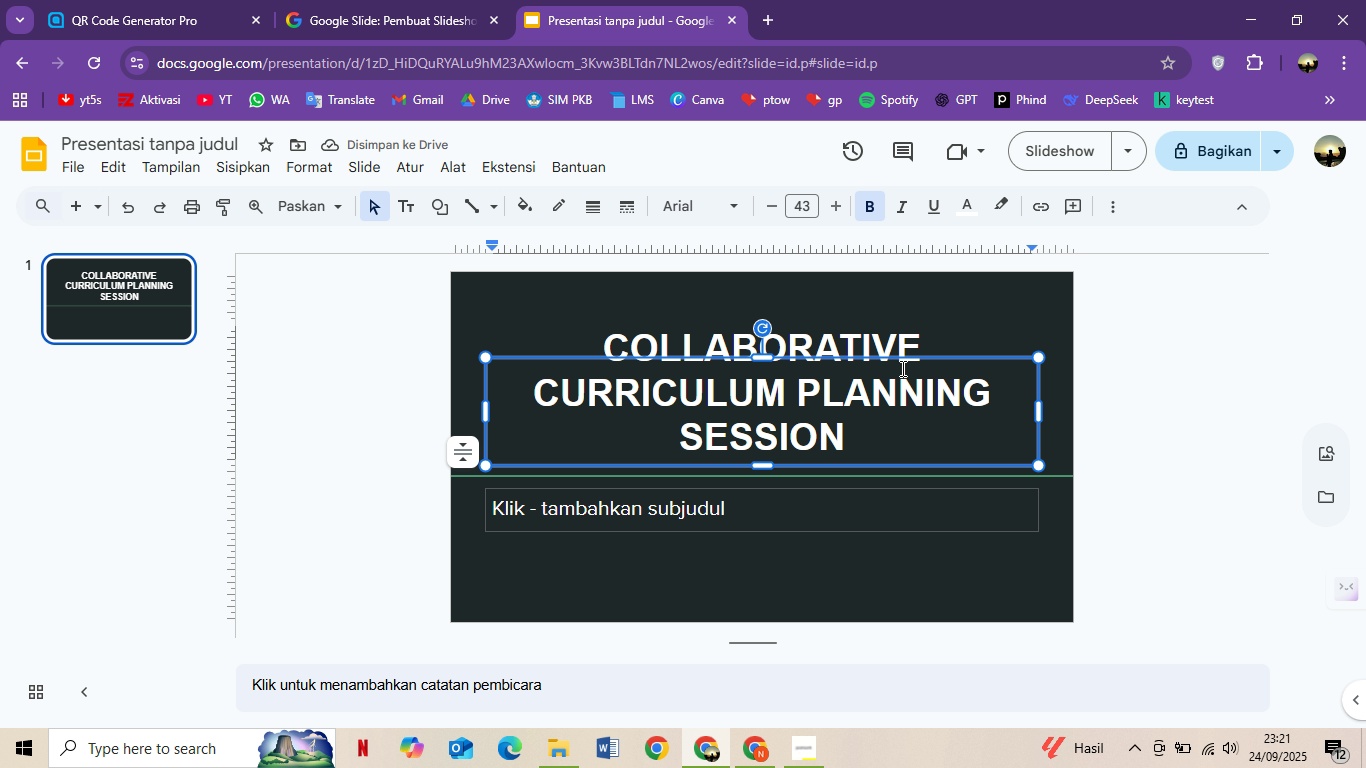 
key(Control+A)
 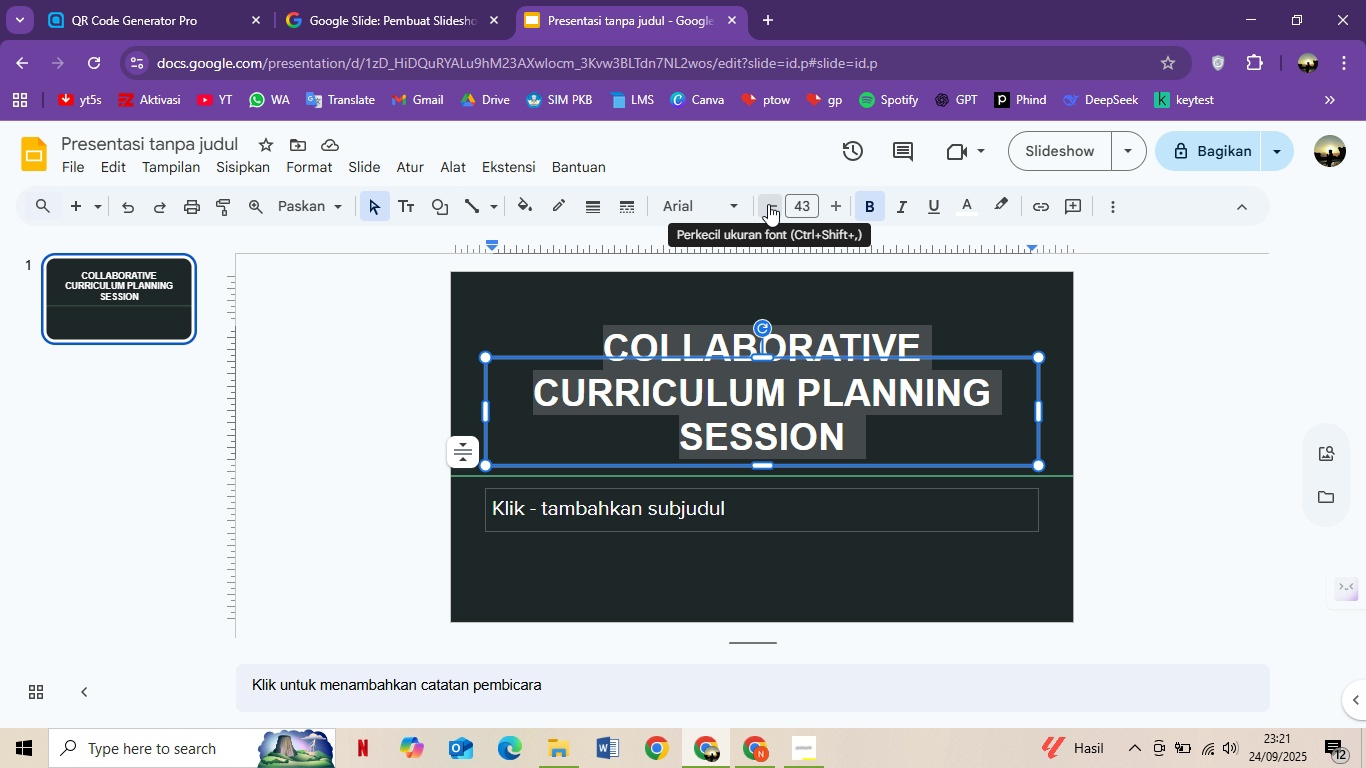 
double_click([767, 203])
 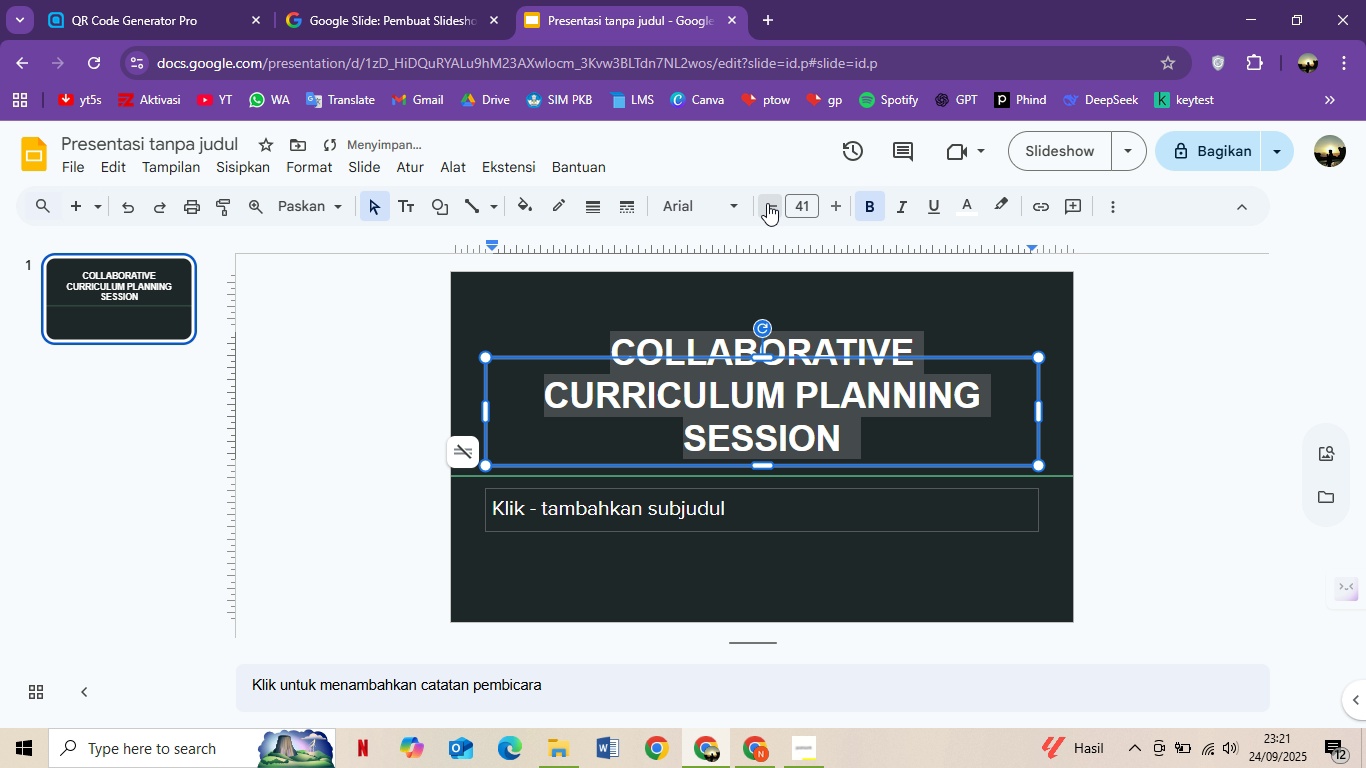 
triple_click([767, 203])
 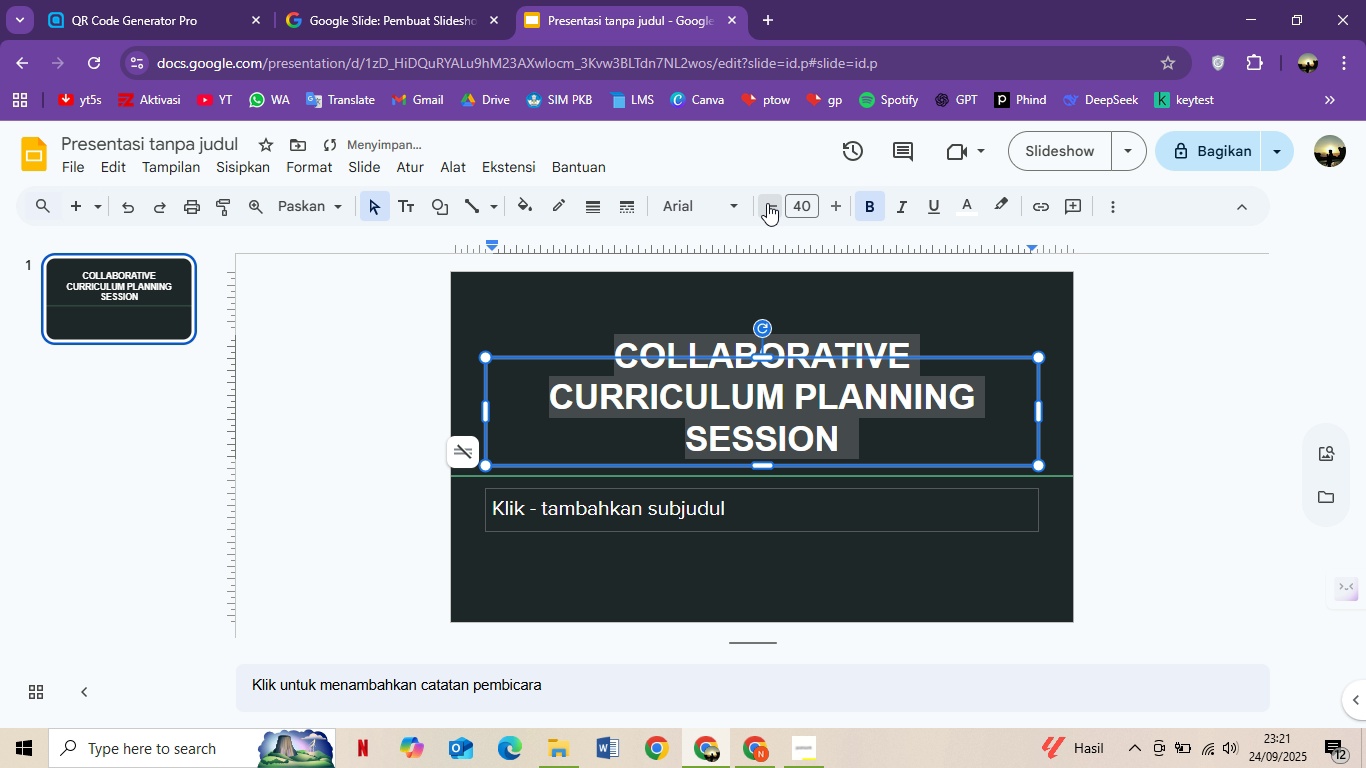 
triple_click([767, 203])
 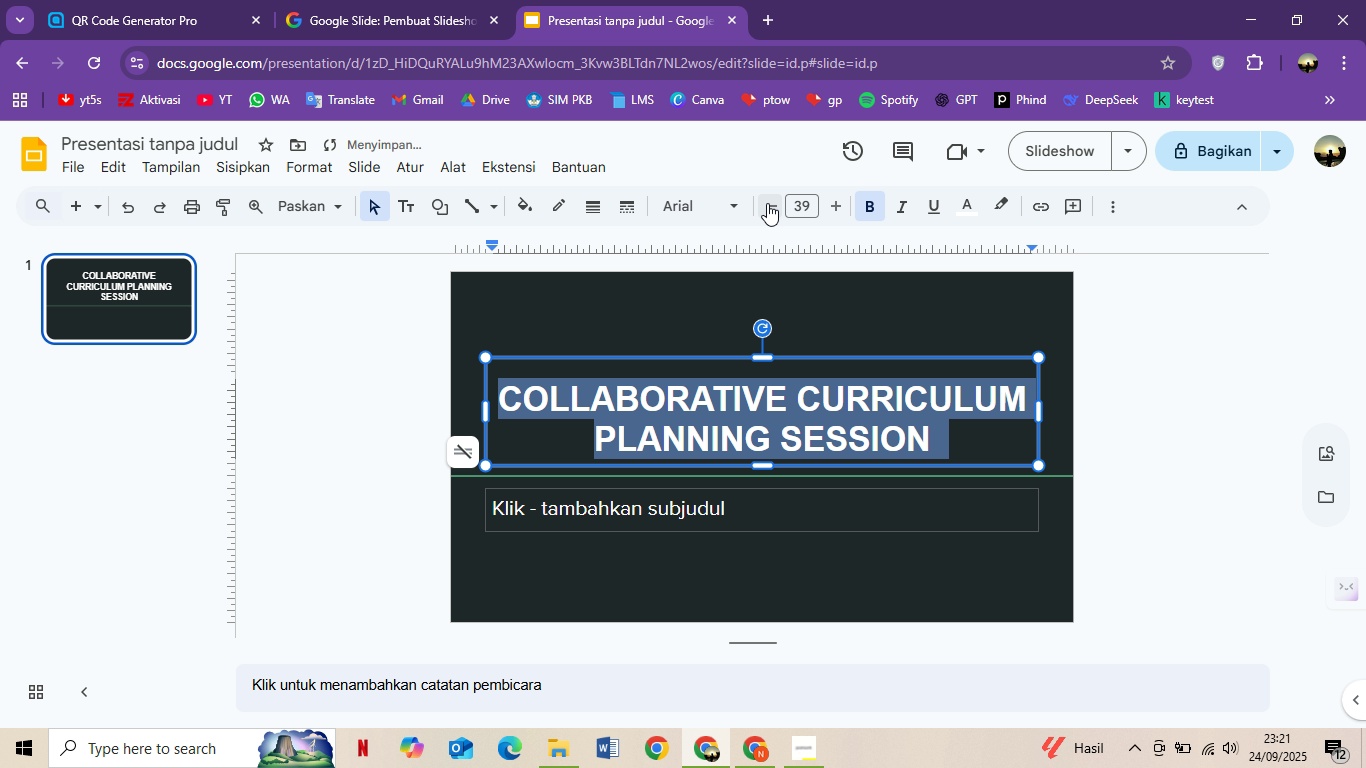 
triple_click([767, 203])
 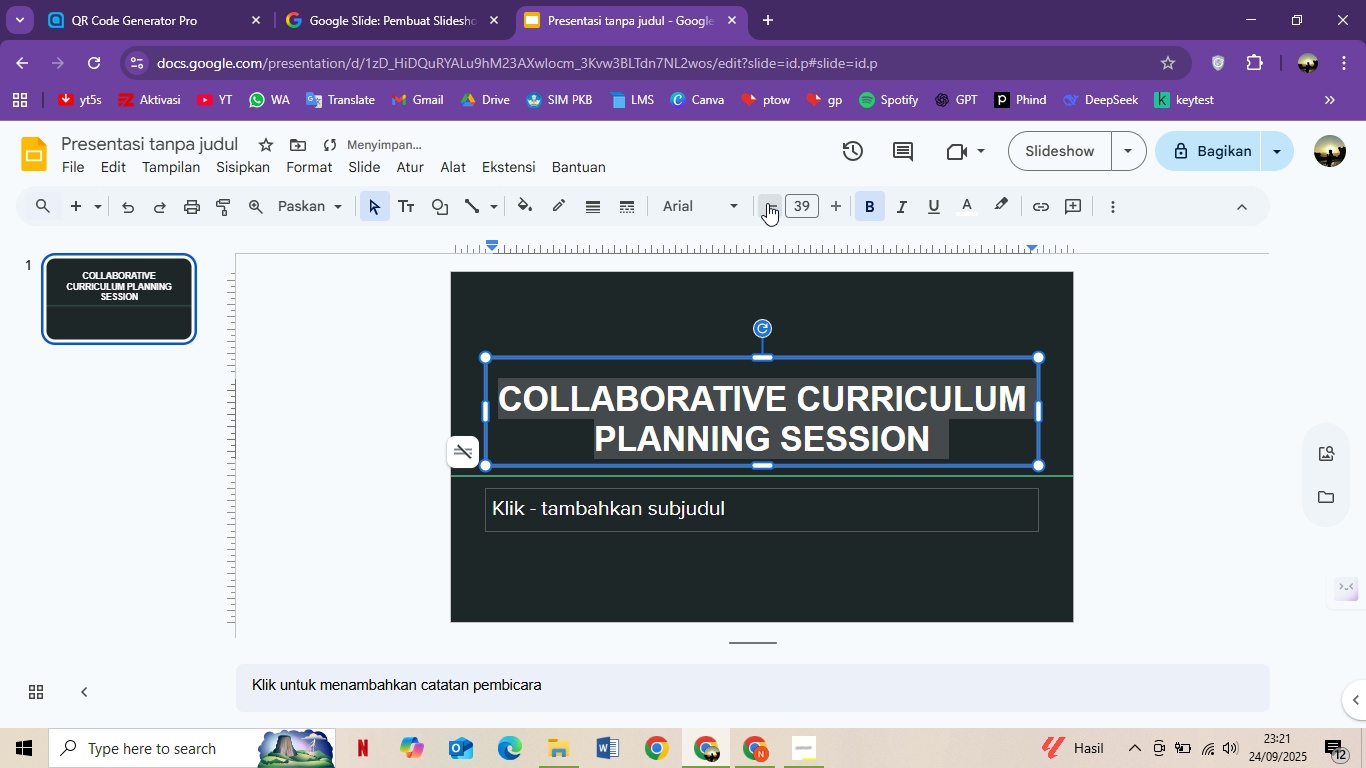 
triple_click([767, 203])
 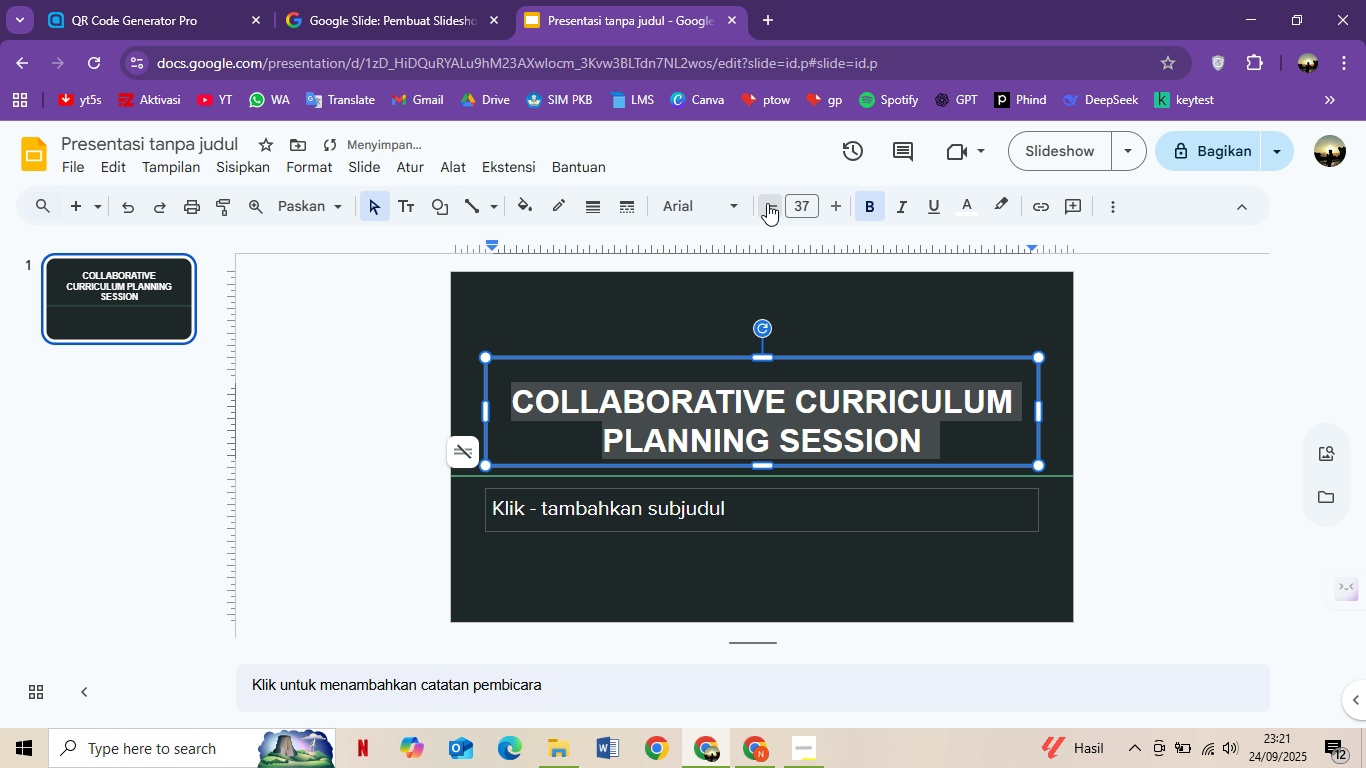 
left_click([767, 203])
 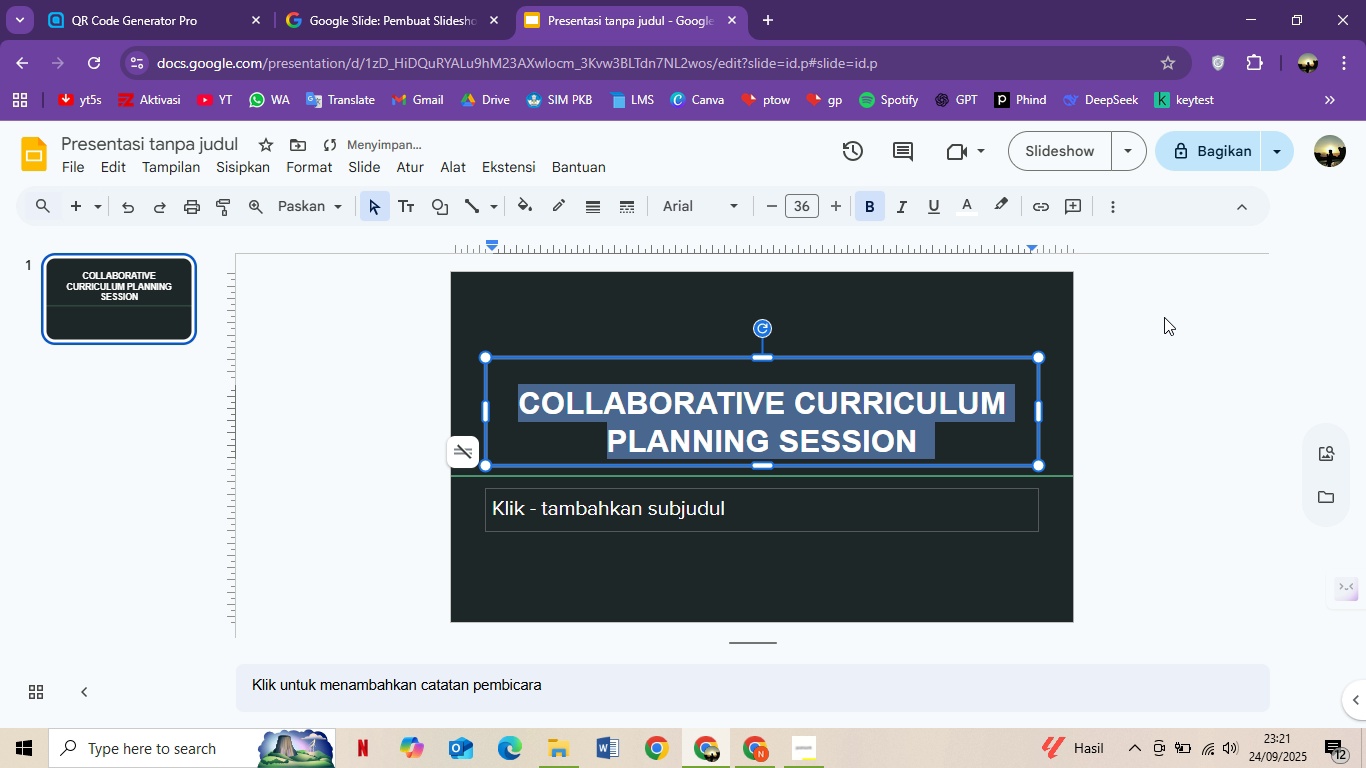 
left_click([1179, 326])
 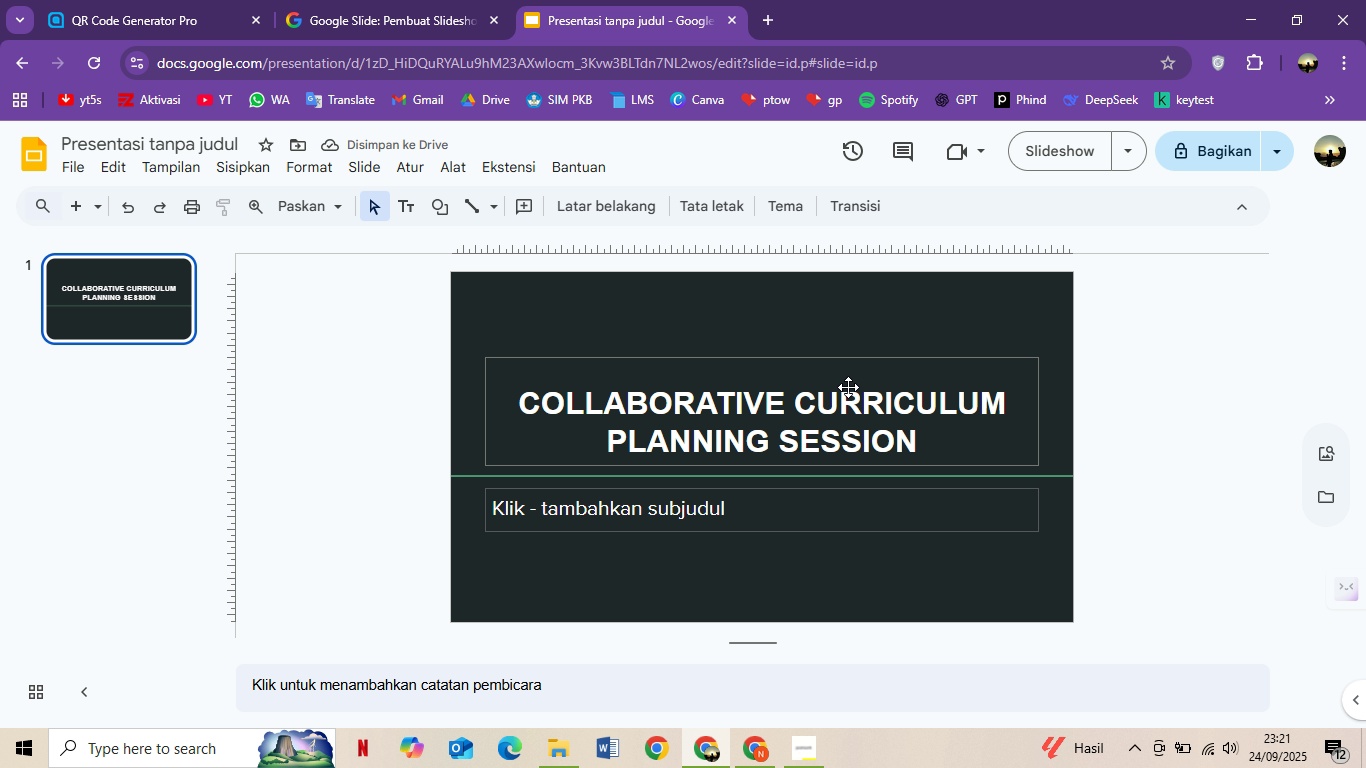 
left_click([849, 410])
 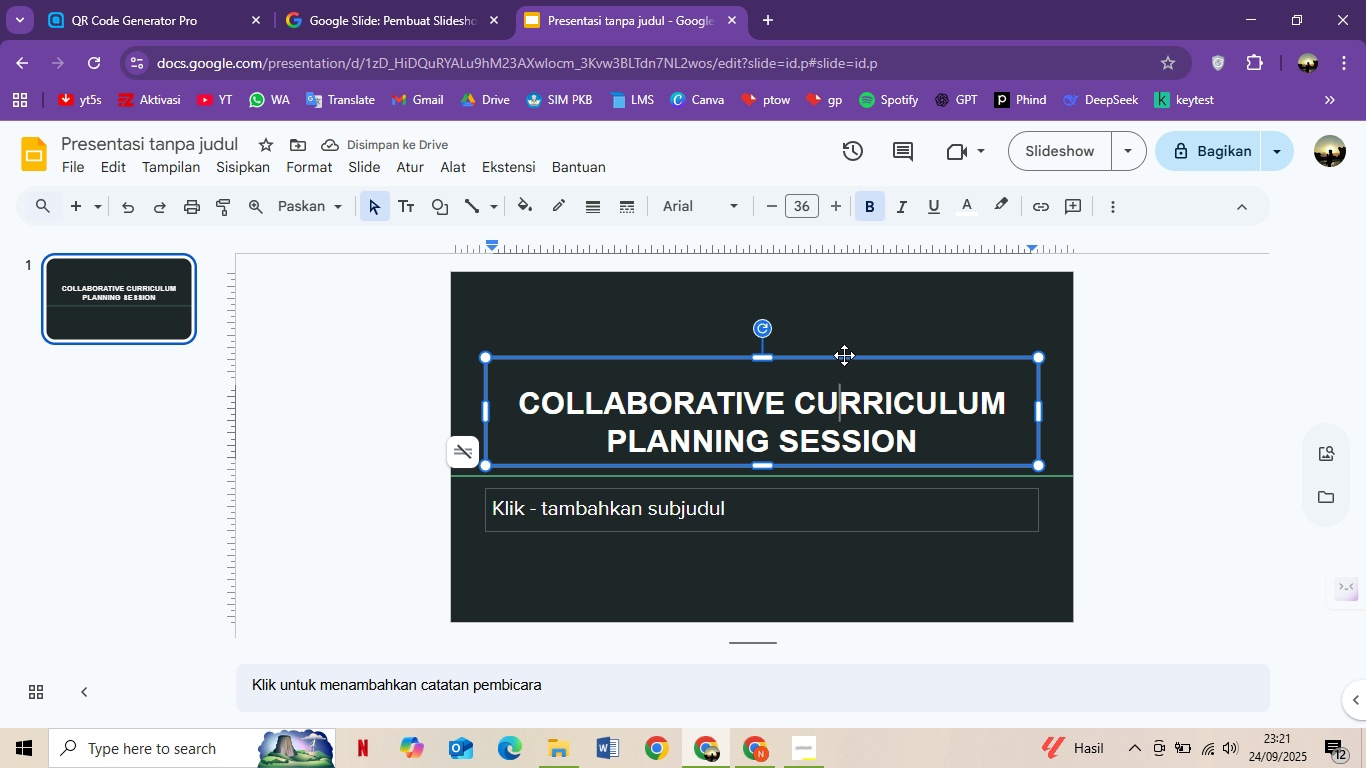 
left_click_drag(start_coordinate=[844, 355], to_coordinate=[842, 341])
 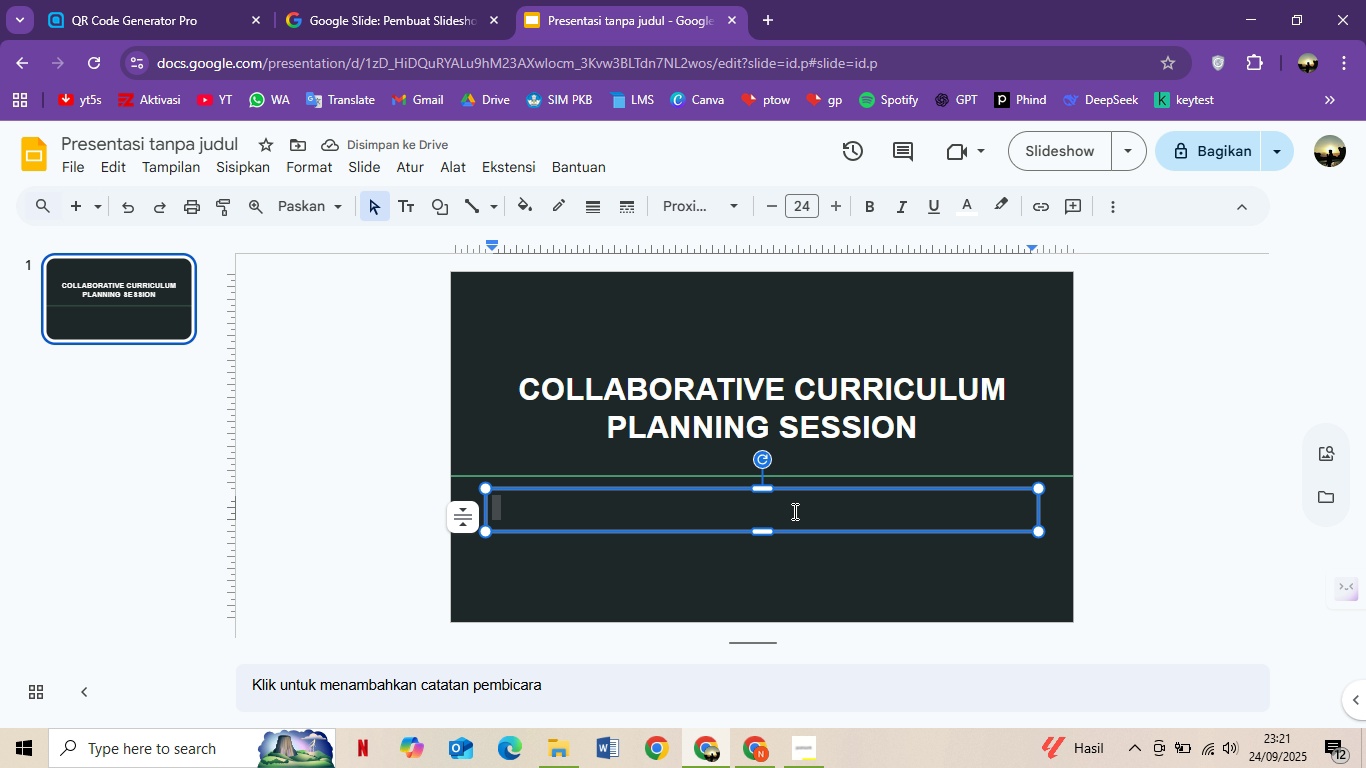 
type(s)
key(Backspace)
type(Shappi)
key(Backspace)
key(Backspace)
type(ing the future )
key(Backspace)
key(Backspace)
key(Backspace)
key(Backspace)
key(Backspace)
key(Backspace)
key(Backspace)
type(Future of Our Programs Togother)
key(Backspace)
key(Backspace)
key(Backspace)
key(Backspace)
key(Backspace)
type(ether)
 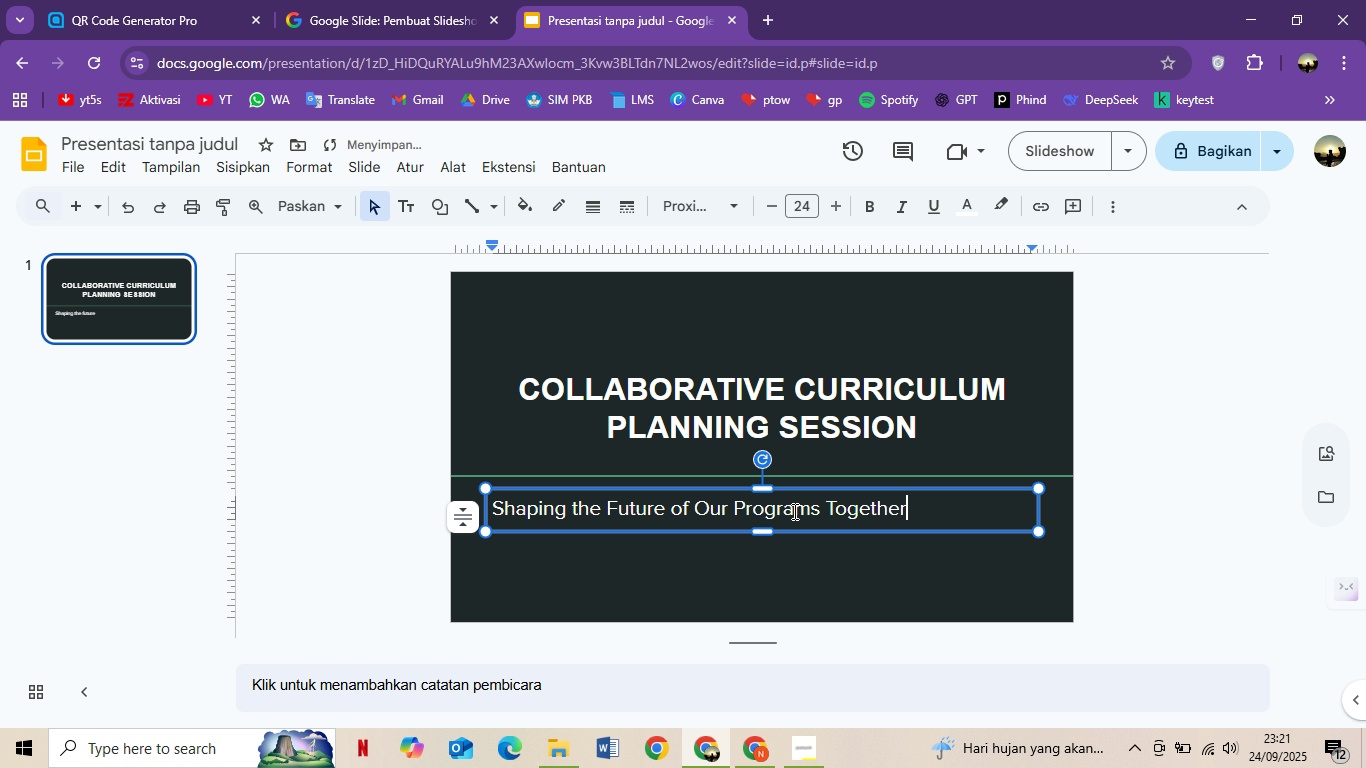 
key(Enter)
 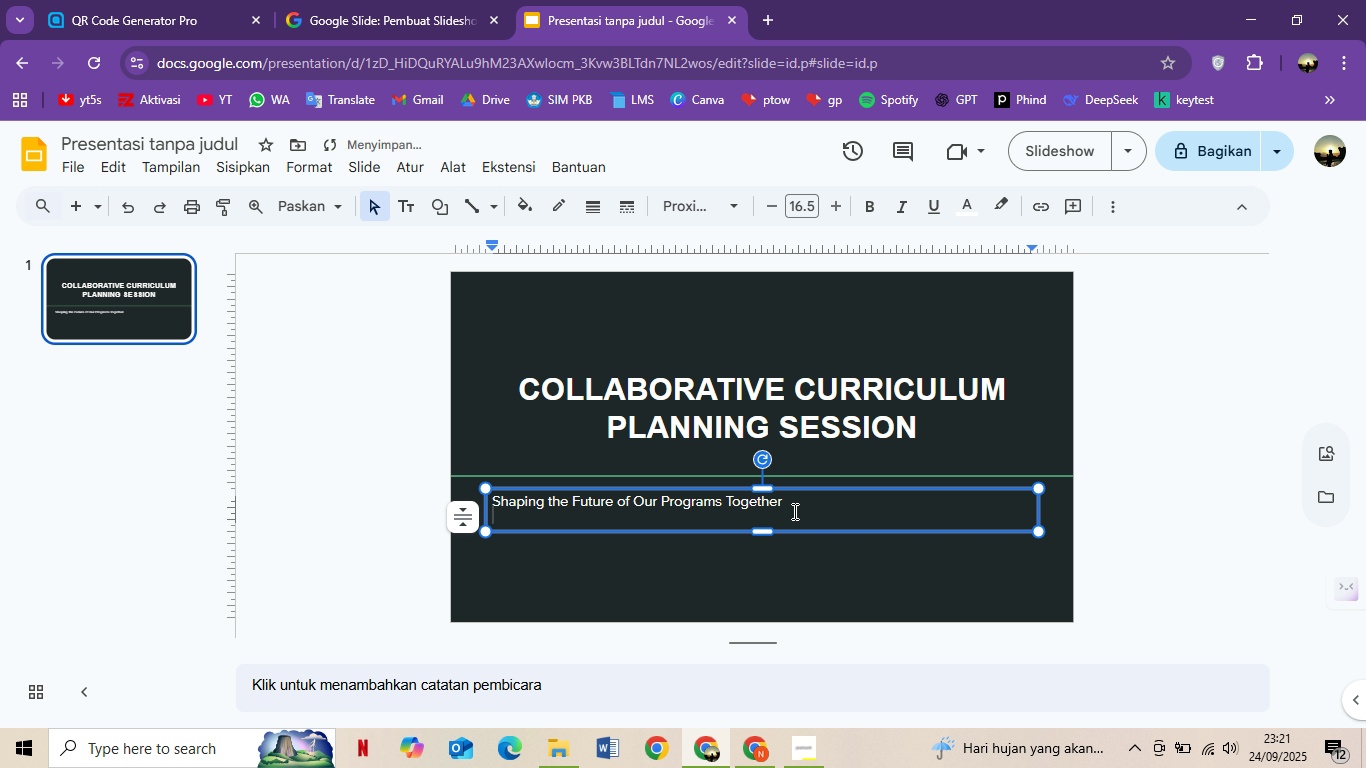 
key(Enter)
 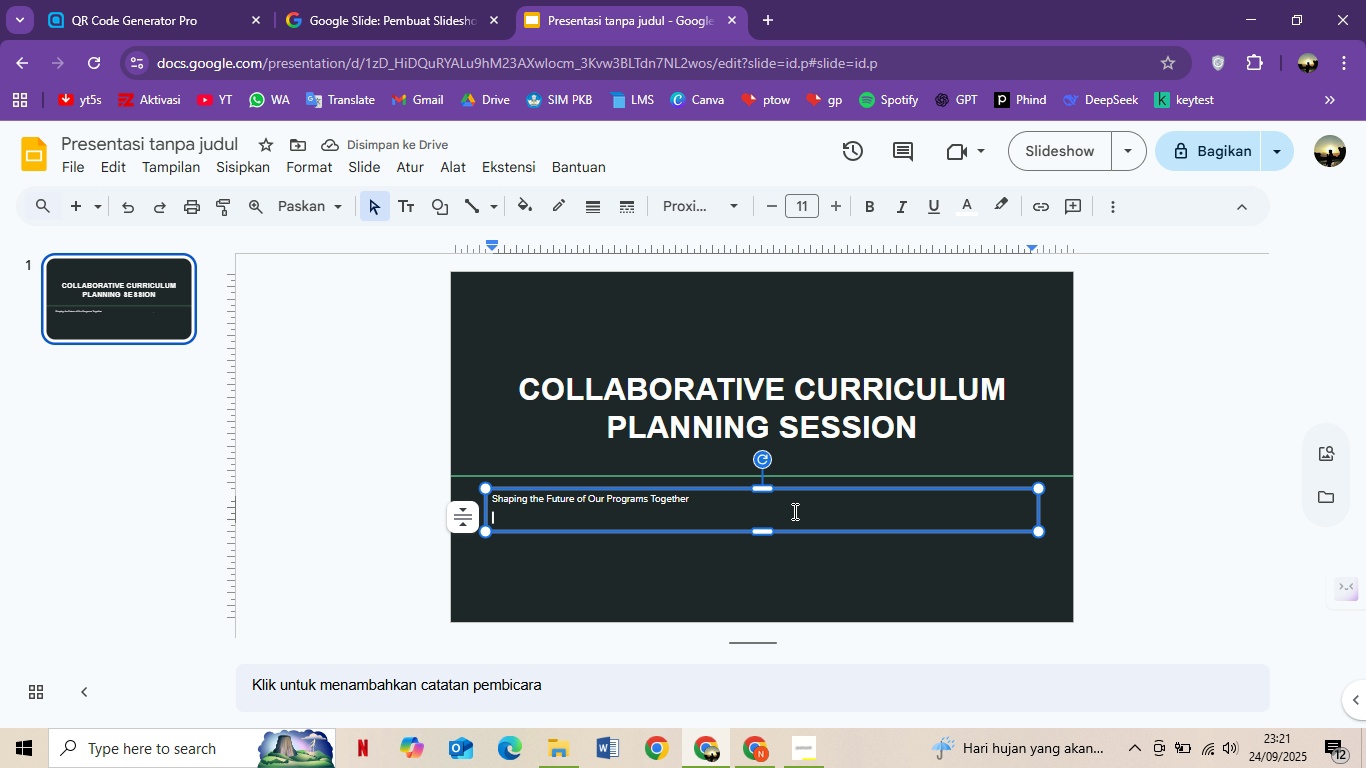 
type(O)
key(Backspace)
type(O)
key(Backspace)
type(october 26, 2023)
 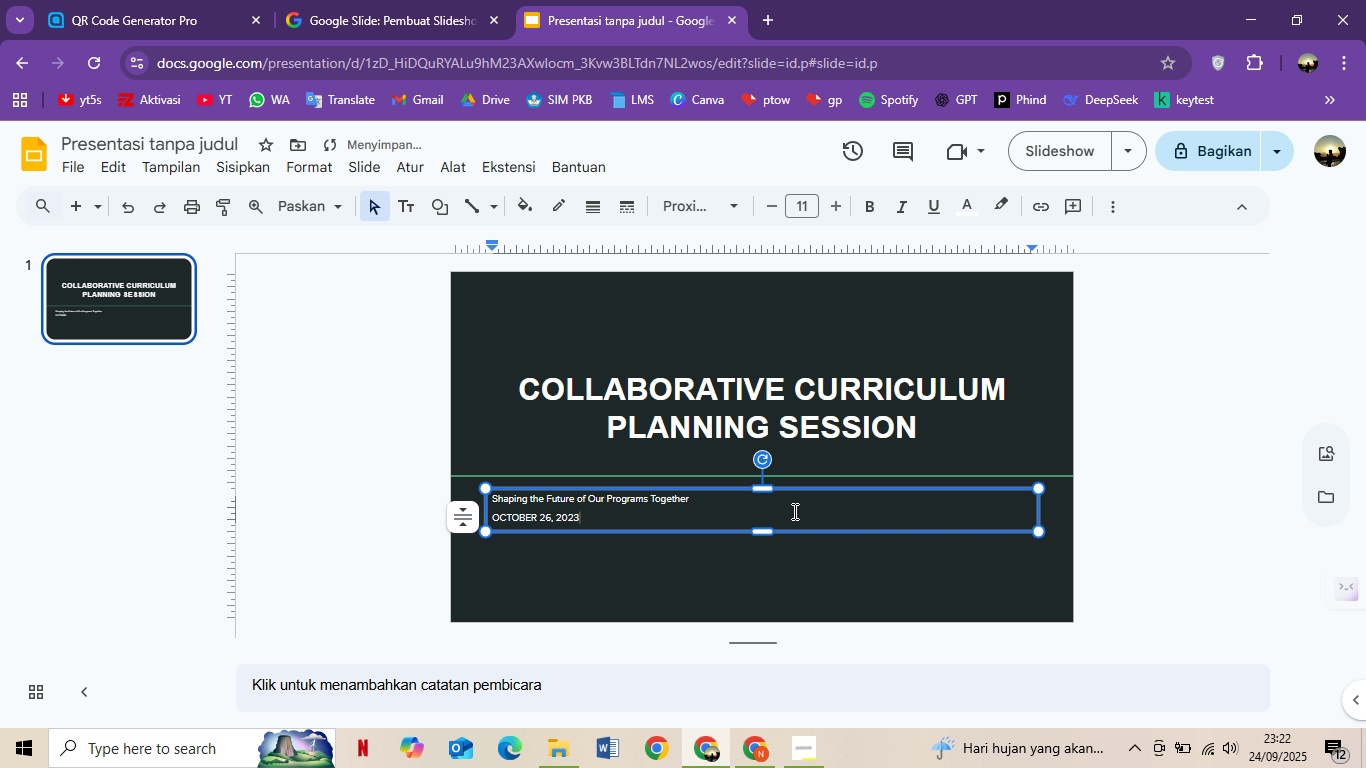 
key(Enter)
 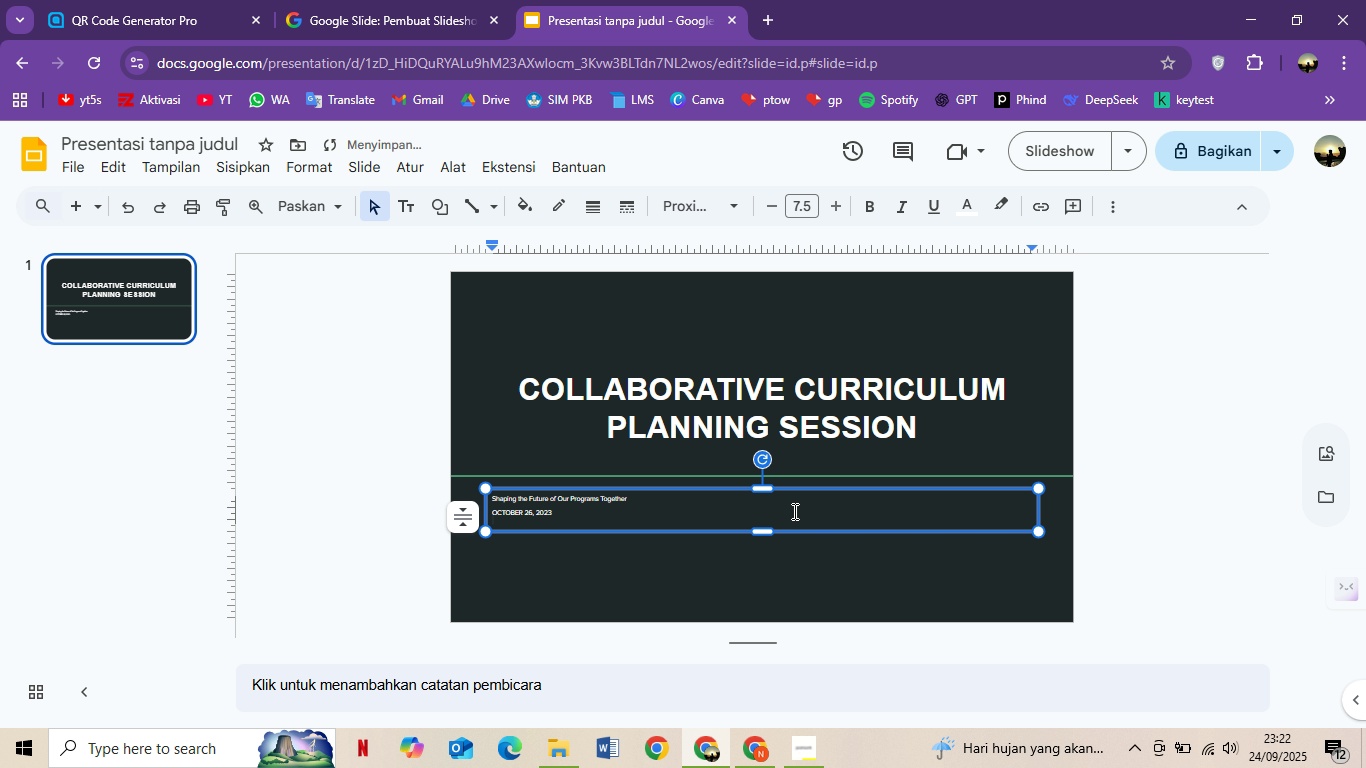 
type(Faculty of Sosi)
key(Backspace)
key(Backspace)
type(cial Scince)
 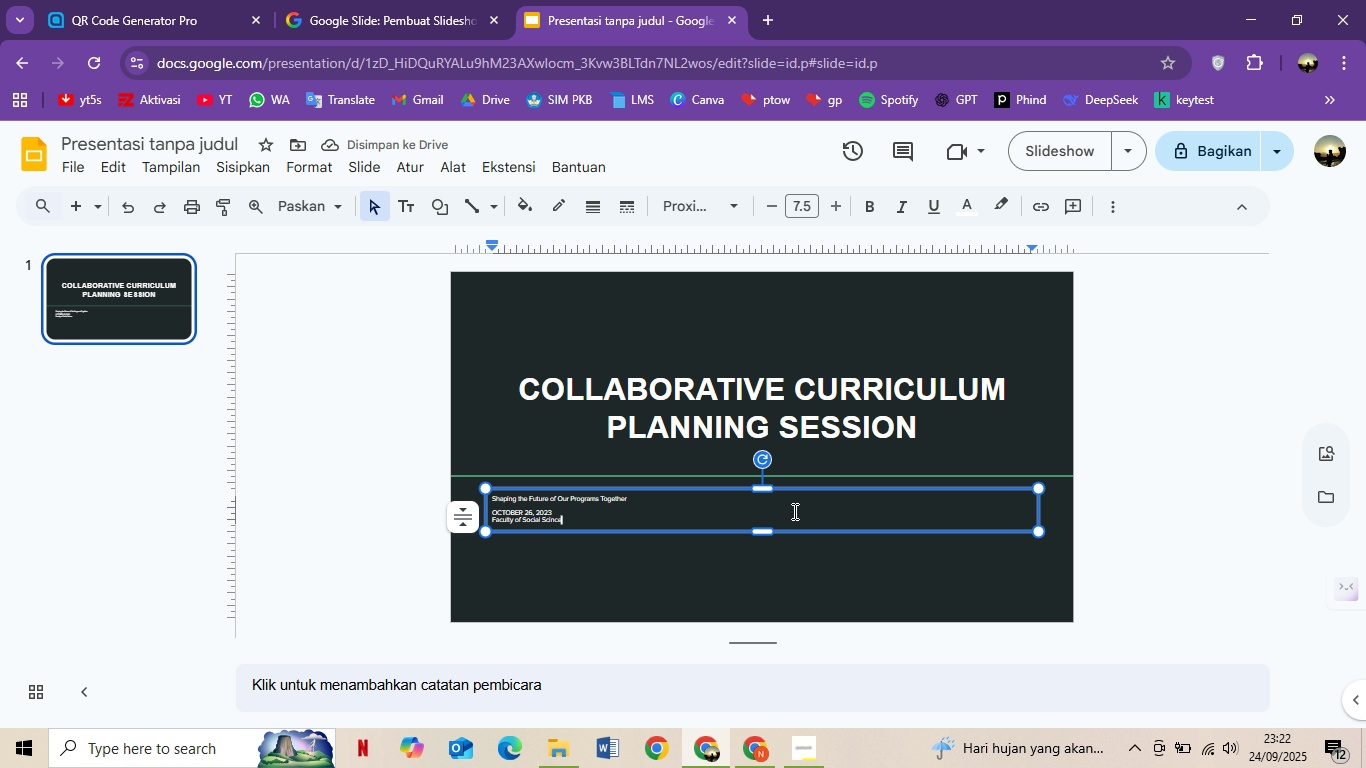 
key(Backspace)
key(Backspace)
key(Backspace)
key(Backspace)
key(Backspace)
key(Backspace)
type(Sciences & Humanities)
 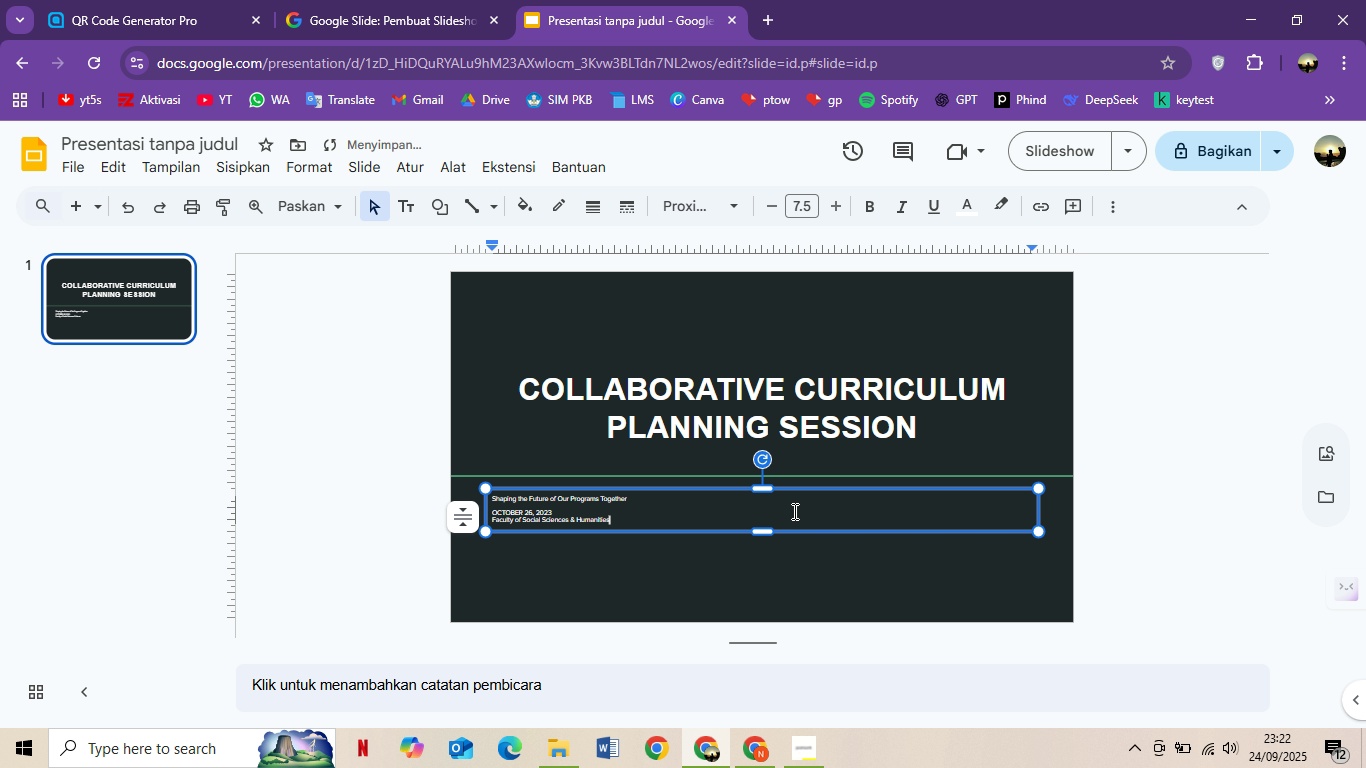 
key(Control+A)
 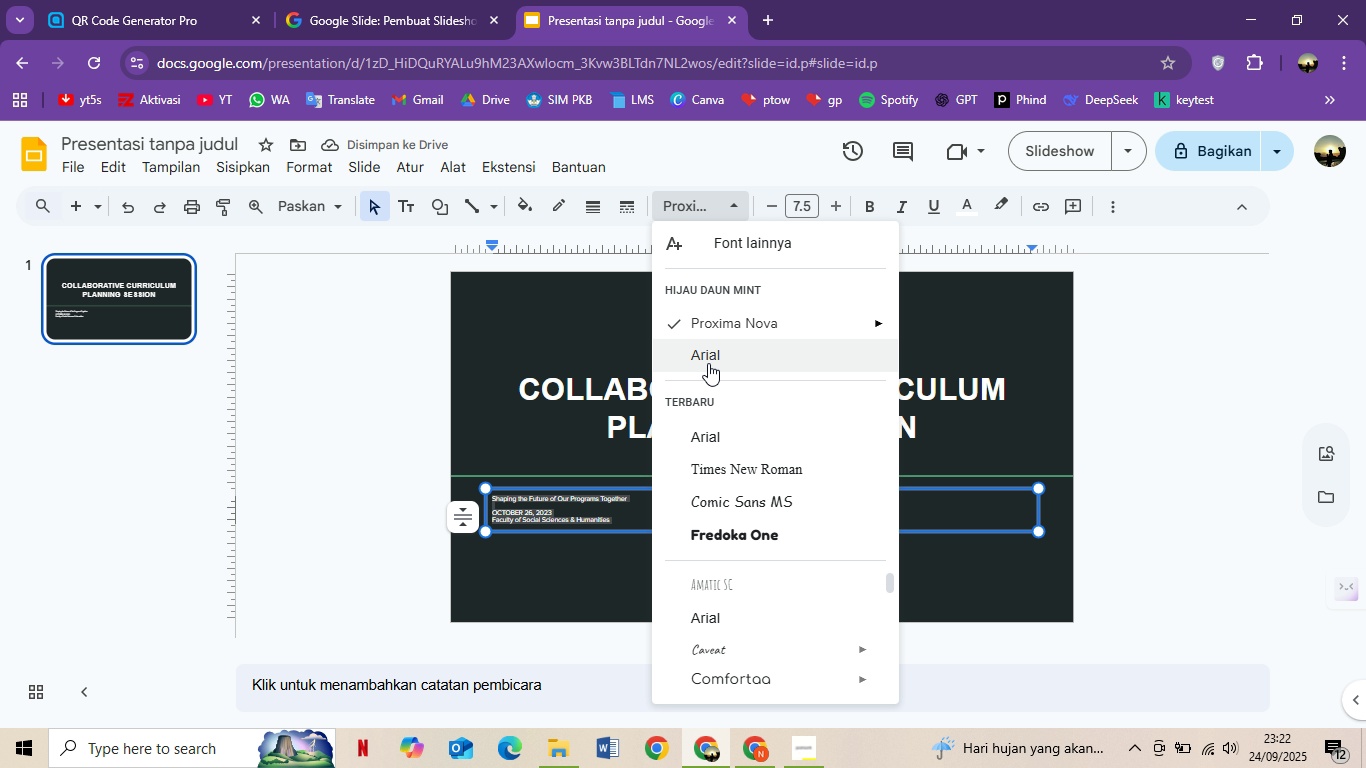 
left_click([725, 442])
 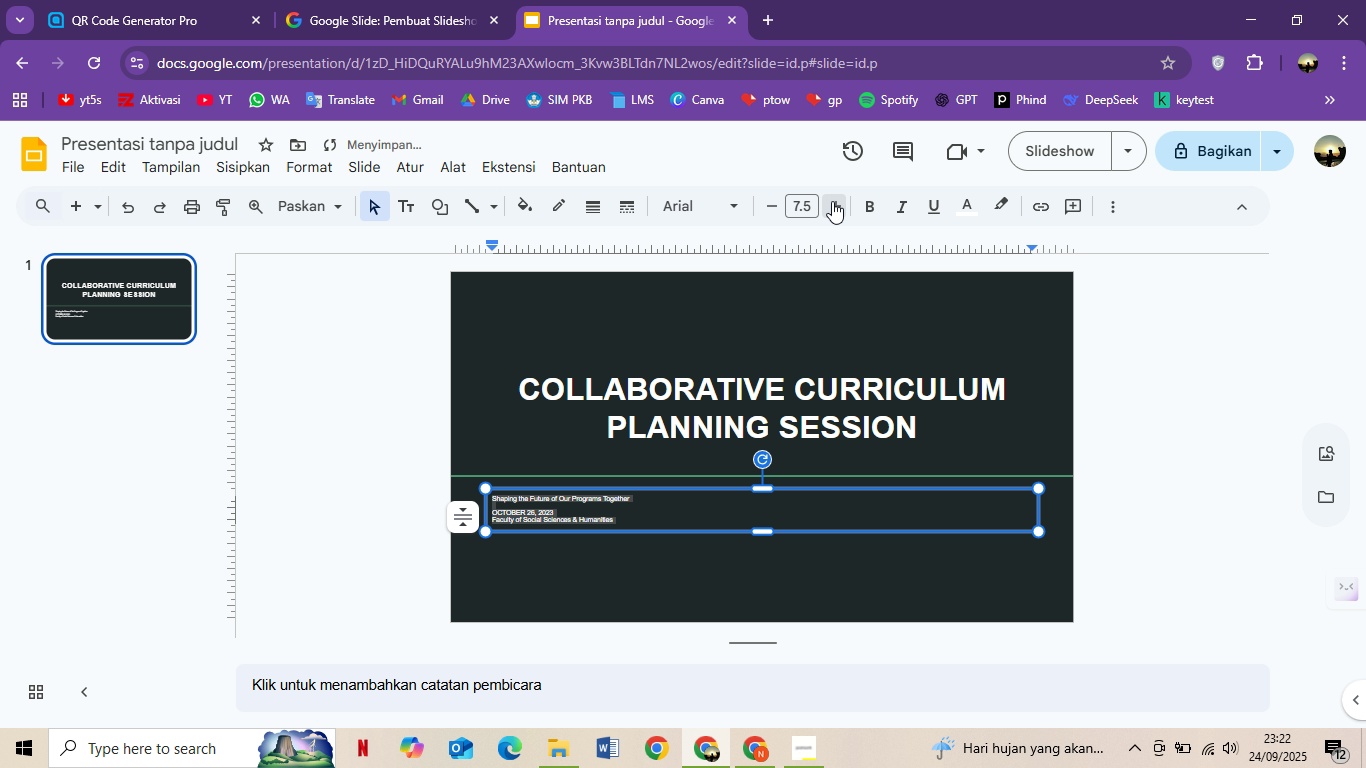 
double_click([832, 201])
 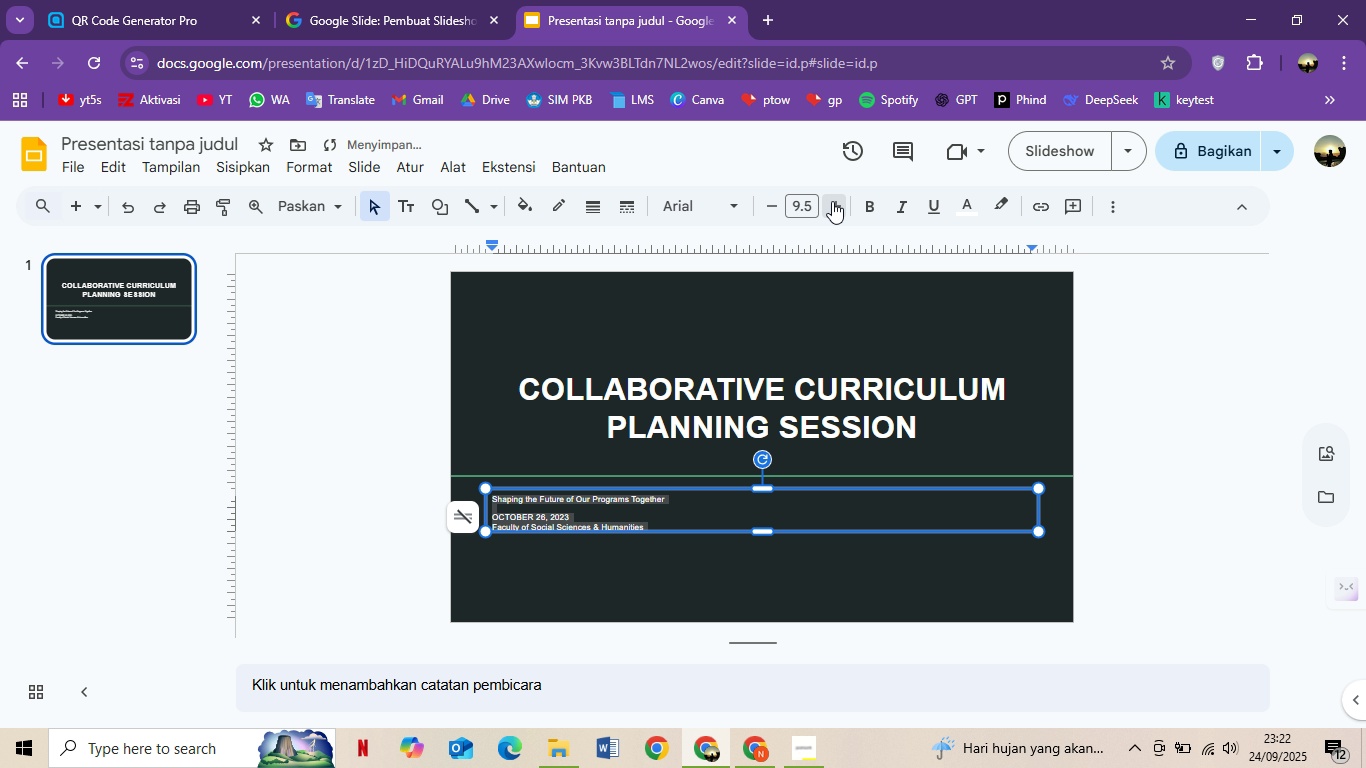 
triple_click([832, 201])
 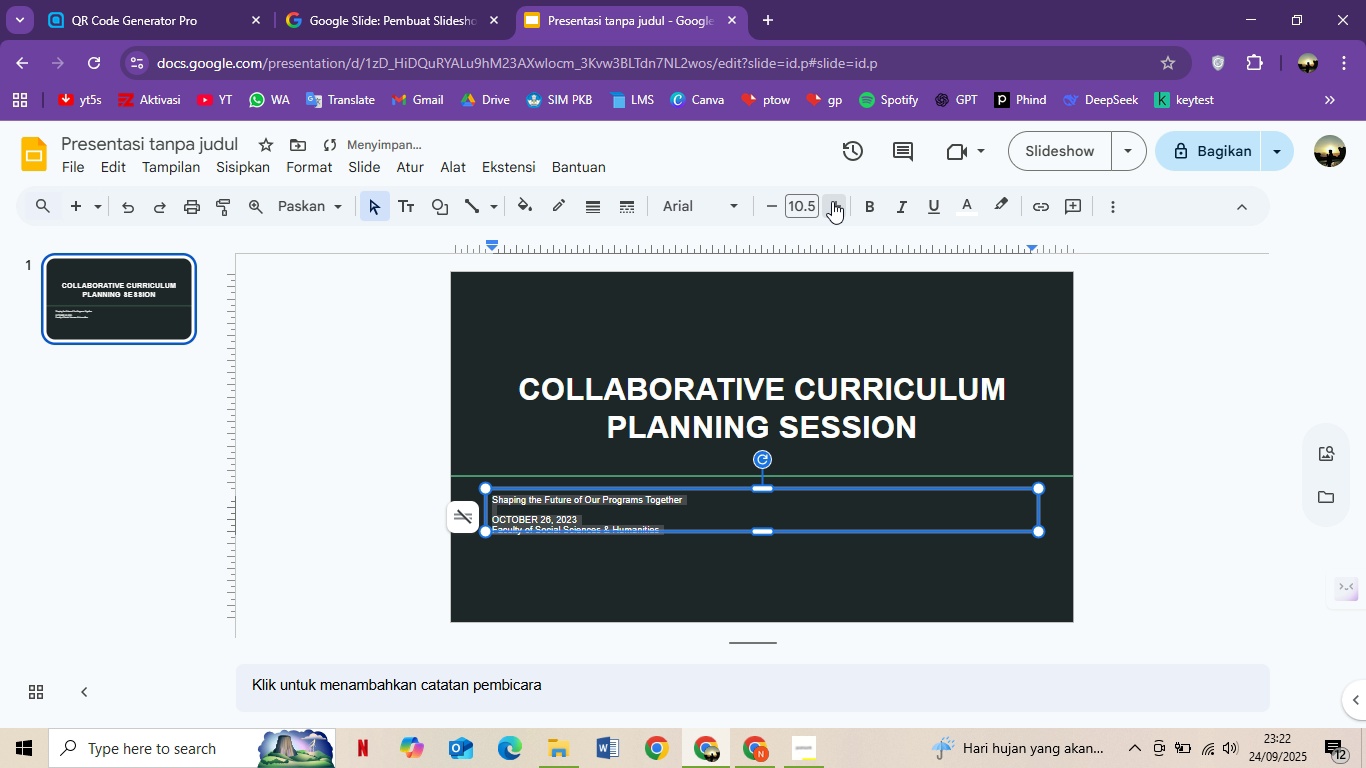 
triple_click([832, 201])
 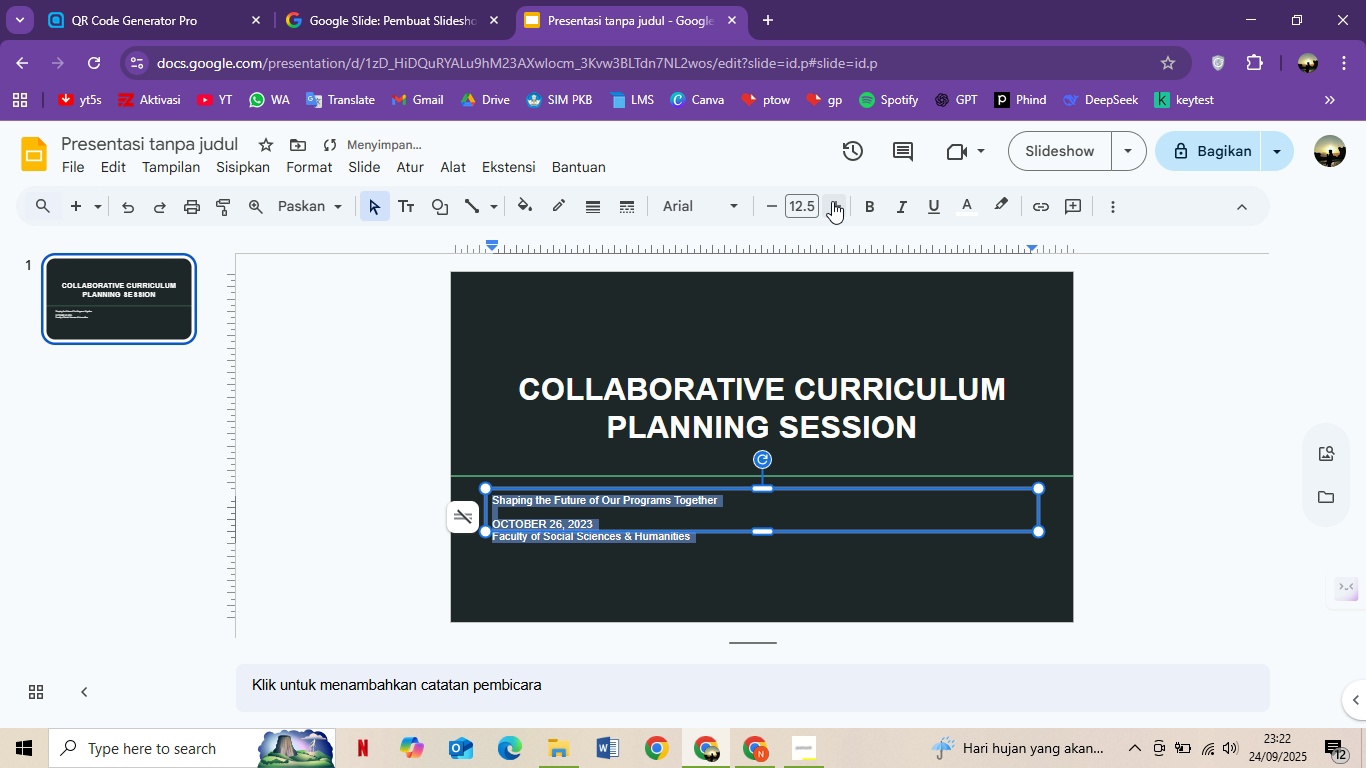 
triple_click([832, 201])
 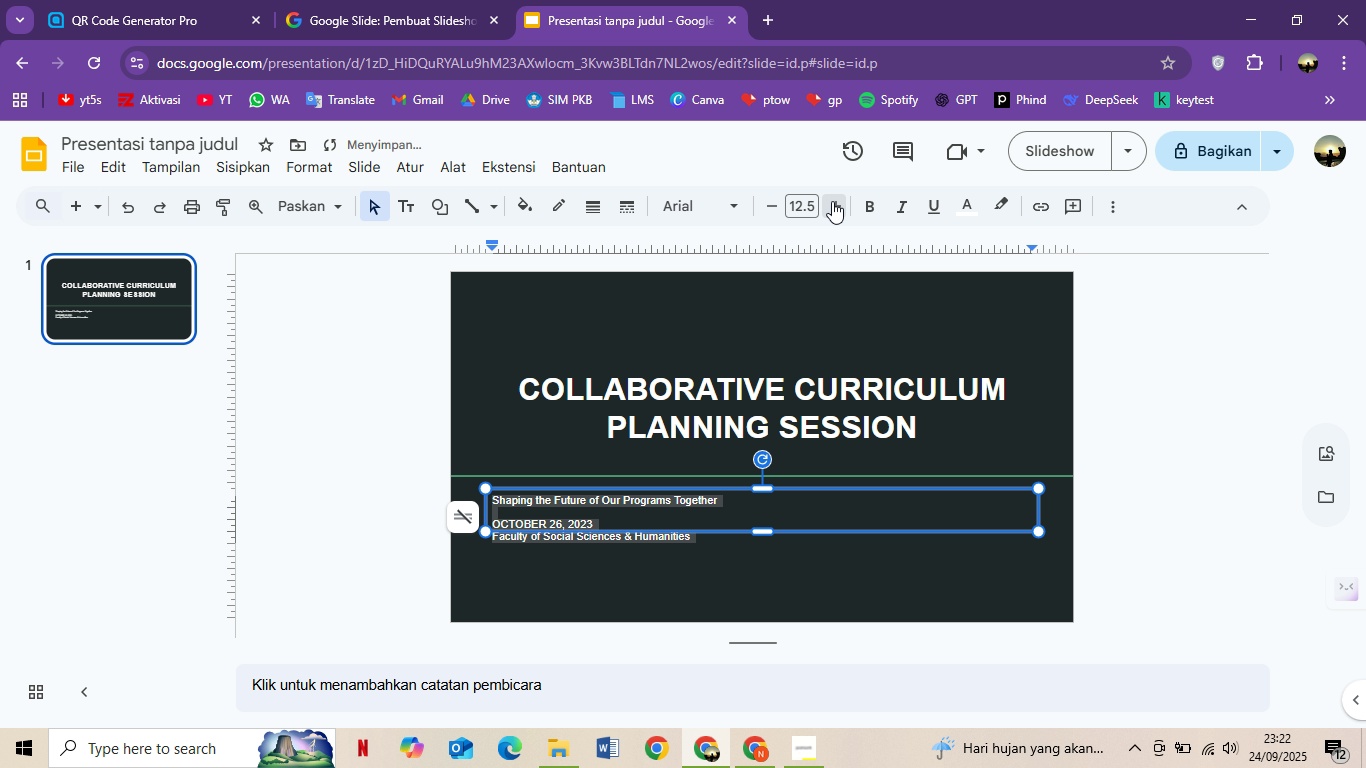 
triple_click([832, 201])
 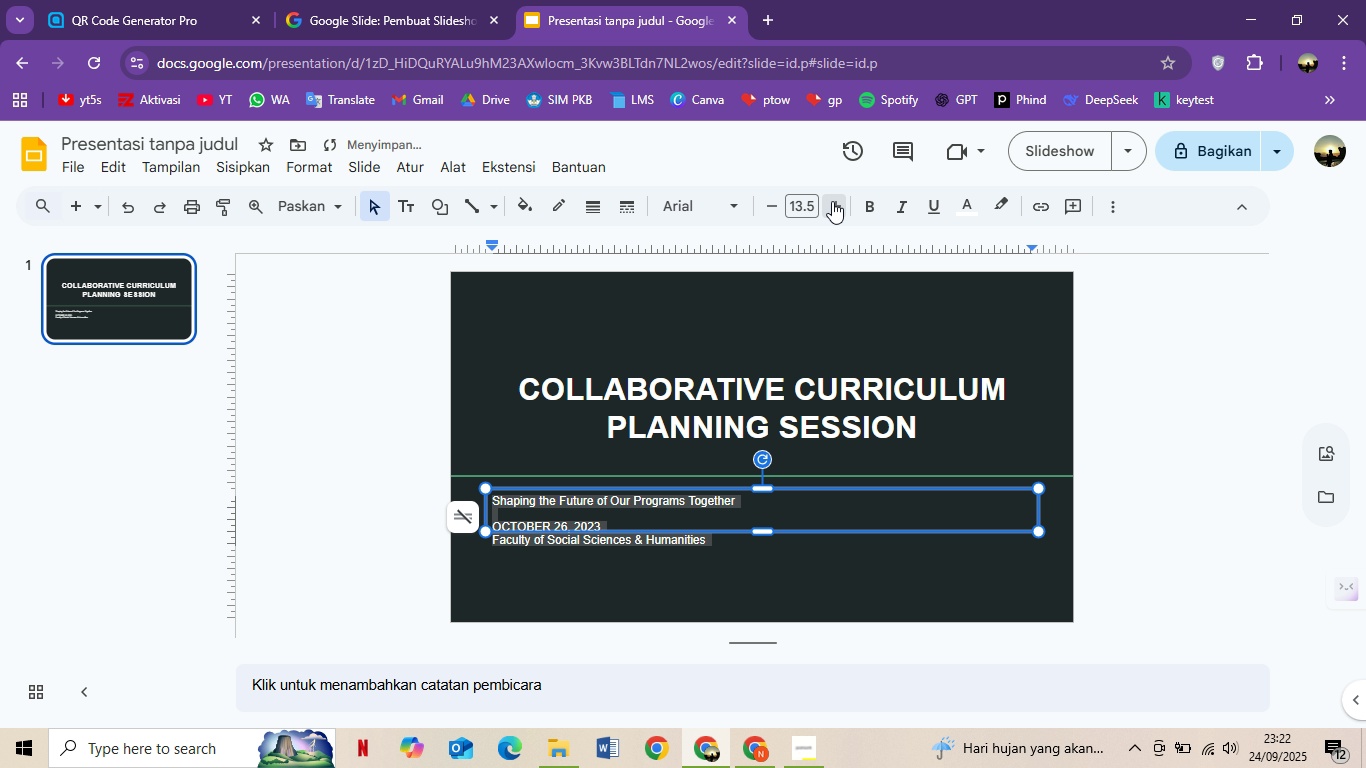 
triple_click([832, 201])
 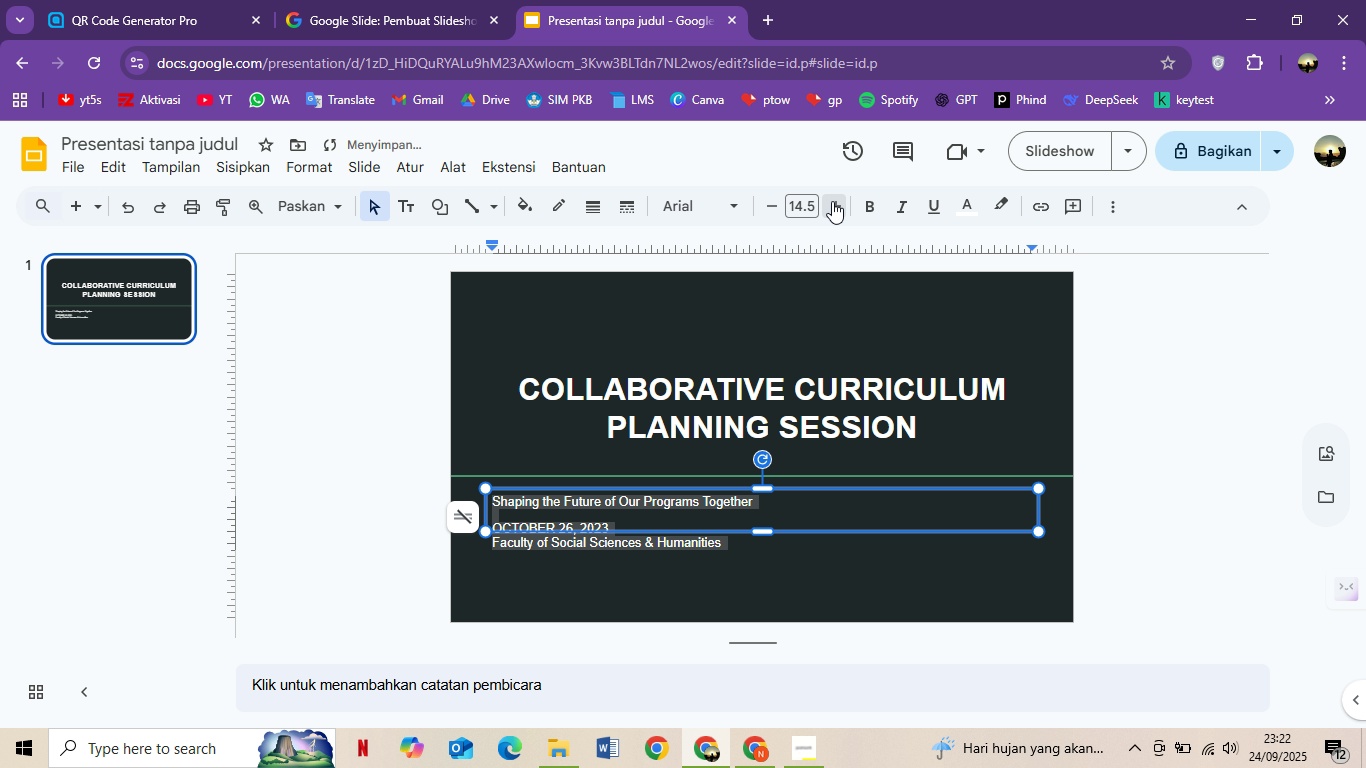 
triple_click([832, 201])
 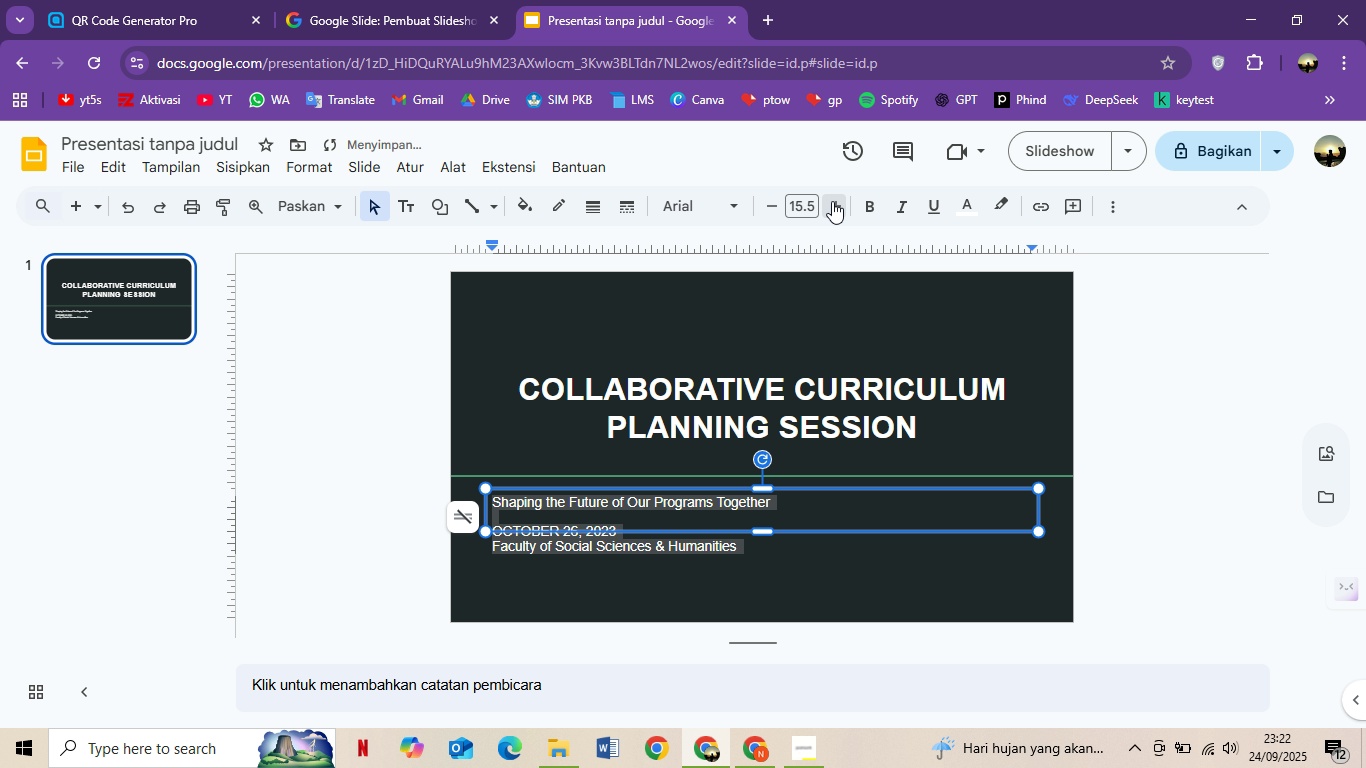 
triple_click([832, 201])
 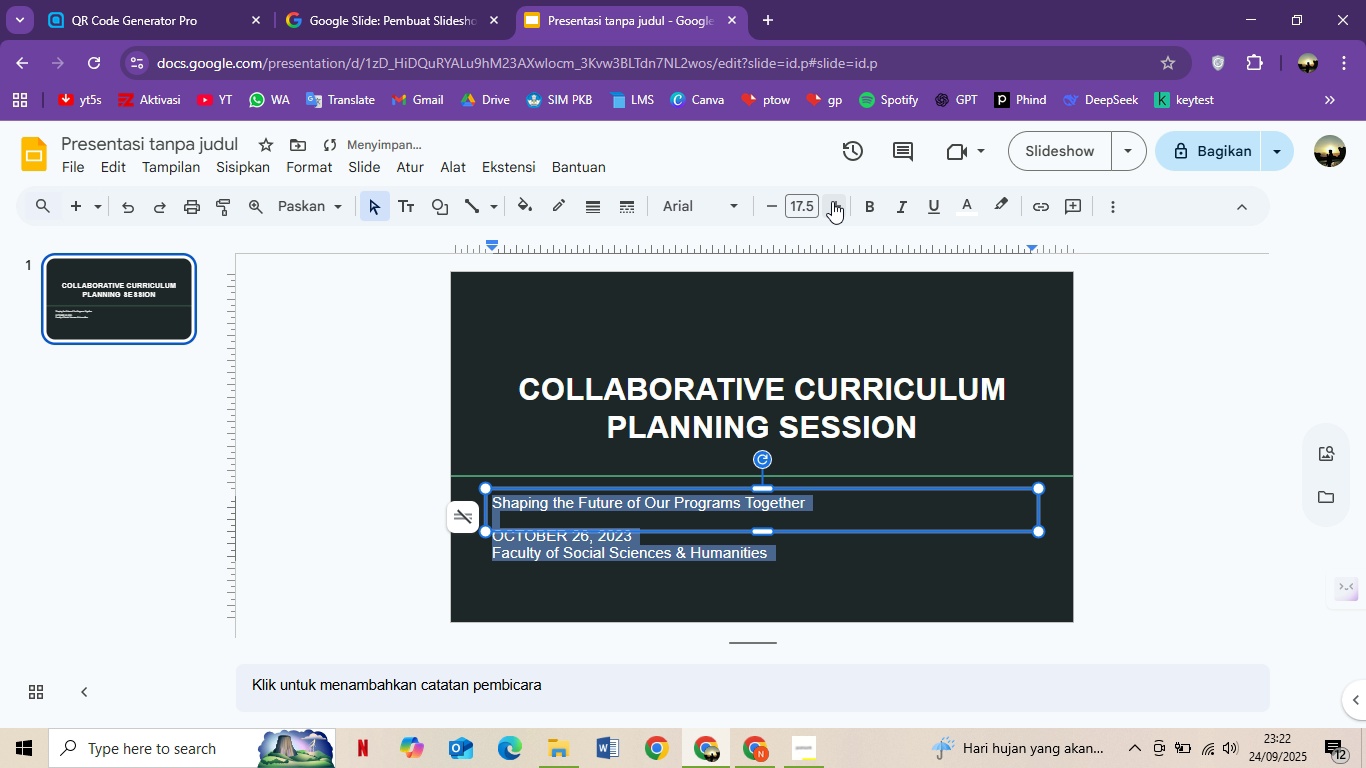 
triple_click([832, 201])
 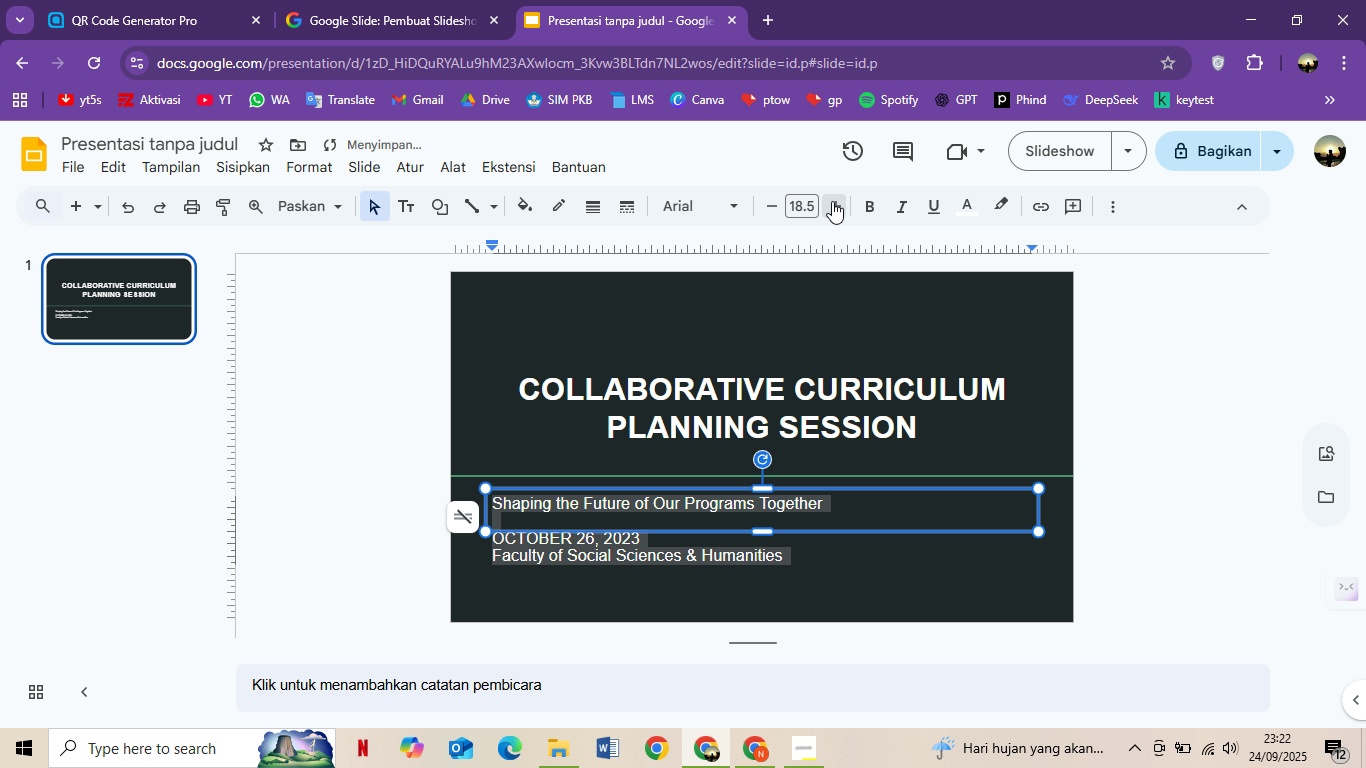 
double_click([832, 201])
 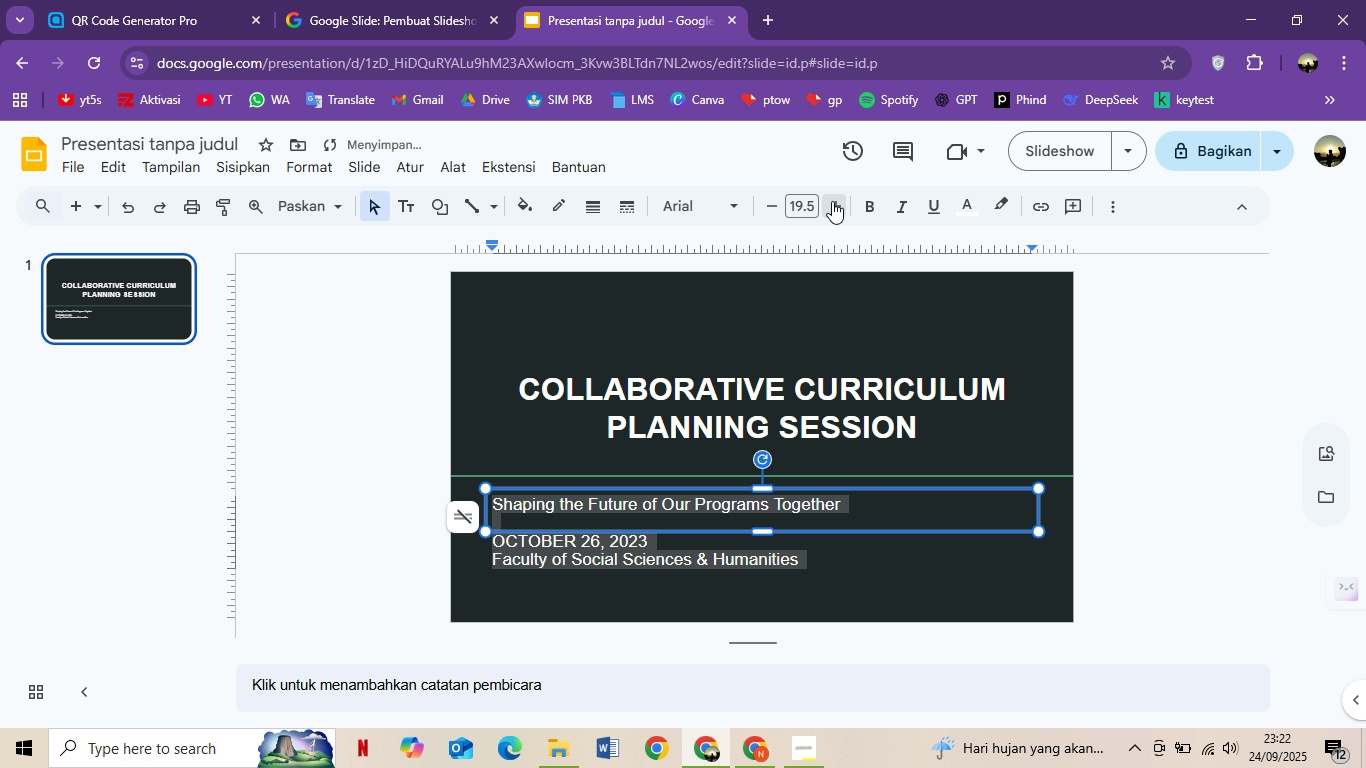 
triple_click([832, 201])
 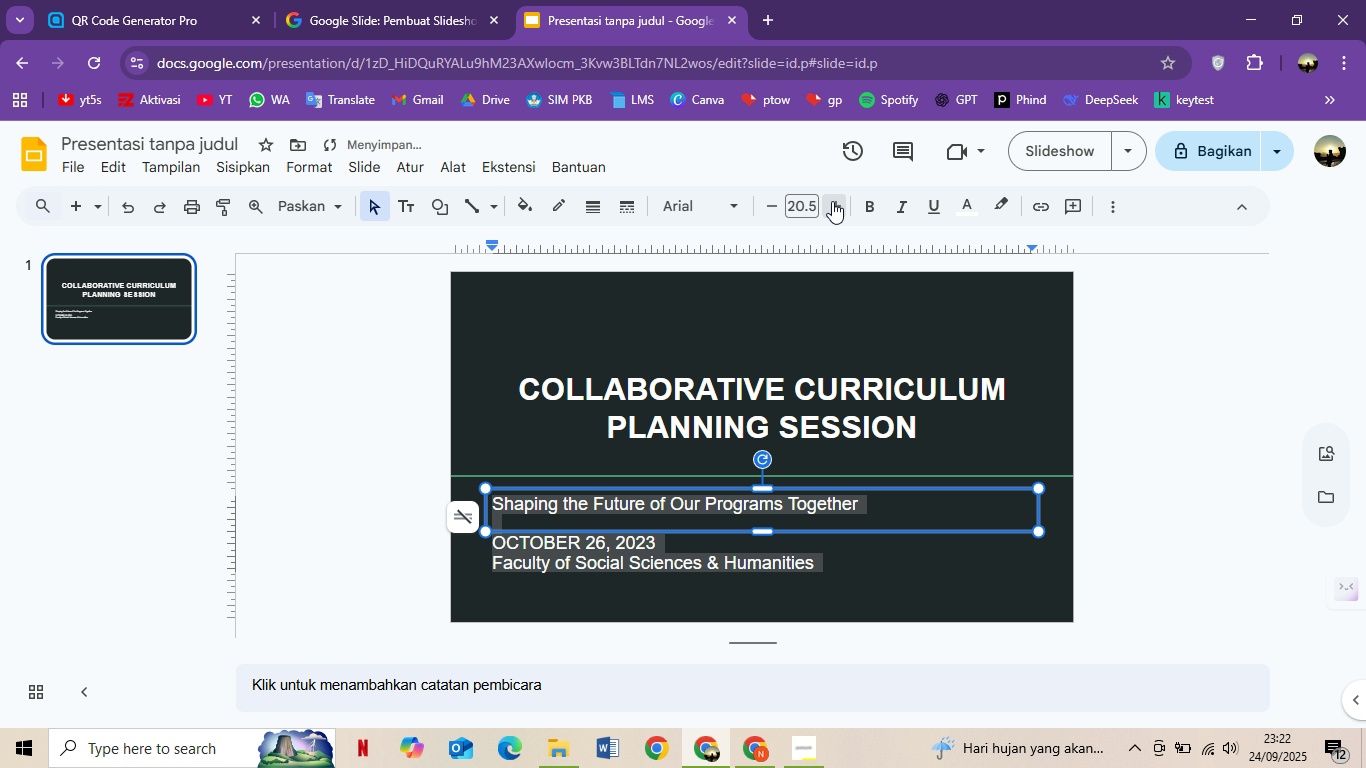 
left_click([832, 201])
 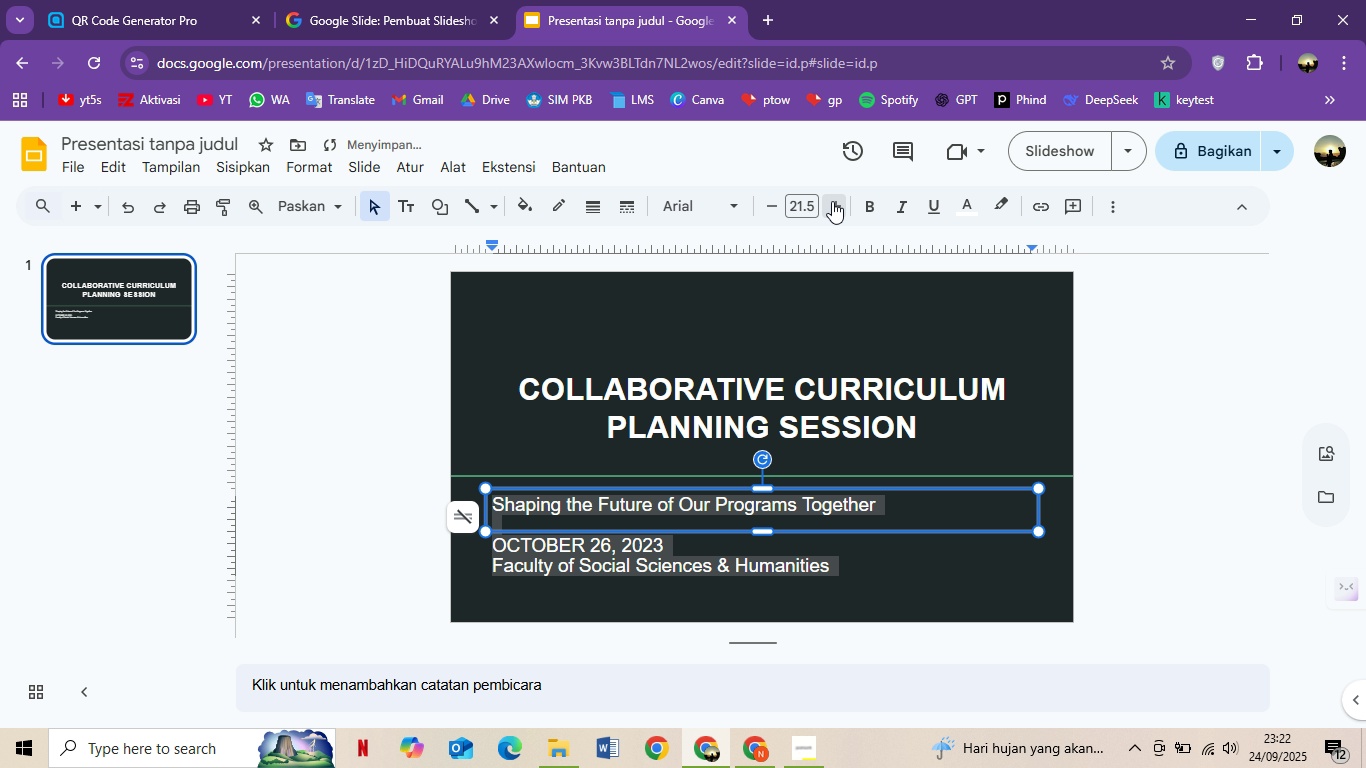 
left_click([832, 201])
 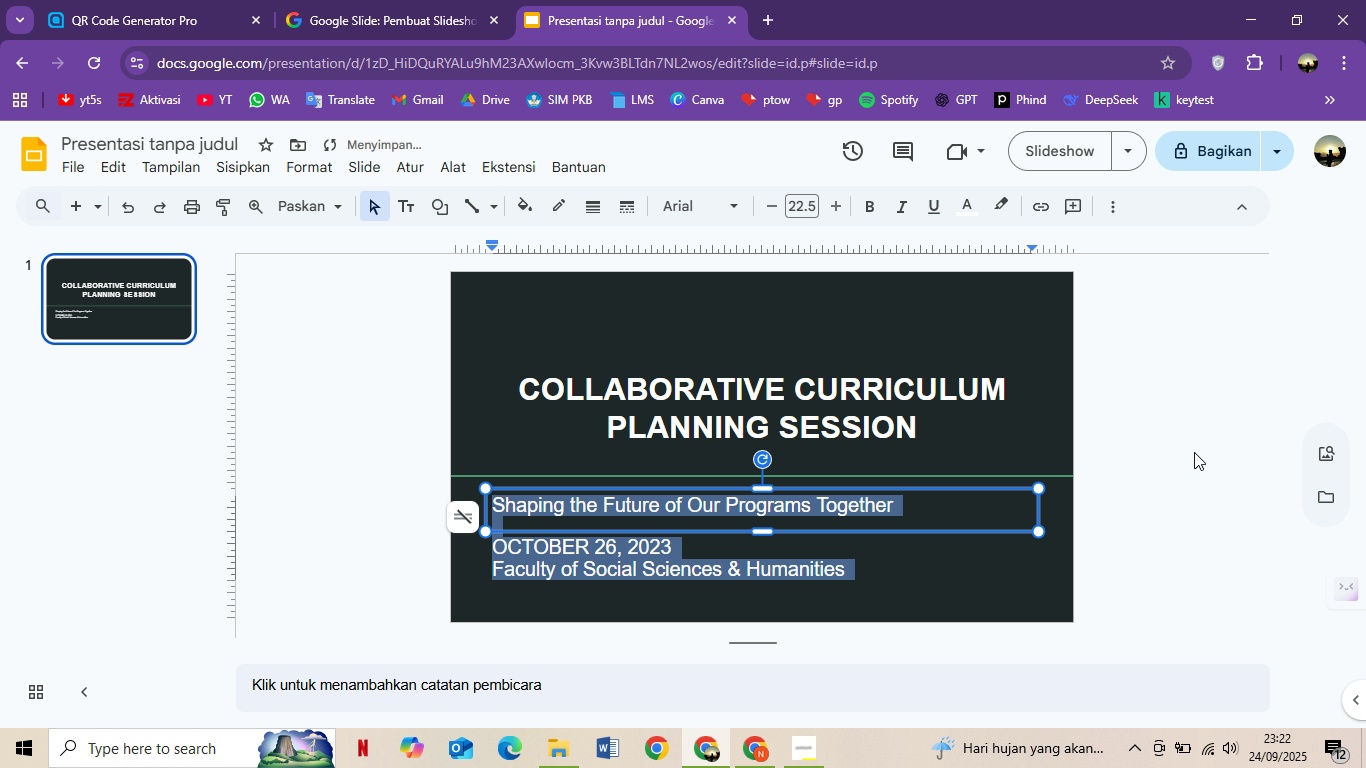 
left_click([1195, 452])
 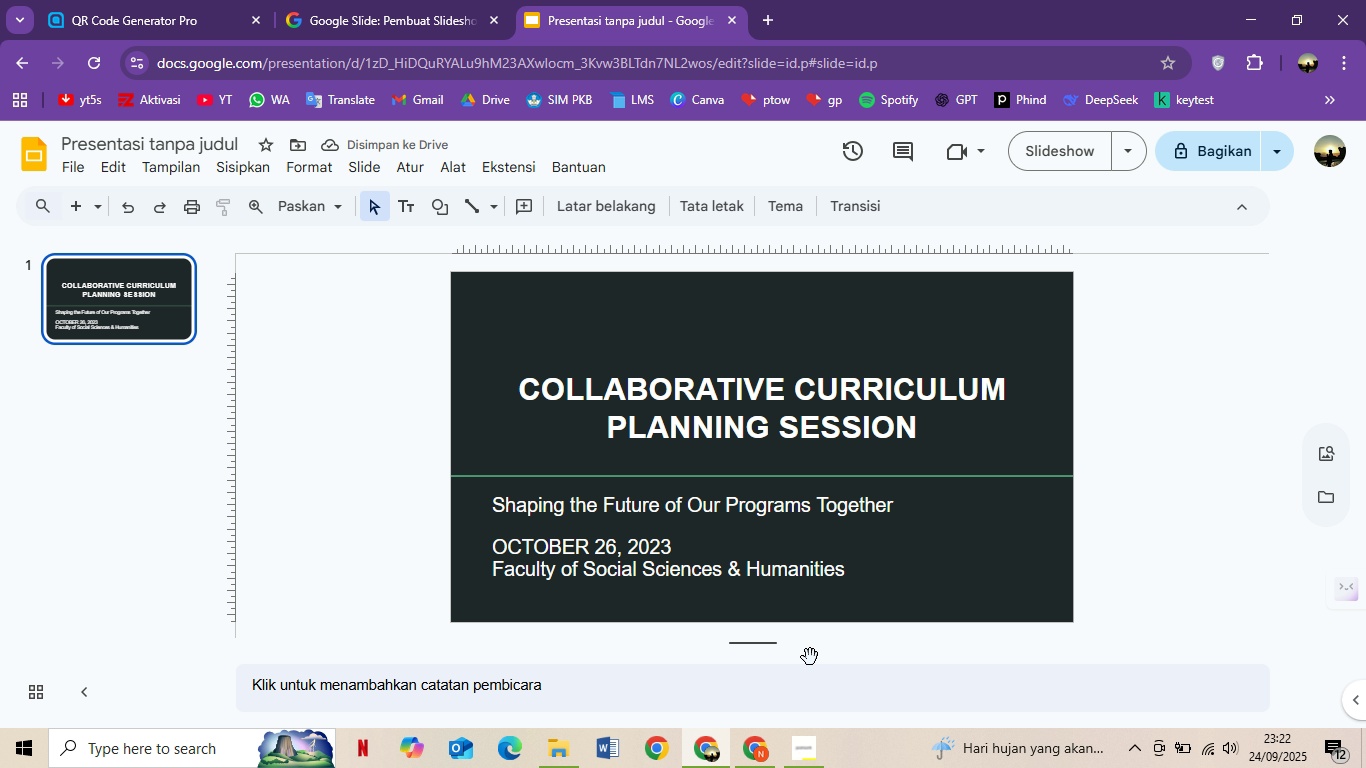 
left_click([658, 558])
 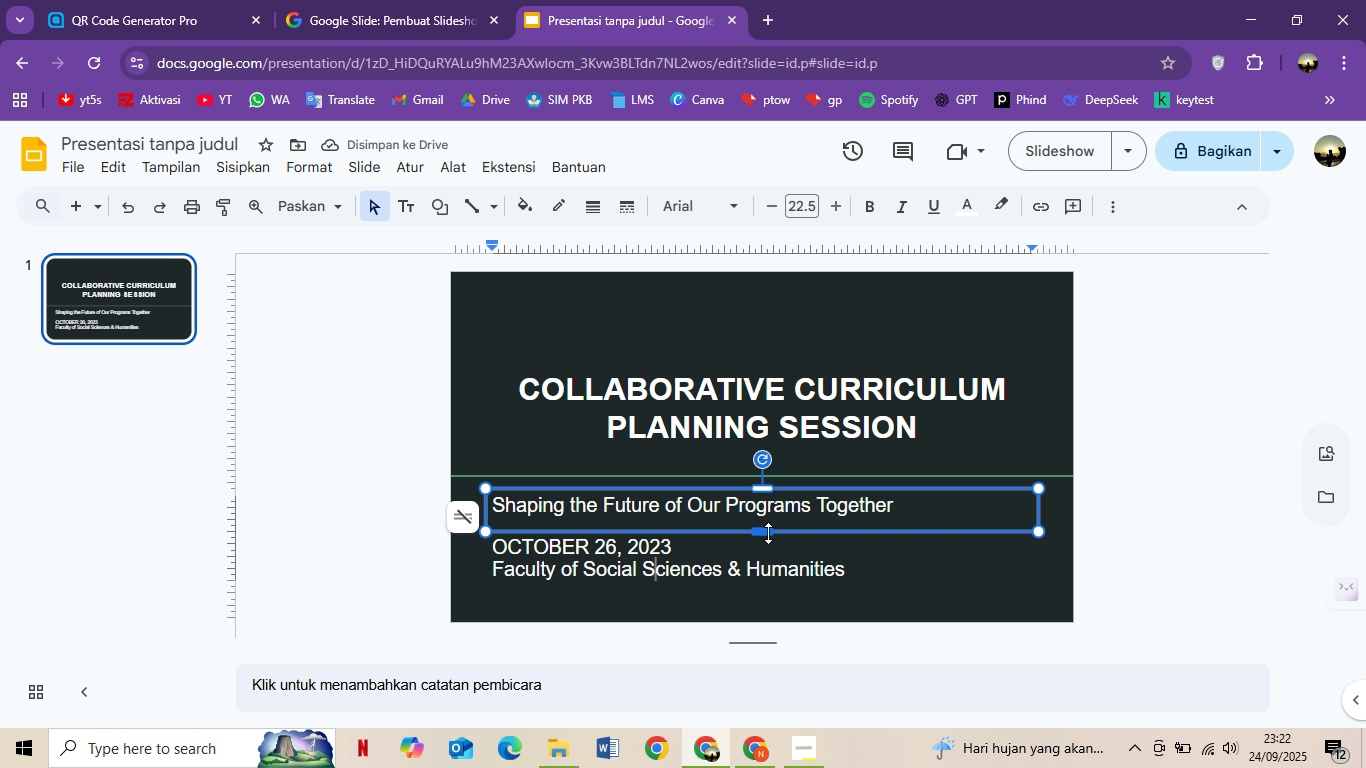 
left_click_drag(start_coordinate=[768, 532], to_coordinate=[767, 612])
 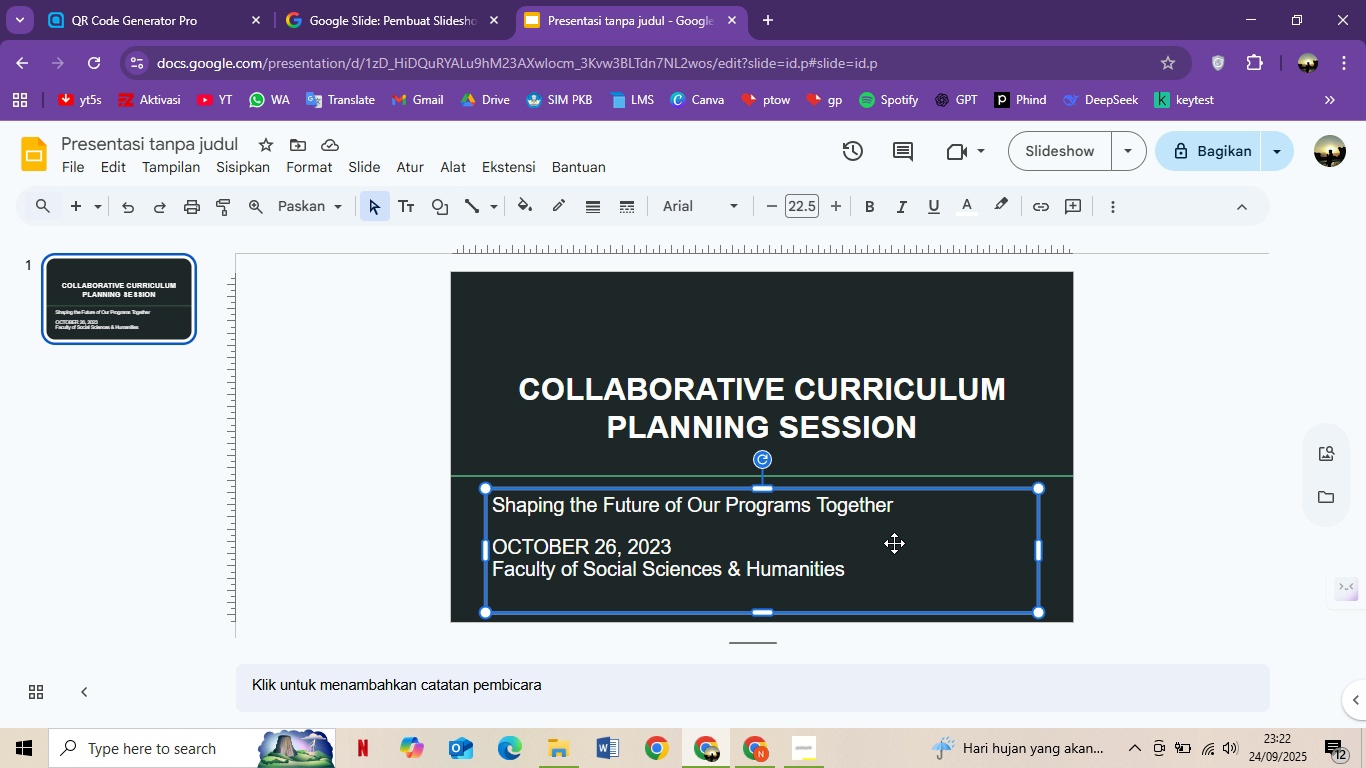 
wait(6.59)
 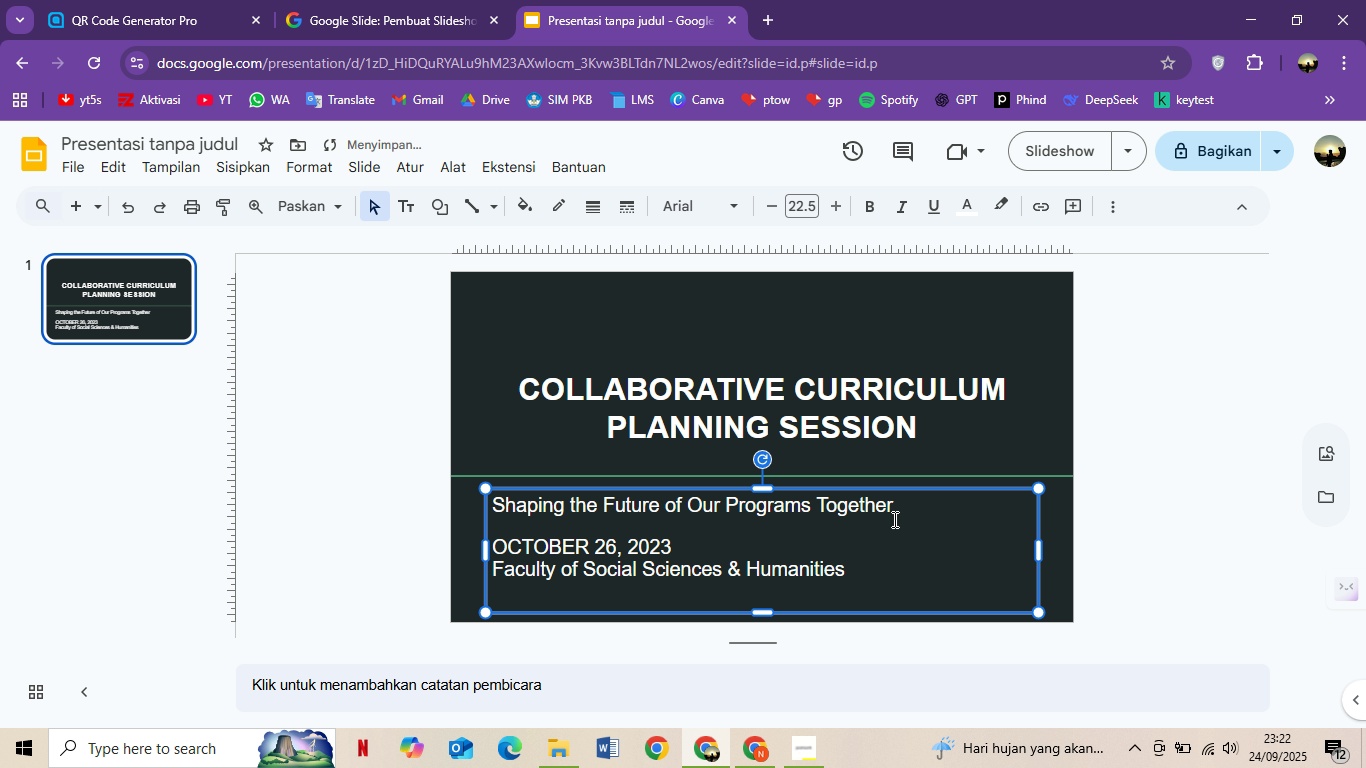 
left_click_drag(start_coordinate=[864, 565], to_coordinate=[496, 503])
 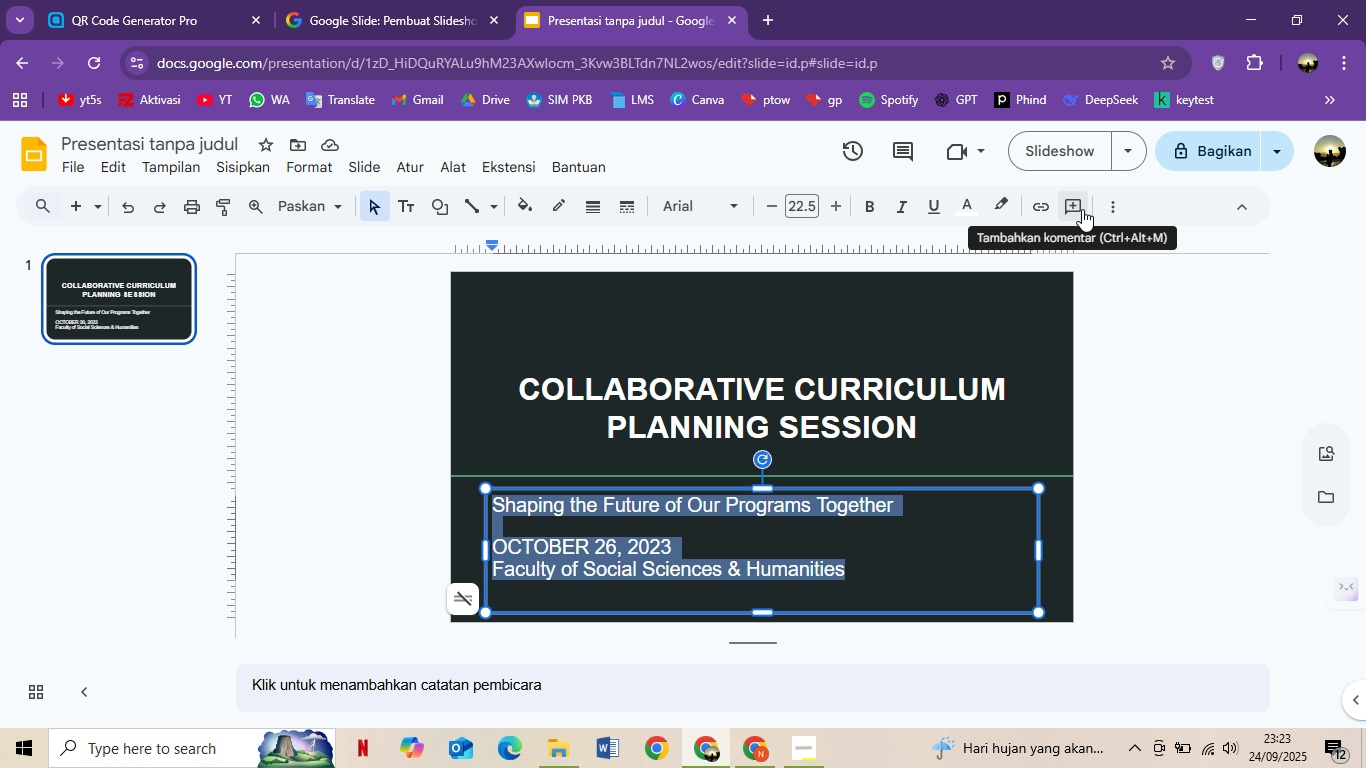 
left_click([1105, 207])
 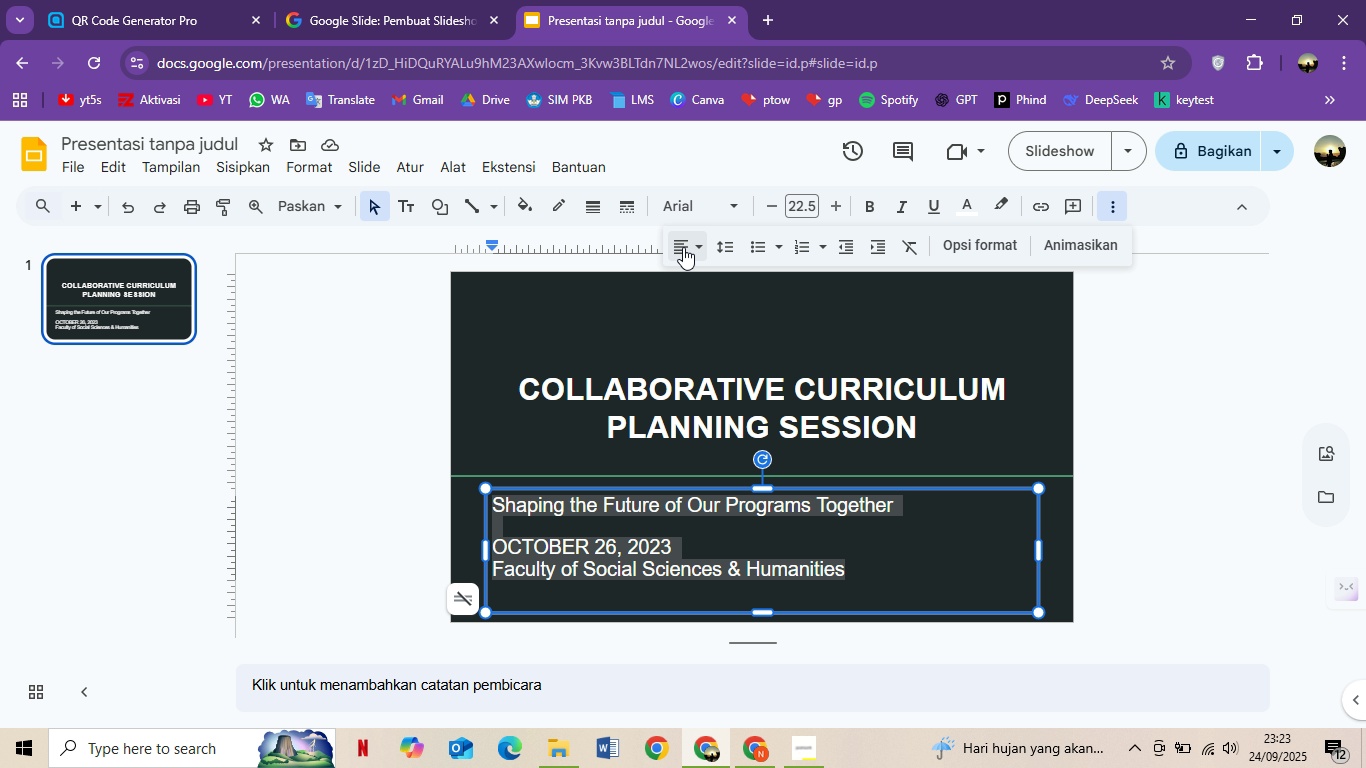 
left_click([683, 247])
 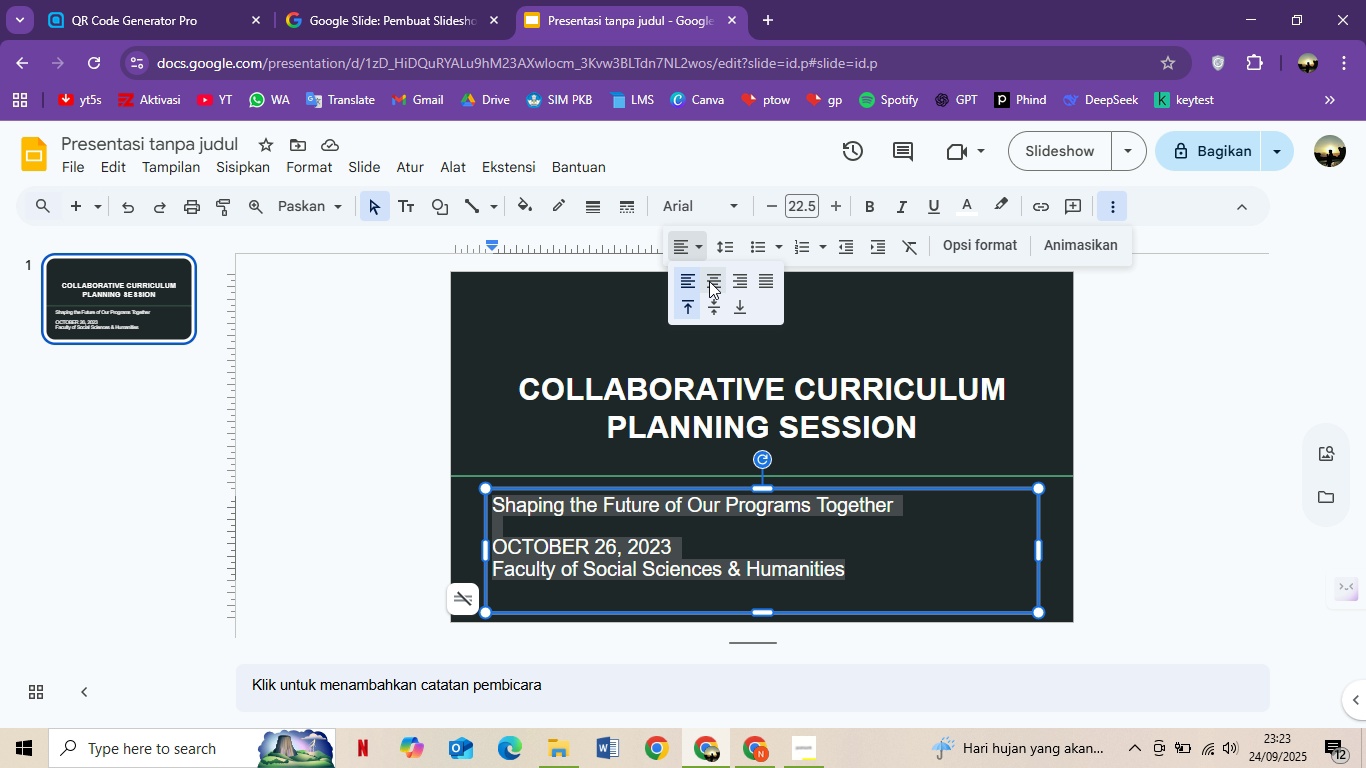 
left_click([709, 281])
 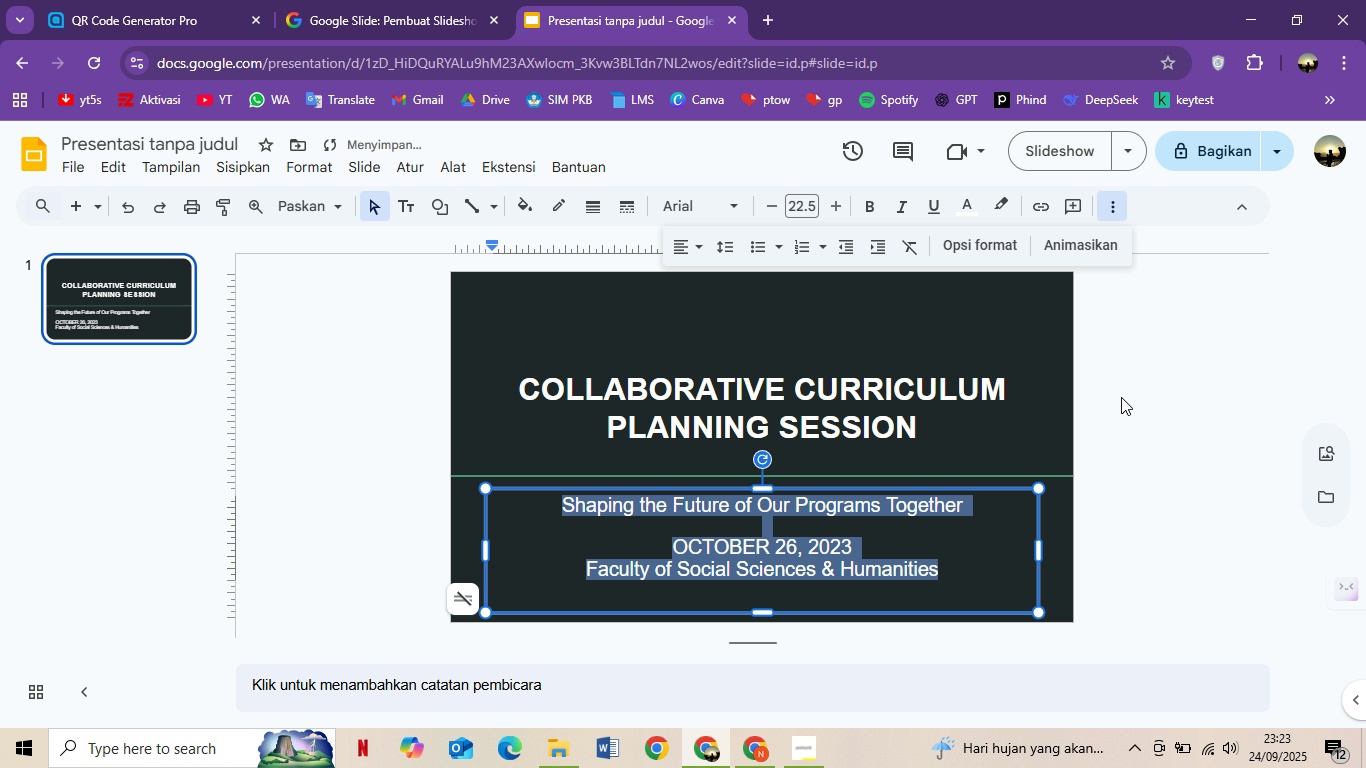 
left_click([1142, 389])
 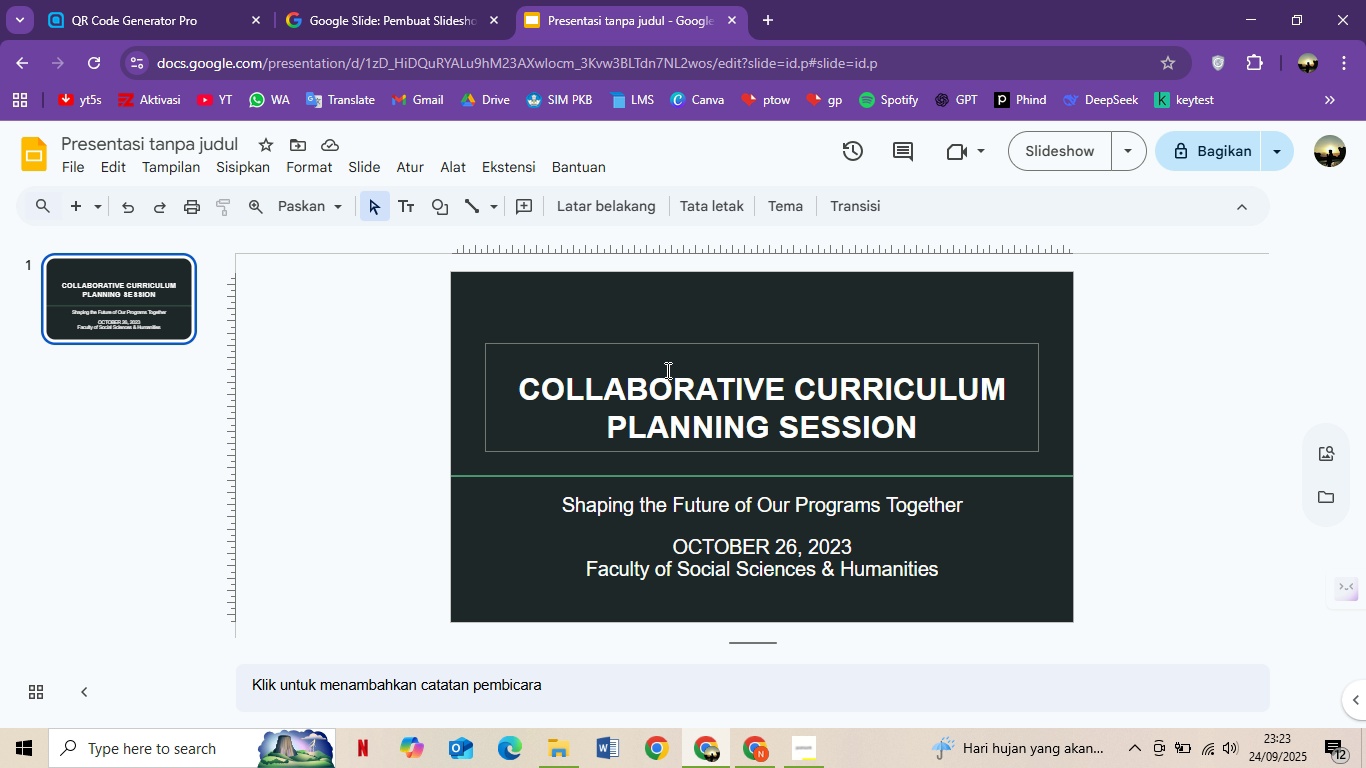 
wait(18.02)
 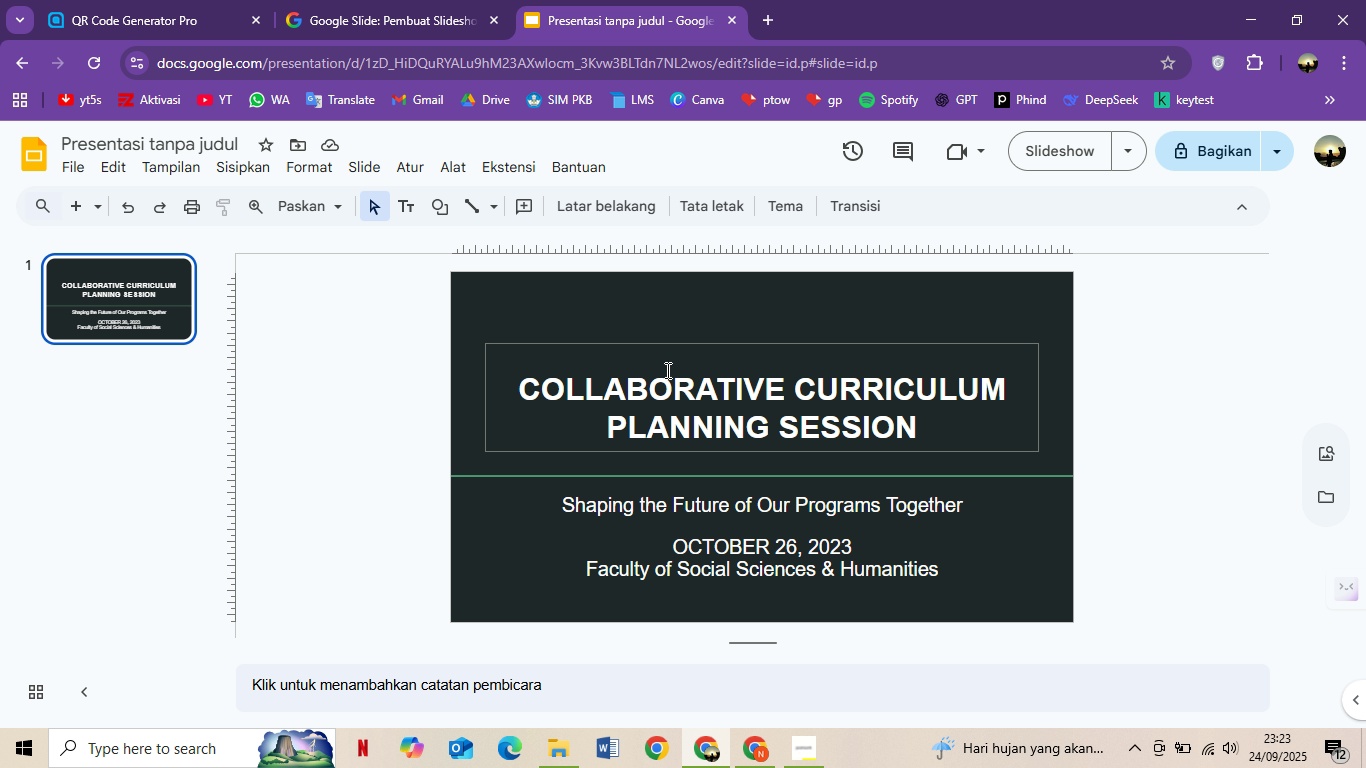 
left_click([785, 320])
 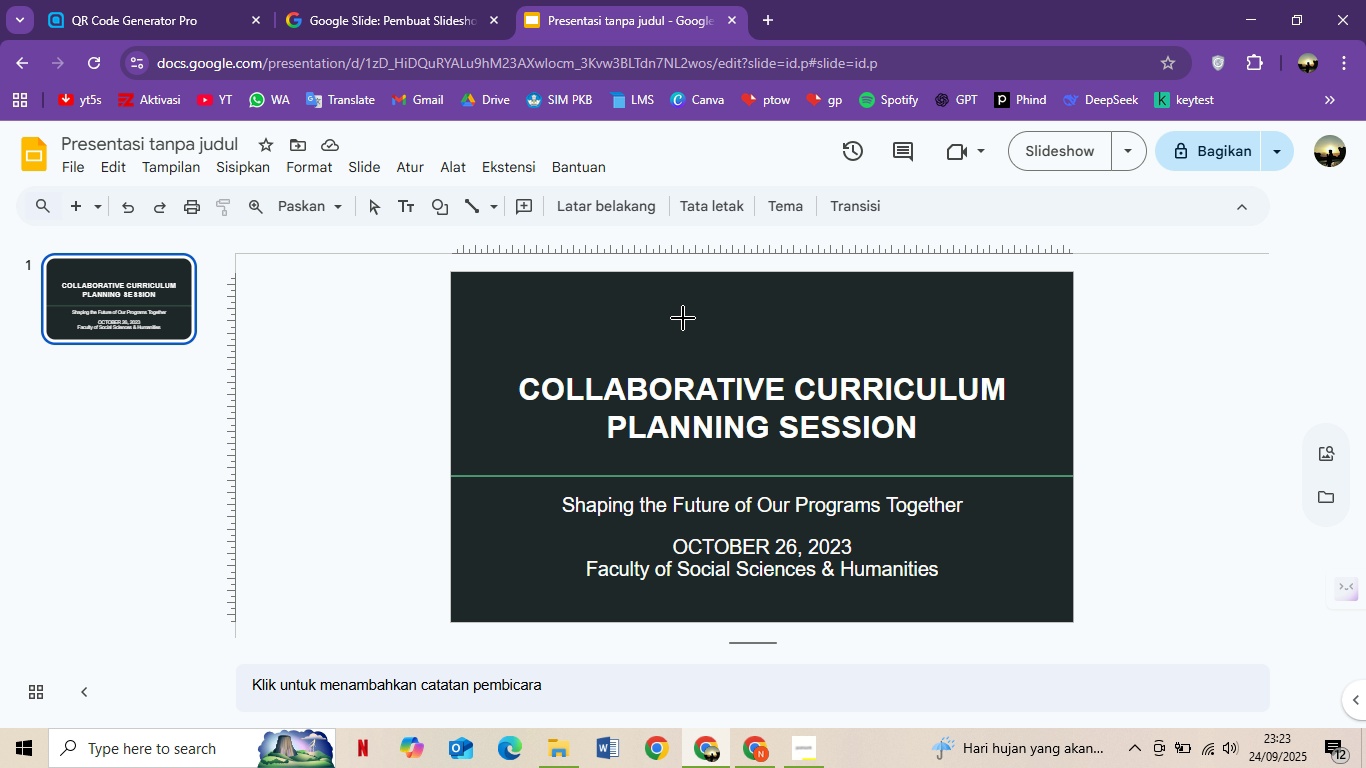 
hold_key(key=ShiftLeft, duration=5.49)
hold_key(key=ControlLeft, duration=1.53)
left_click_drag(start_coordinate=[656, 302], to_coordinate=[718, 313])
 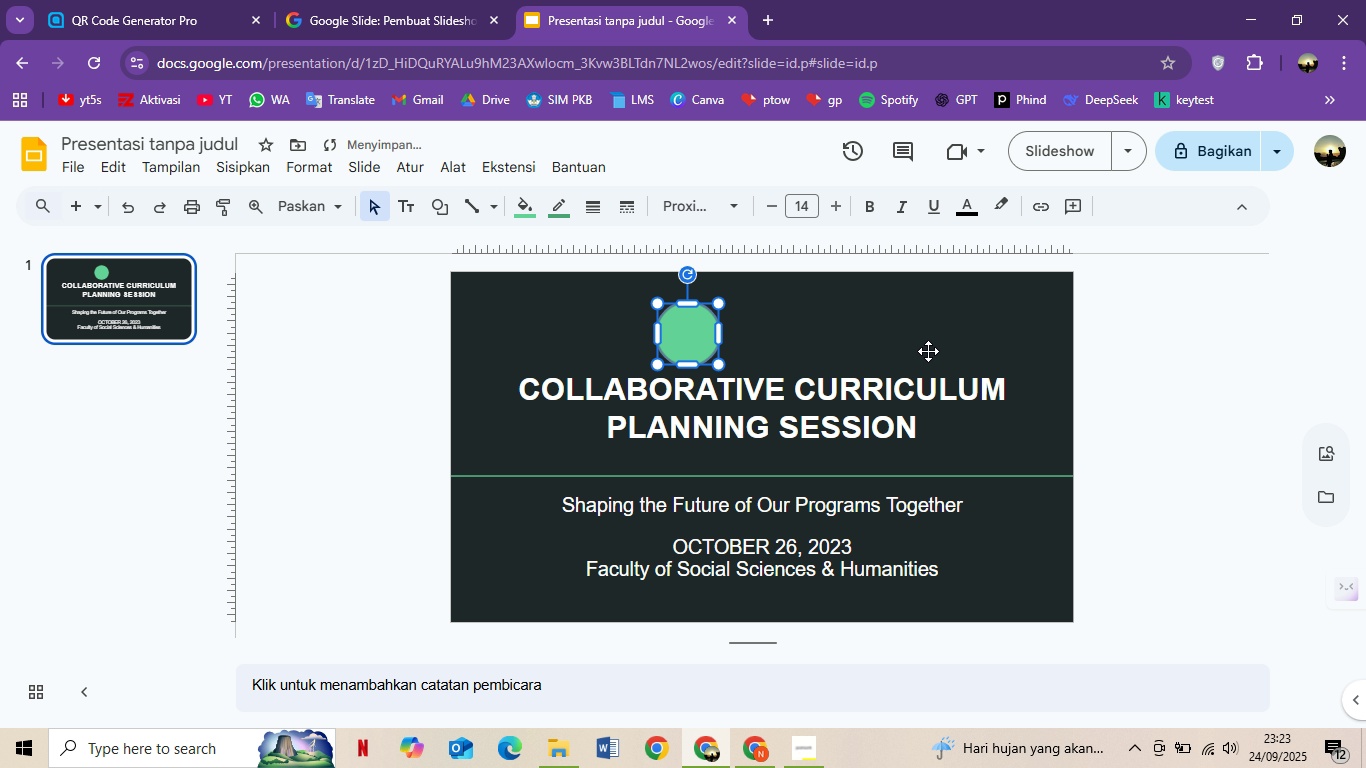 
hold_key(key=ControlLeft, duration=1.52)
 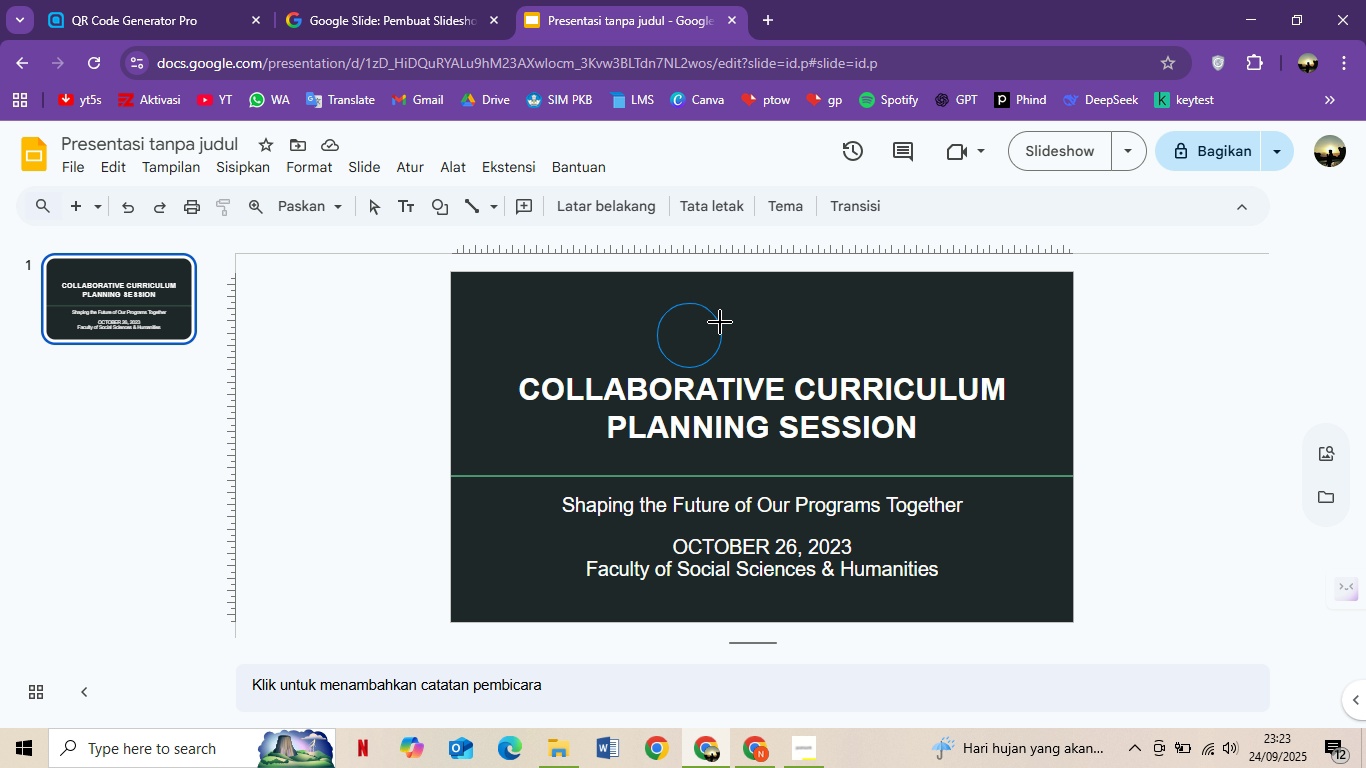 
hold_key(key=ControlLeft, duration=1.52)
 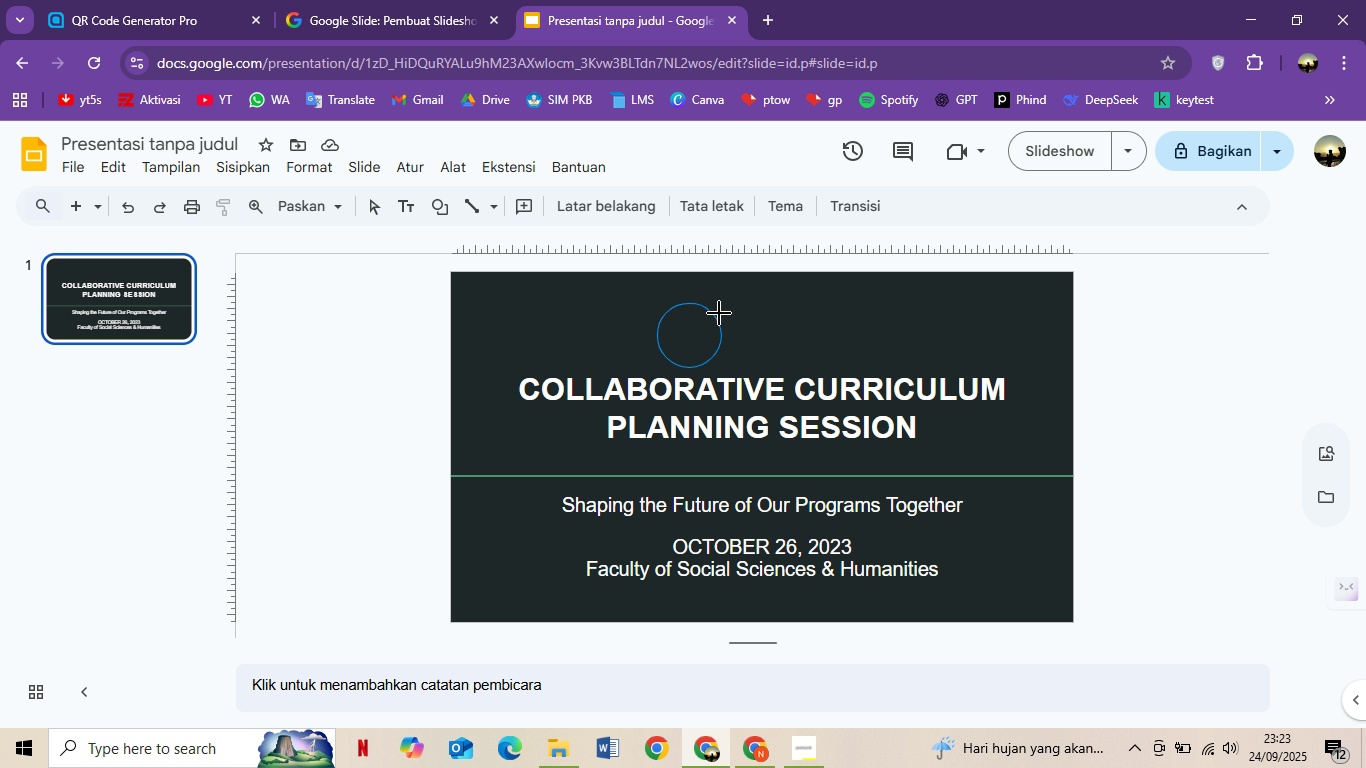 
hold_key(key=ControlLeft, duration=0.78)
 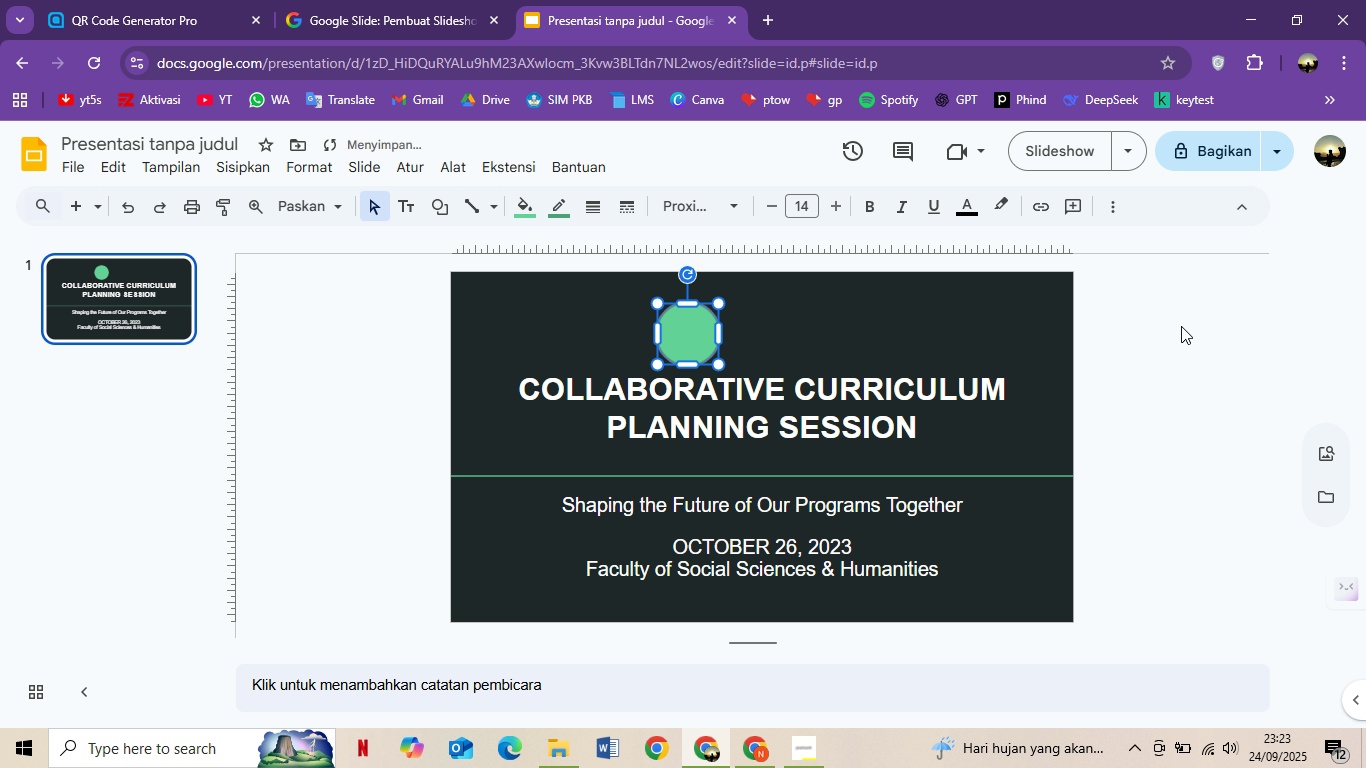 
left_click([1181, 326])
 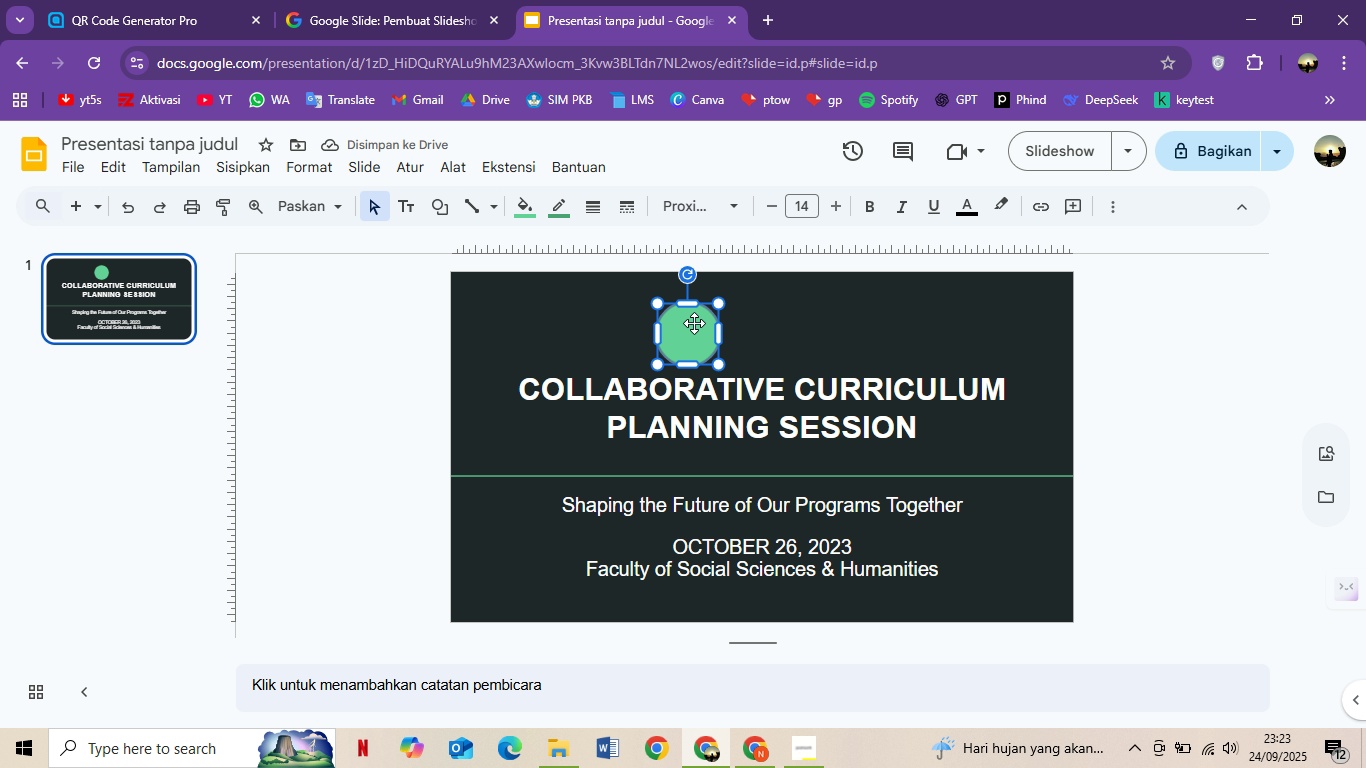 
left_click_drag(start_coordinate=[694, 328], to_coordinate=[761, 317])
 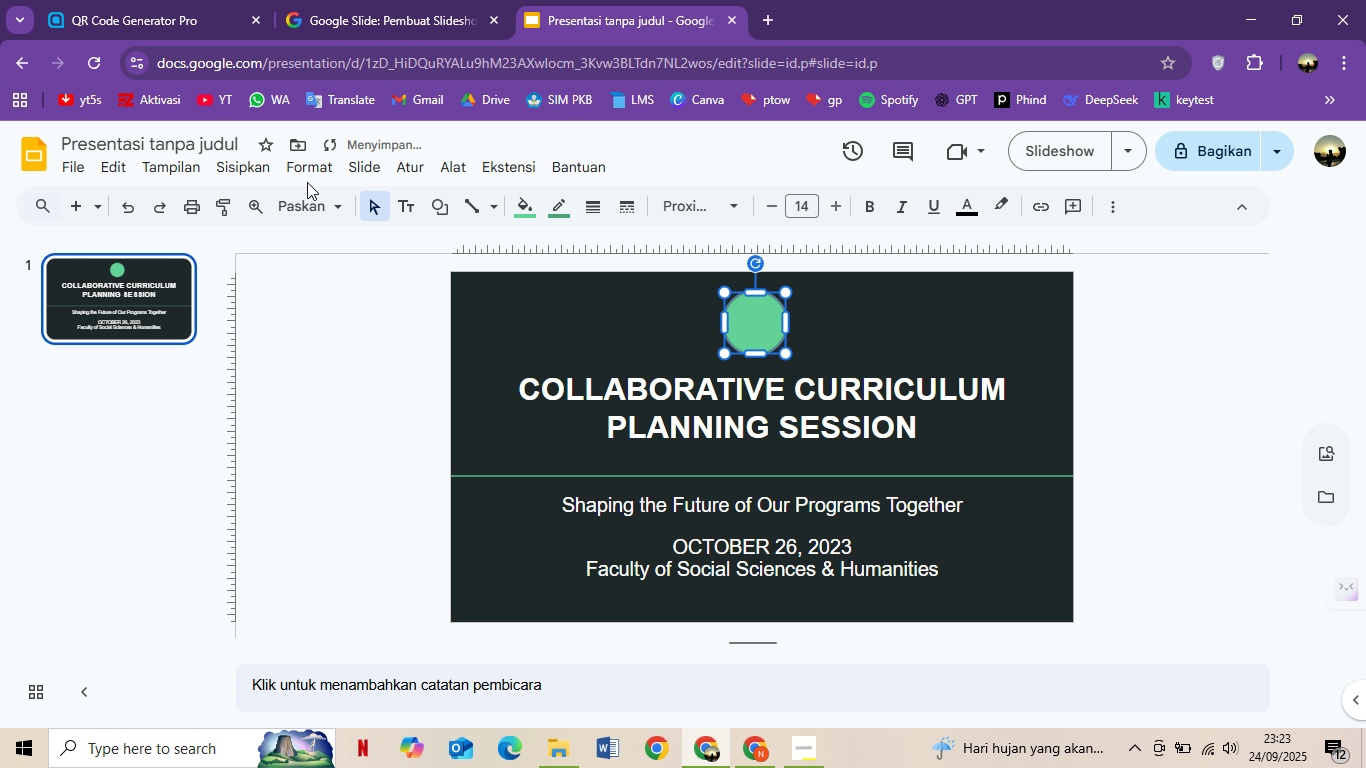 
left_click([251, 166])
 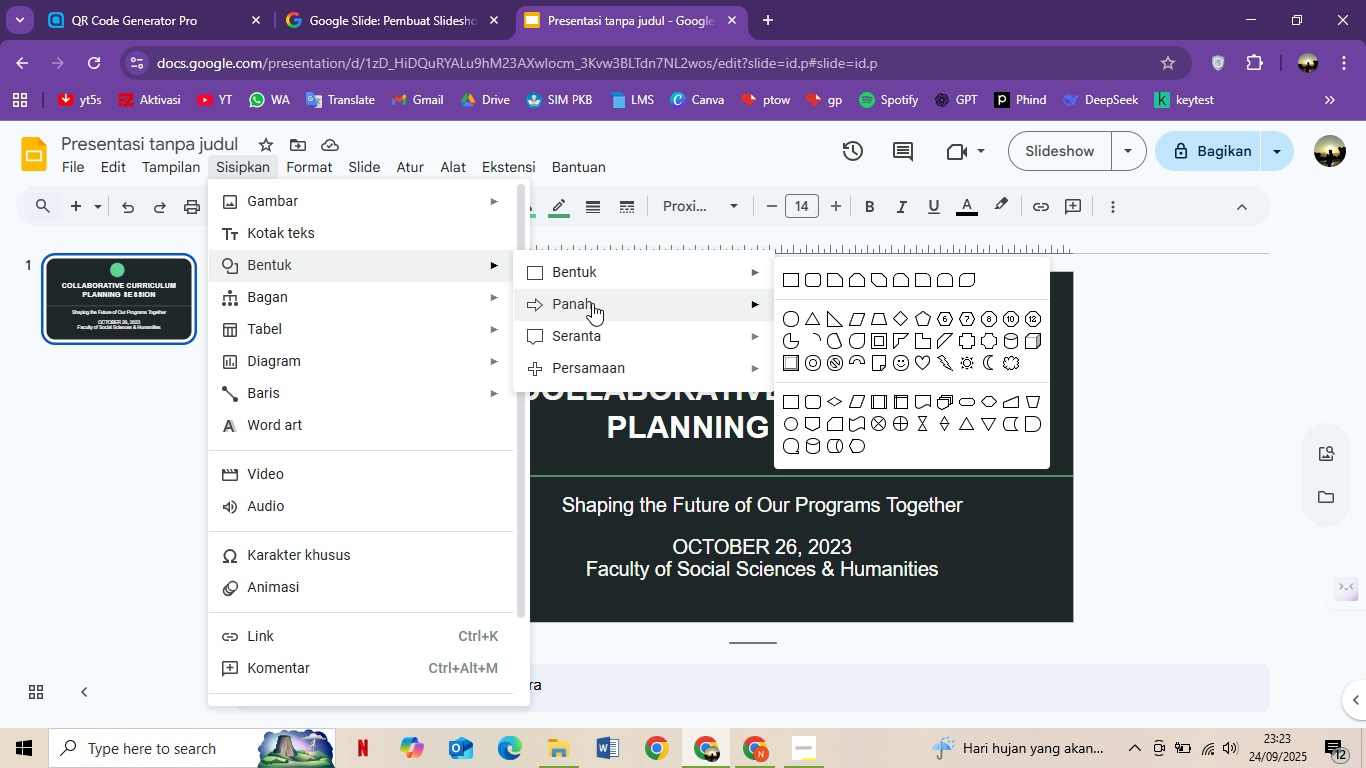 
wait(5.79)
 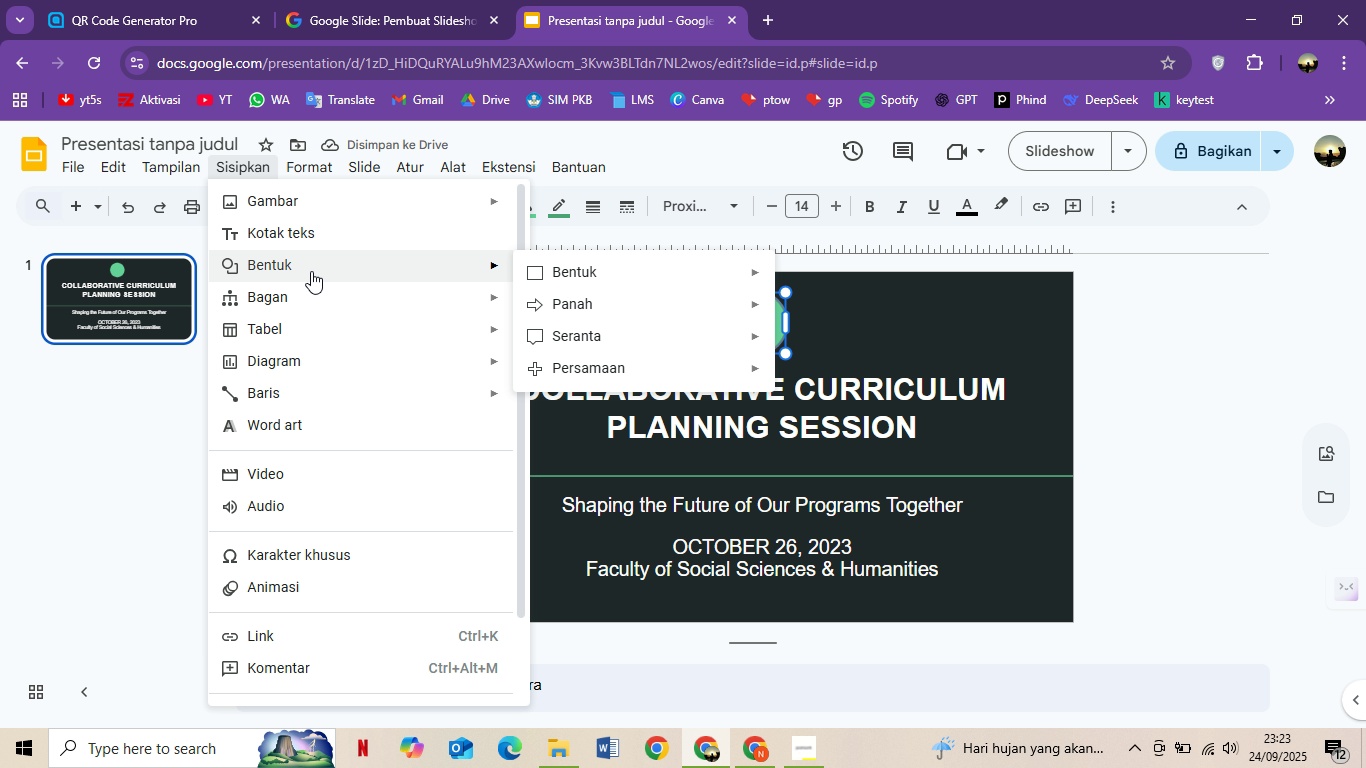 
left_click([783, 312])
 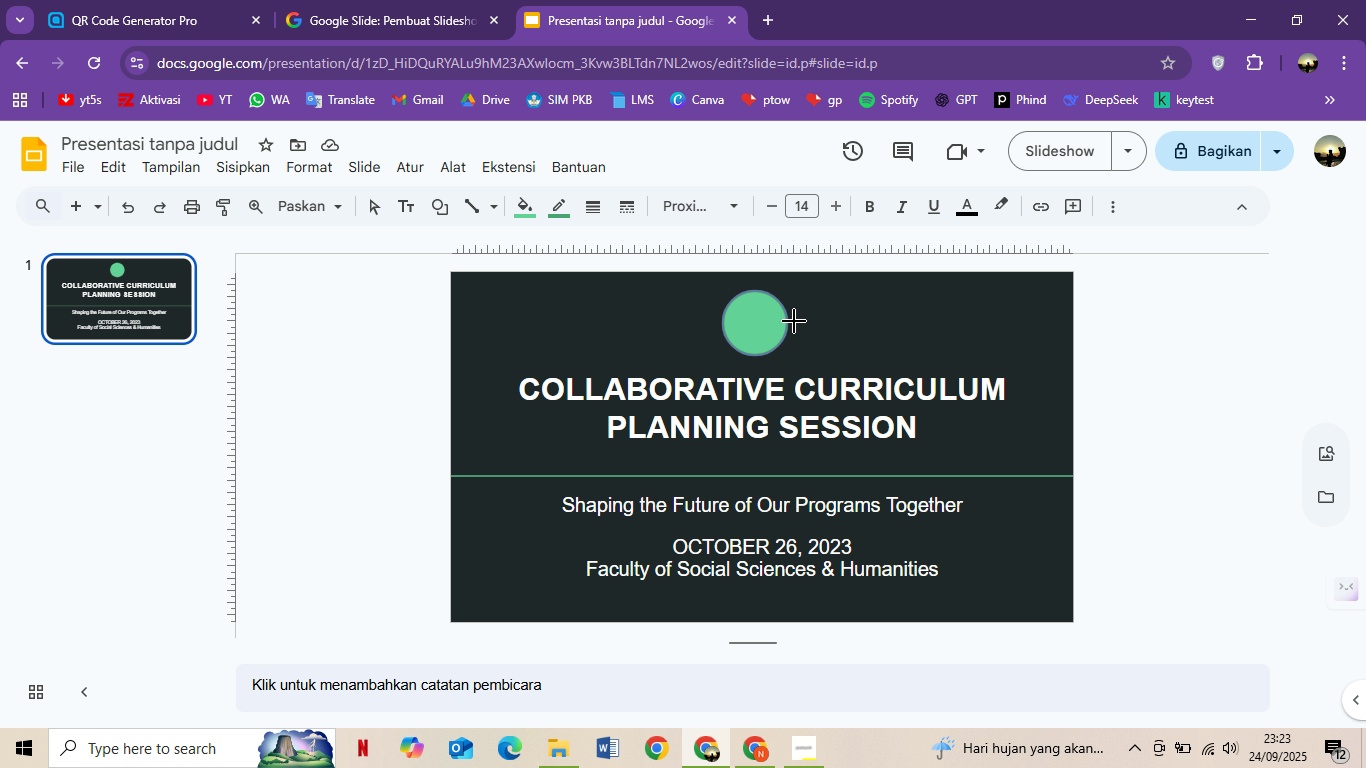 
left_click_drag(start_coordinate=[794, 321], to_coordinate=[855, 333])
 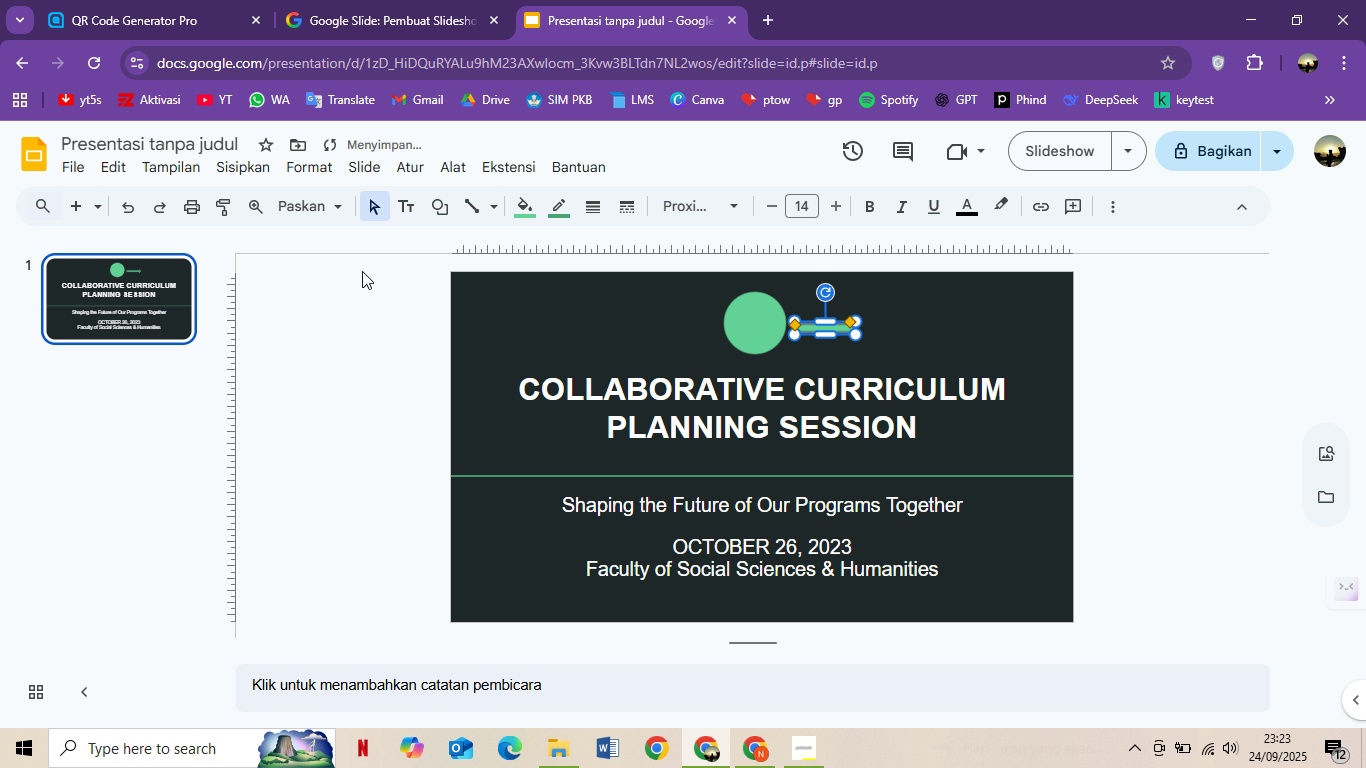 
left_click([336, 294])
 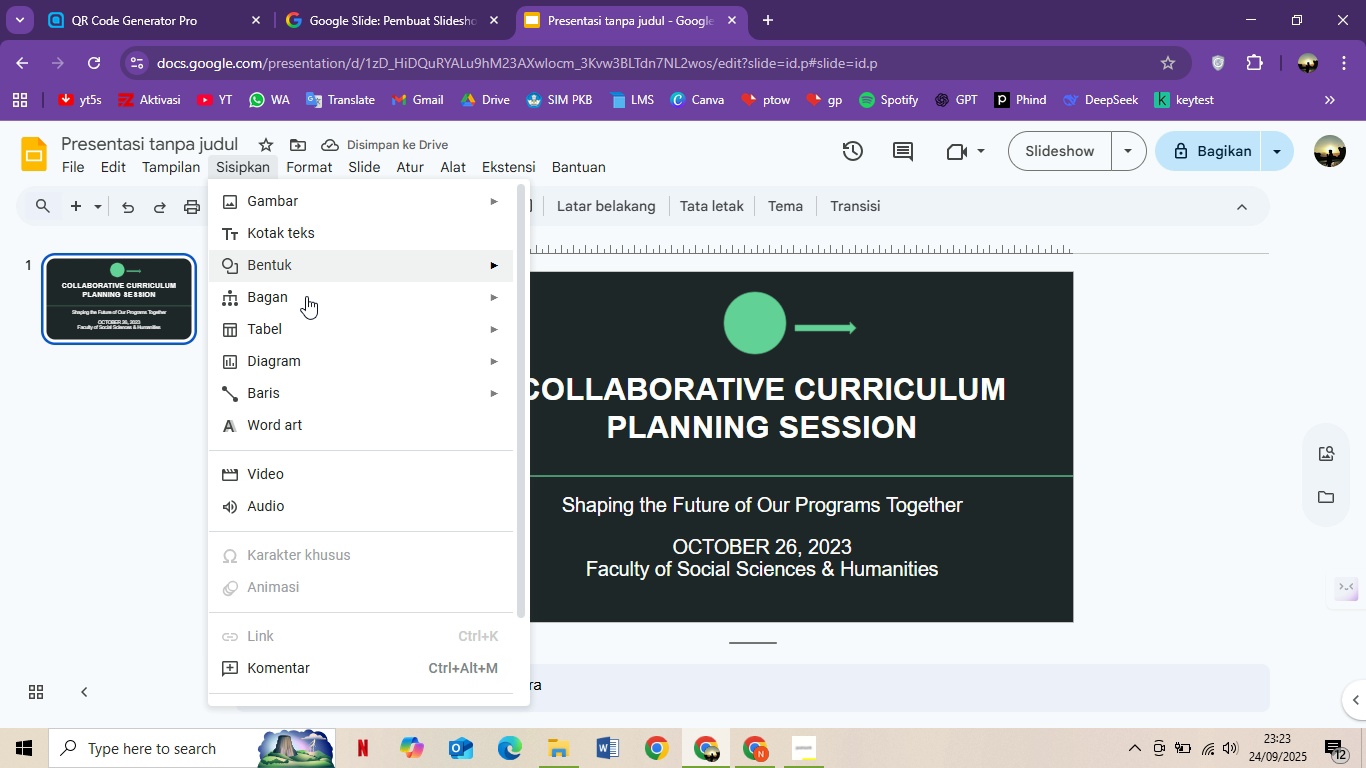 
left_click([335, 221])
 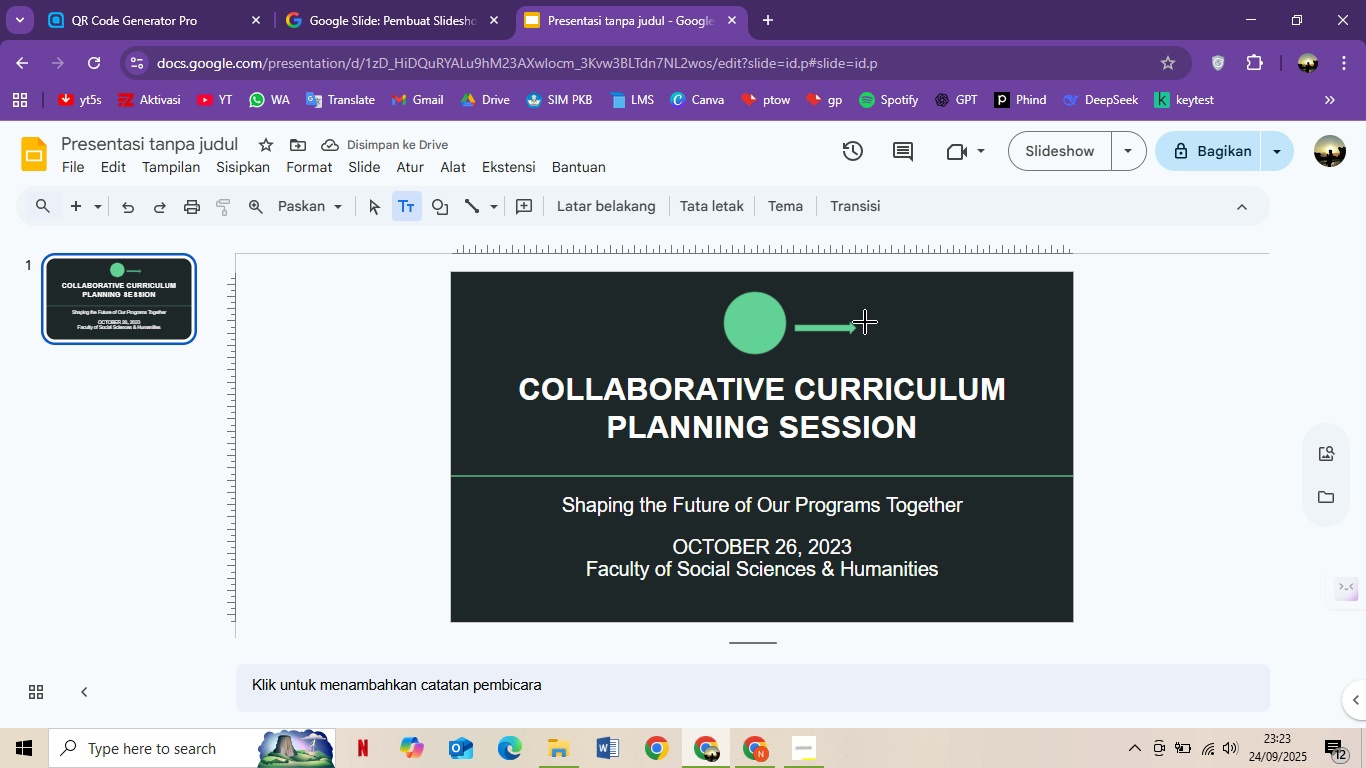 
left_click_drag(start_coordinate=[865, 321], to_coordinate=[996, 356])
 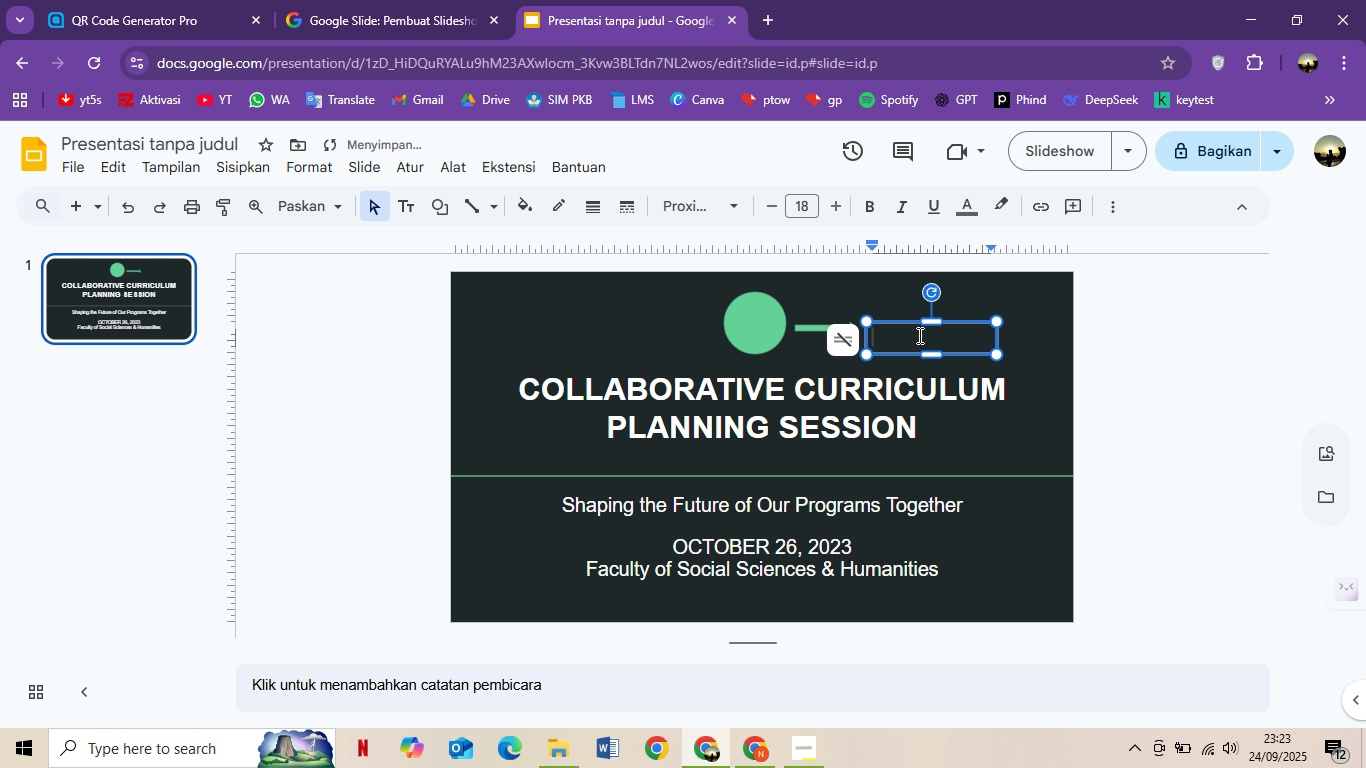 
type(logho)
key(Backspace)
key(Backspace)
type(o university)
 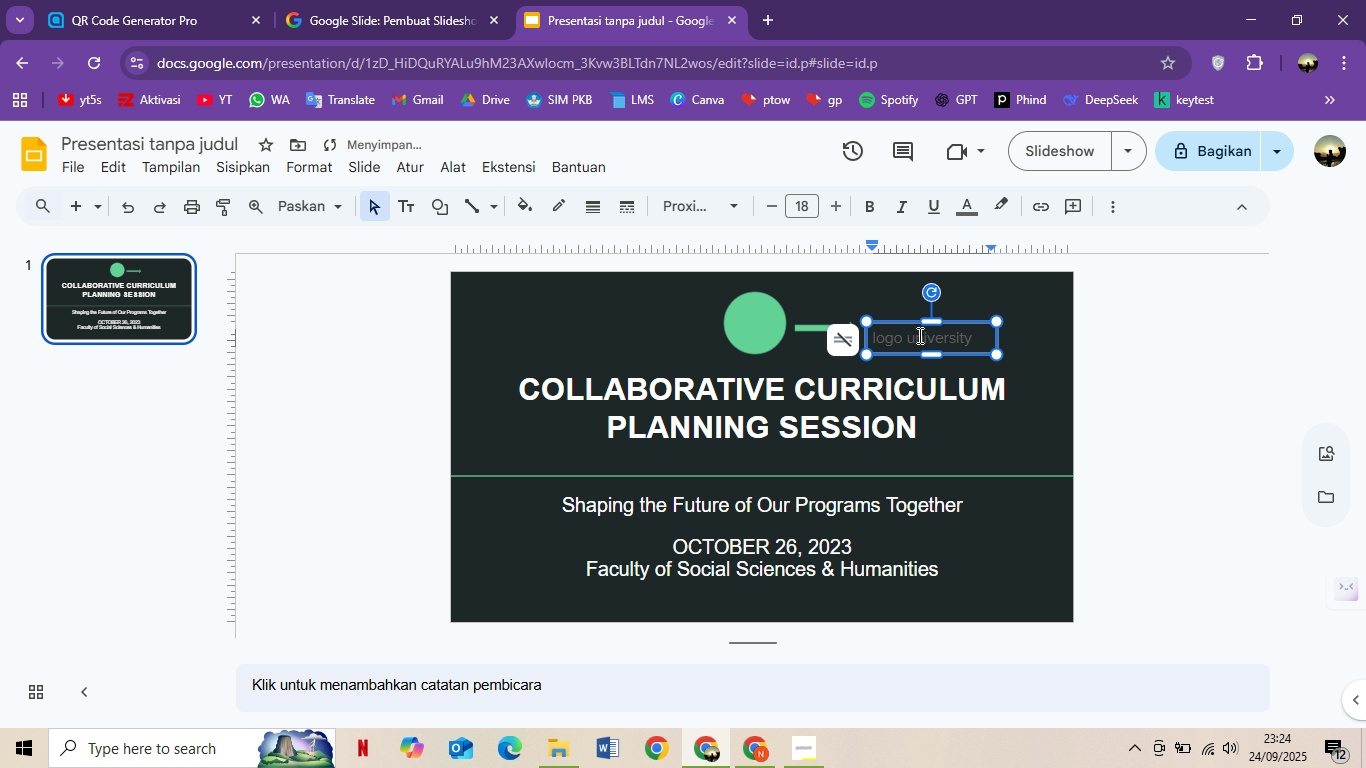 
key(Control+ControlLeft)
 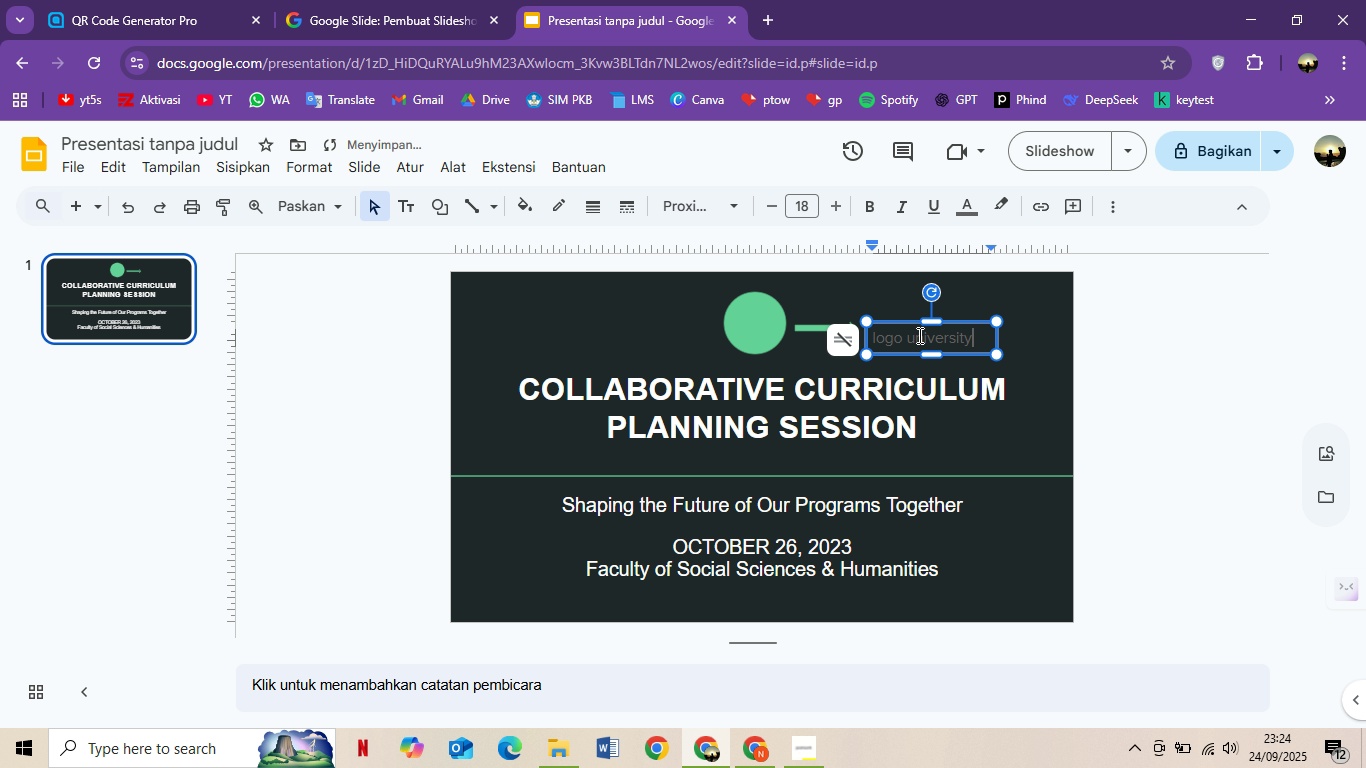 
key(Control+A)
 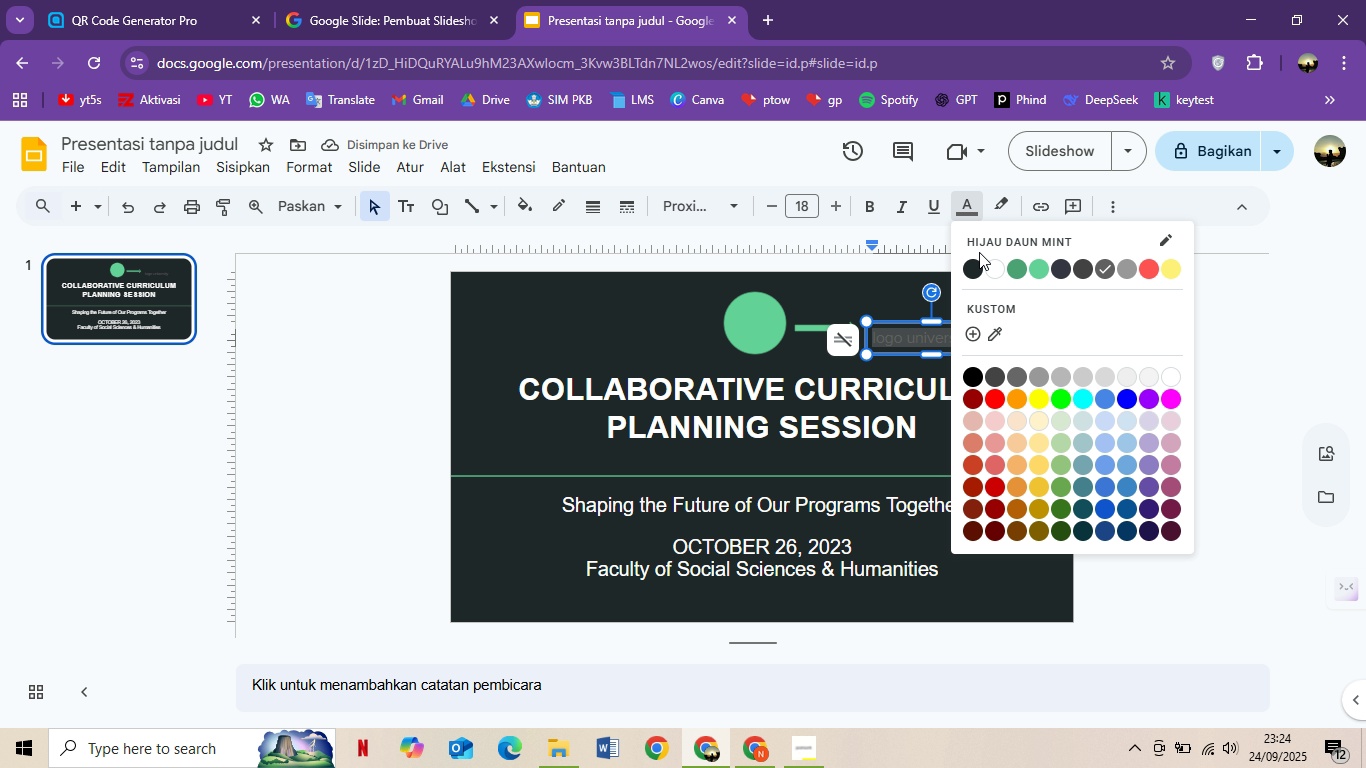 
left_click([987, 267])
 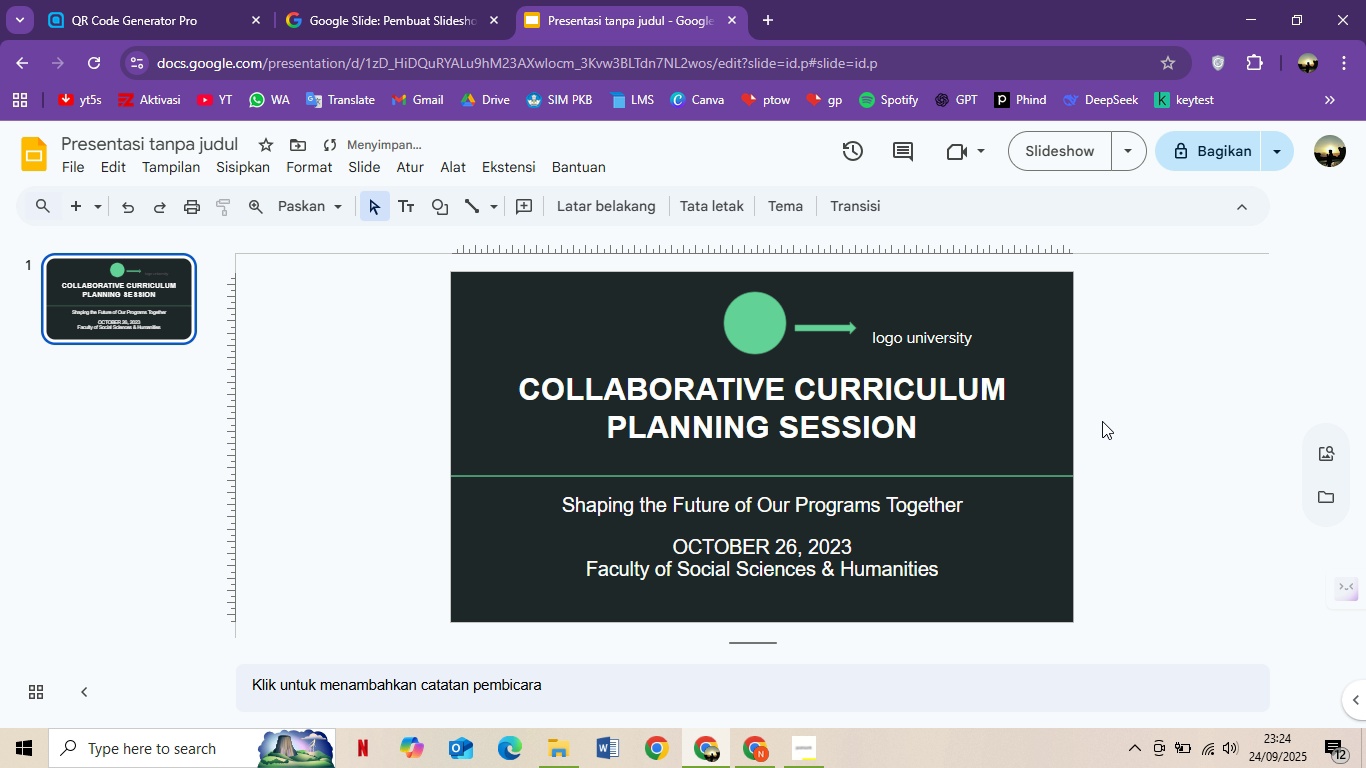 
left_click([1102, 421])
 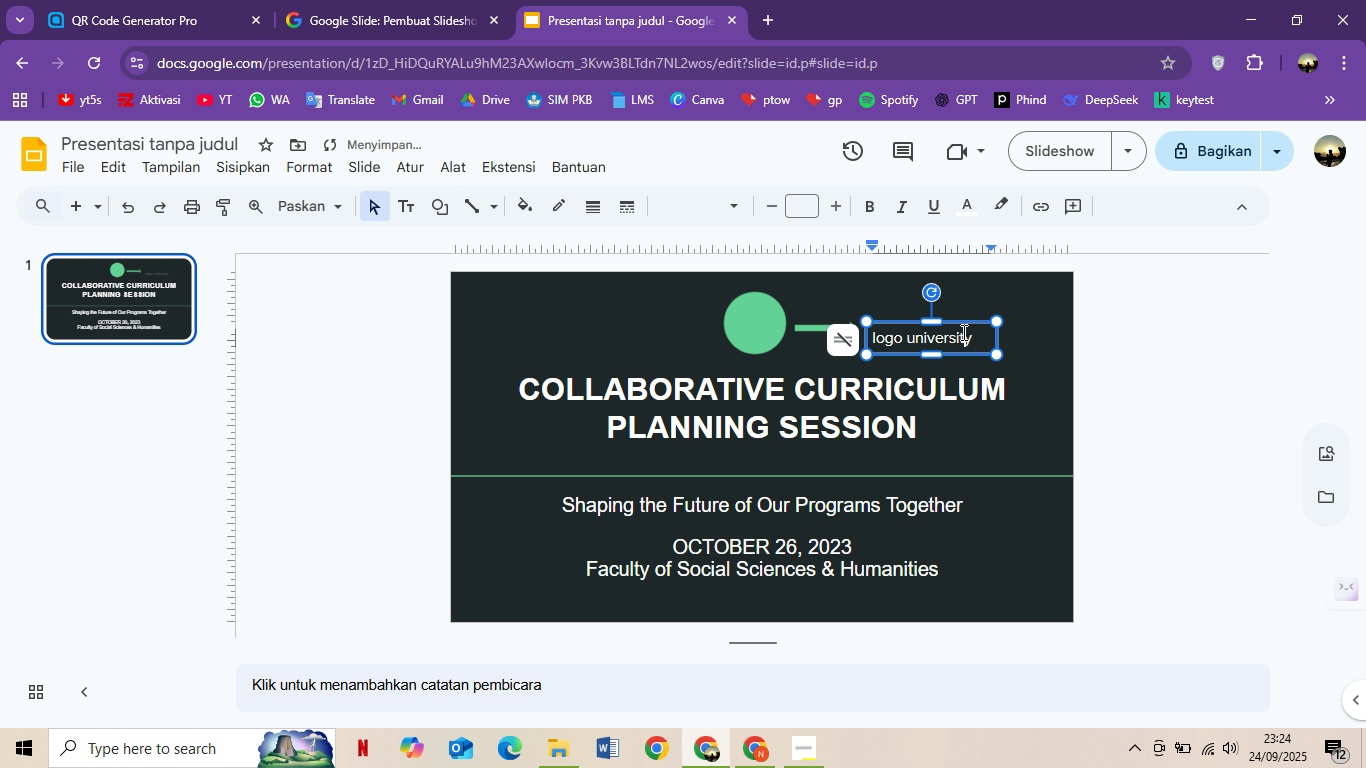 
left_click([962, 332])
 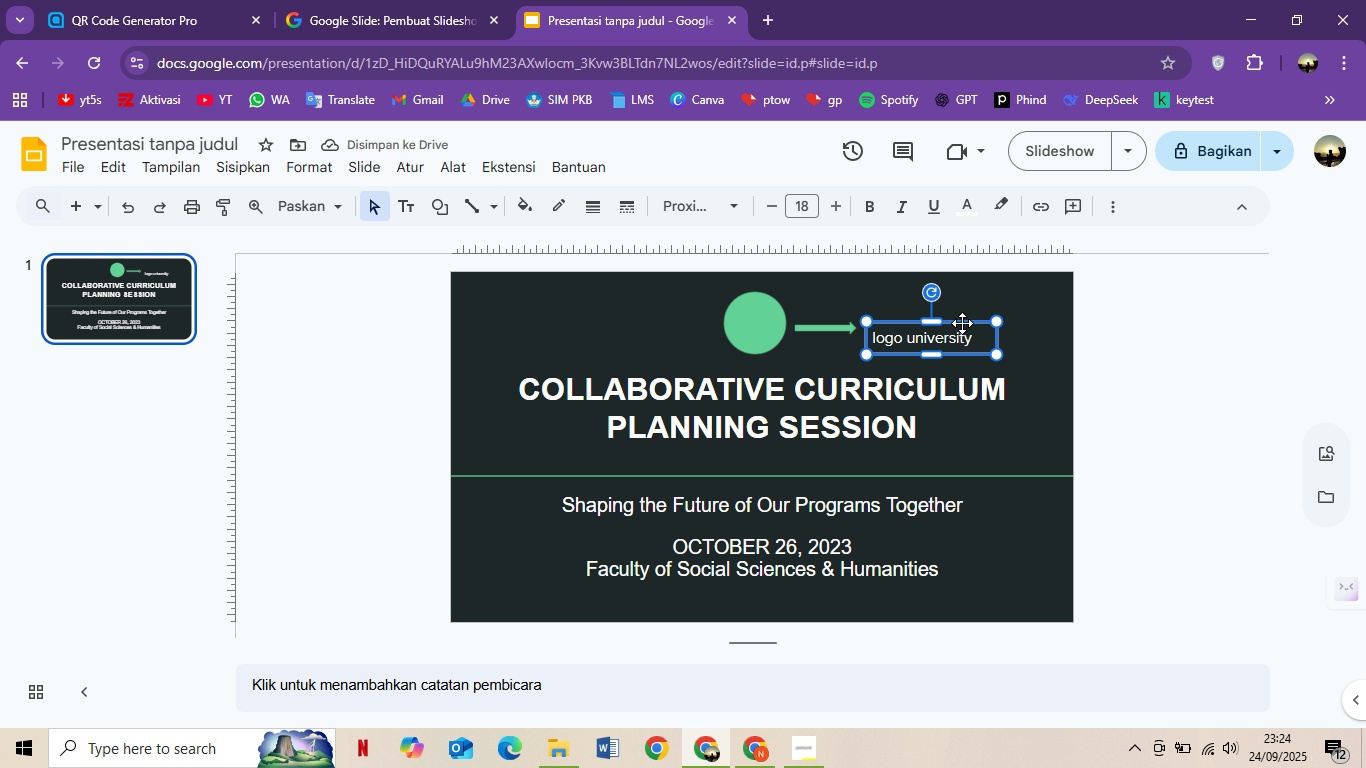 
left_click_drag(start_coordinate=[962, 323], to_coordinate=[953, 313])
 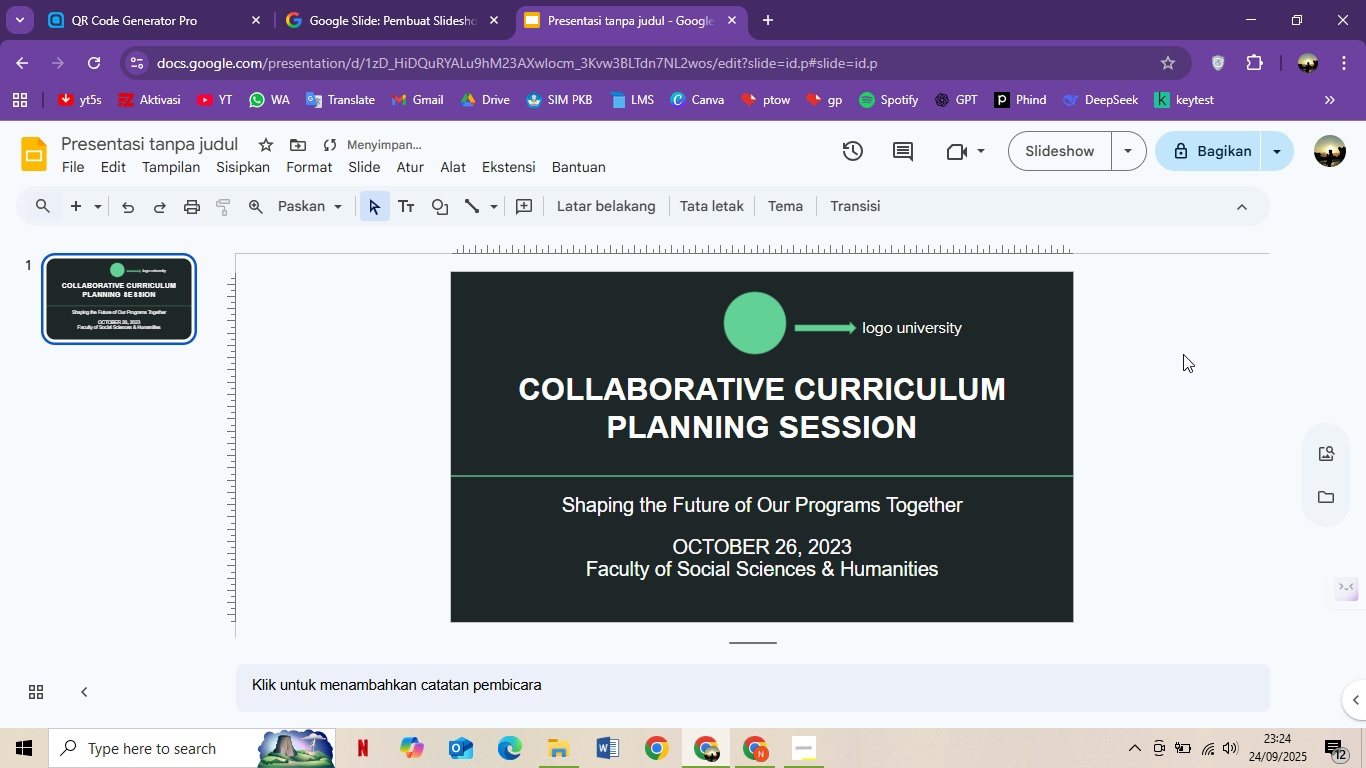 
left_click([1183, 354])
 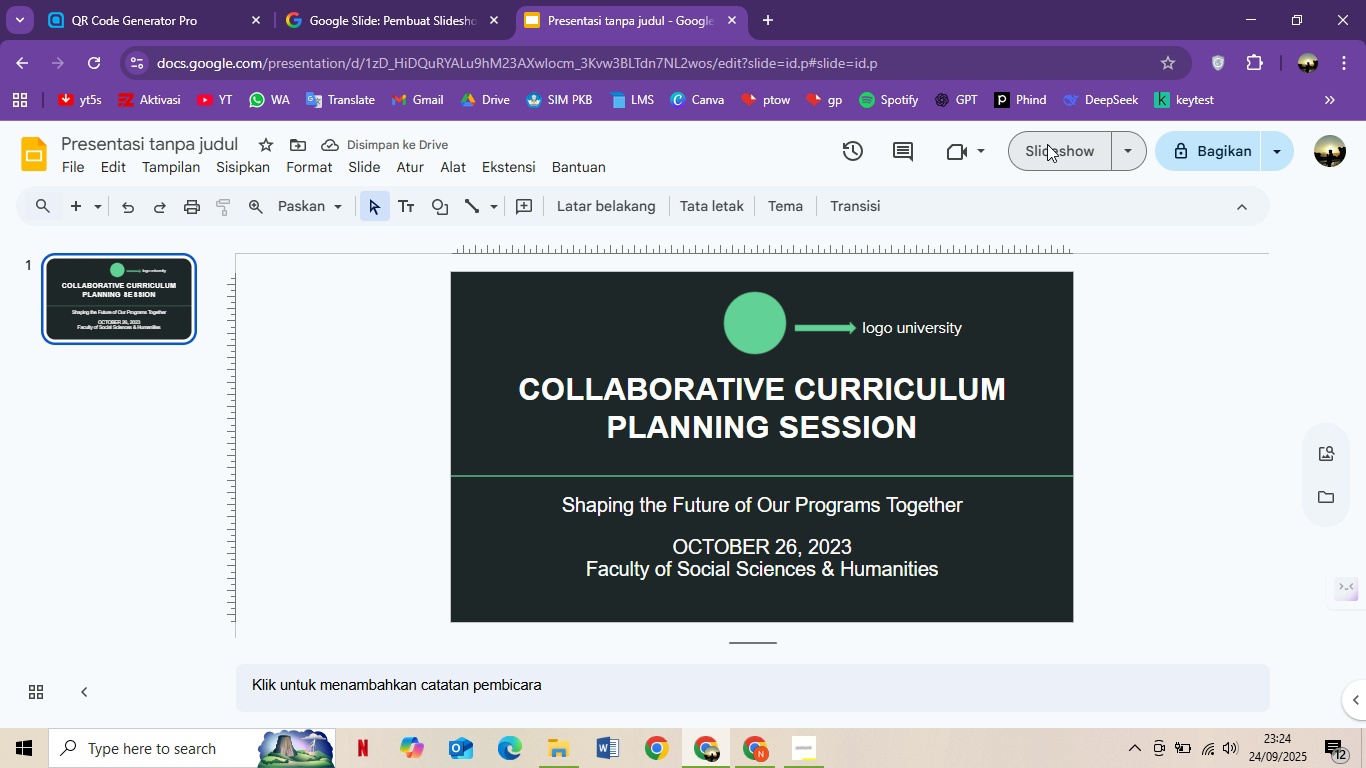 
scroll: coordinate [951, 206], scroll_direction: down, amount: 1.0
 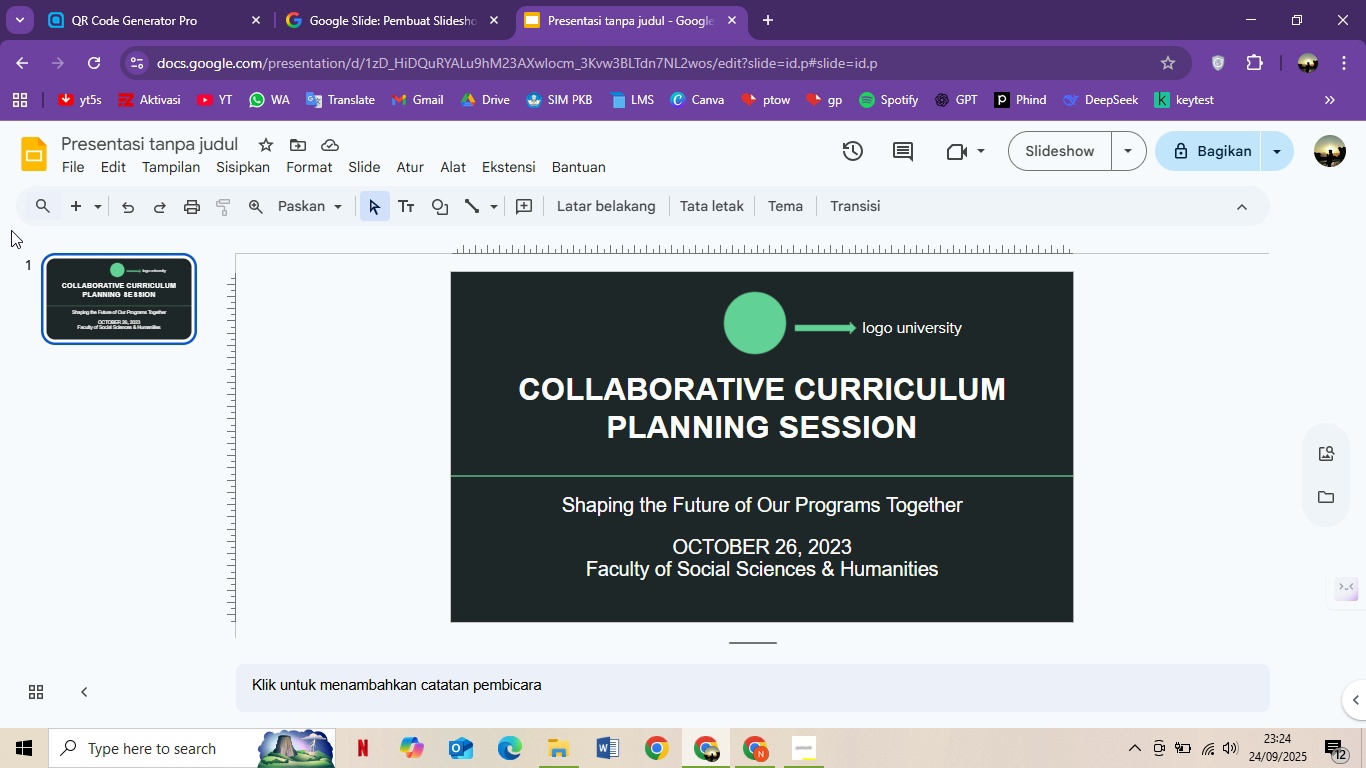 
mouse_move([74, 227])
 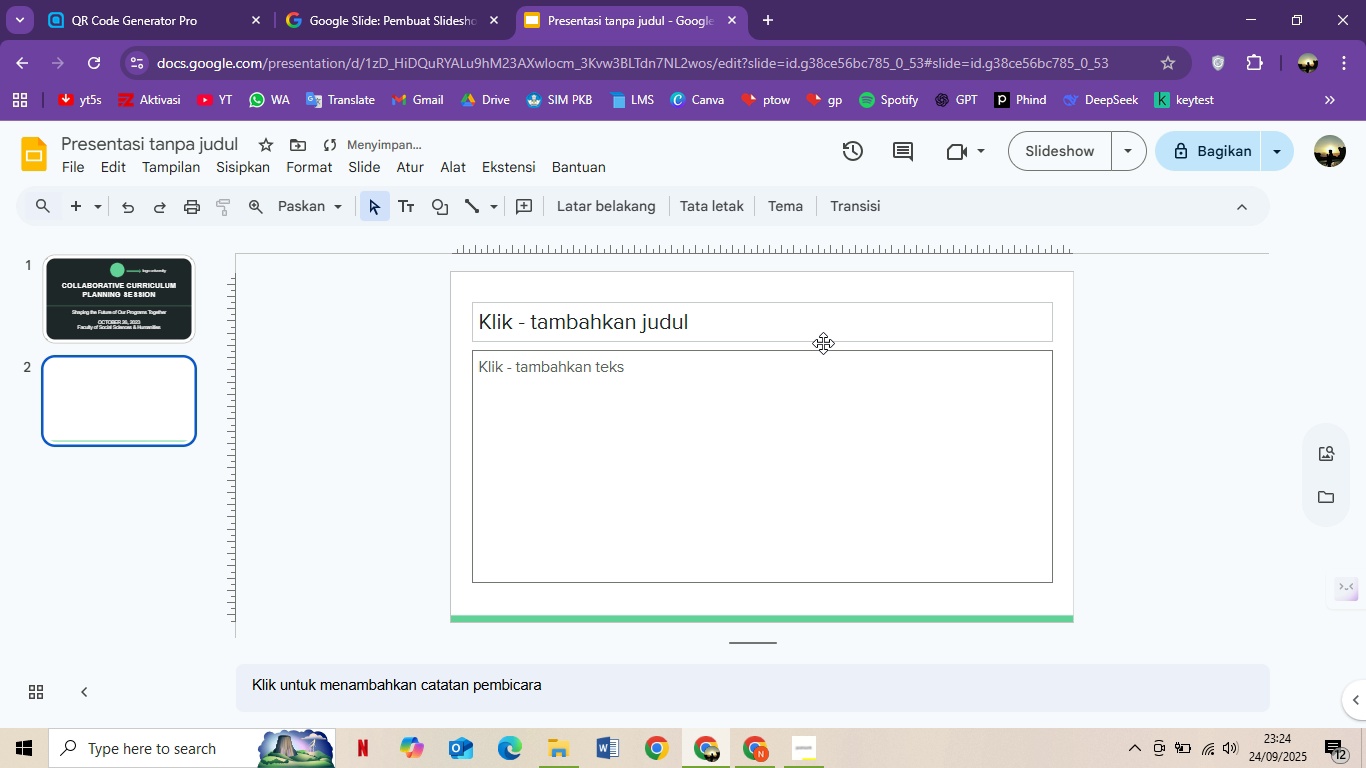 
left_click([809, 327])
 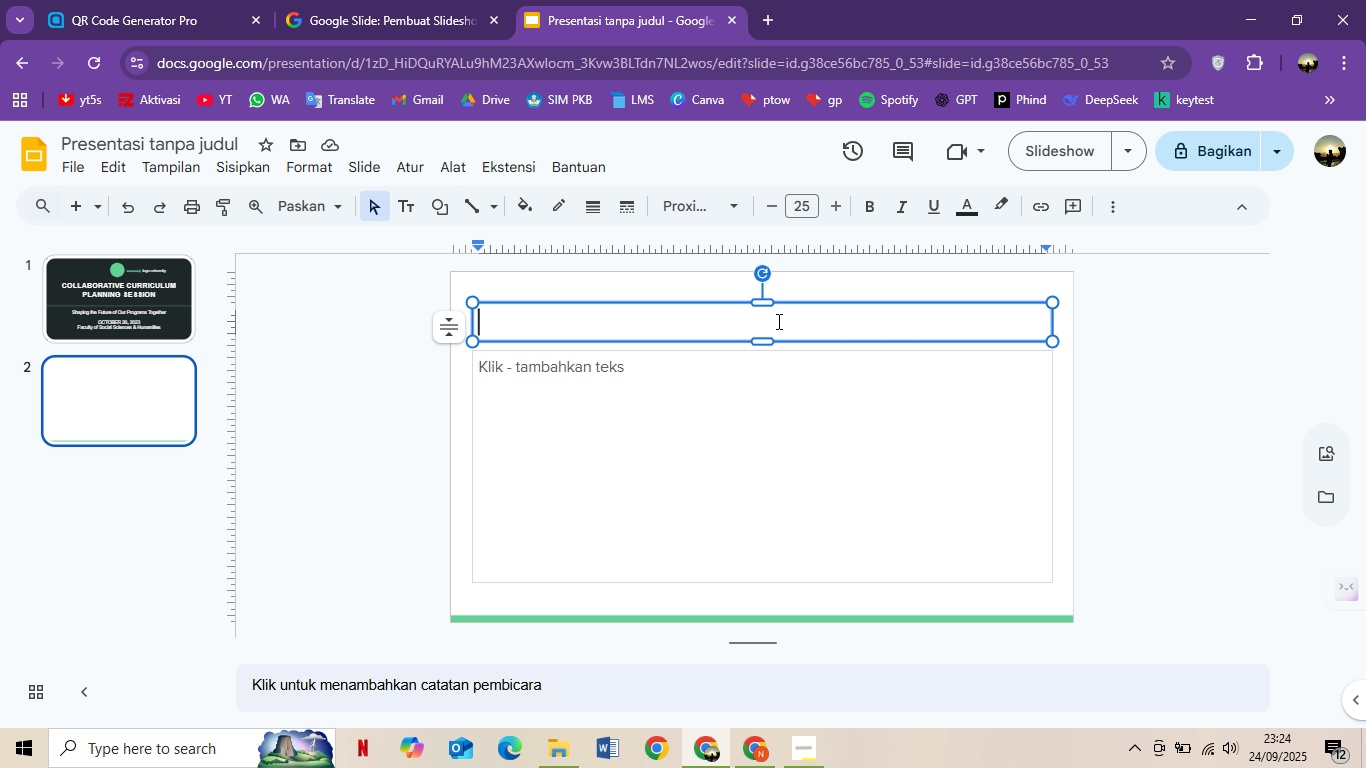 
wait(7.12)
 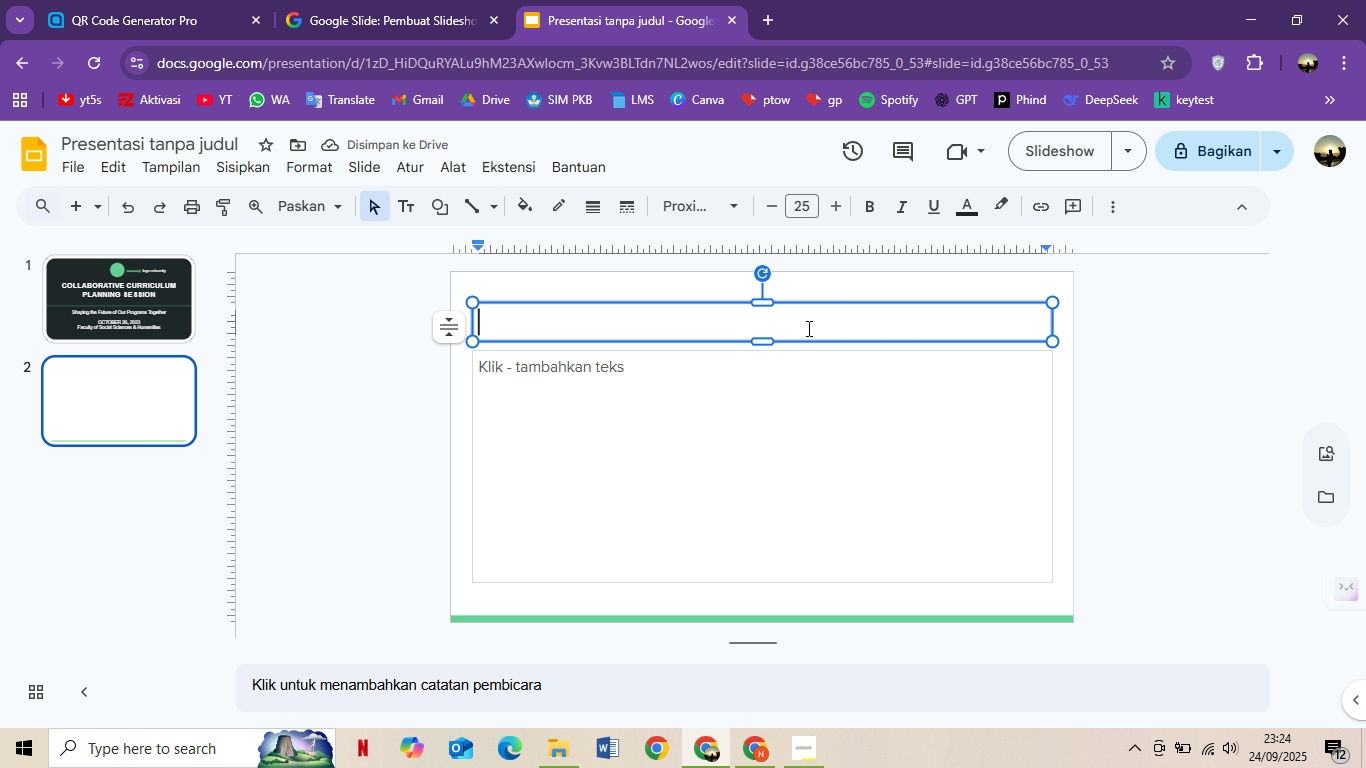 
type(Obn)
key(Backspace)
key(Backspace)
key(Backspace)
type(OBJECTIVIES )
key(Backspace)
key(Backspace)
key(Backspace)
key(Backspace)
type(ES OF THE MEETING)
 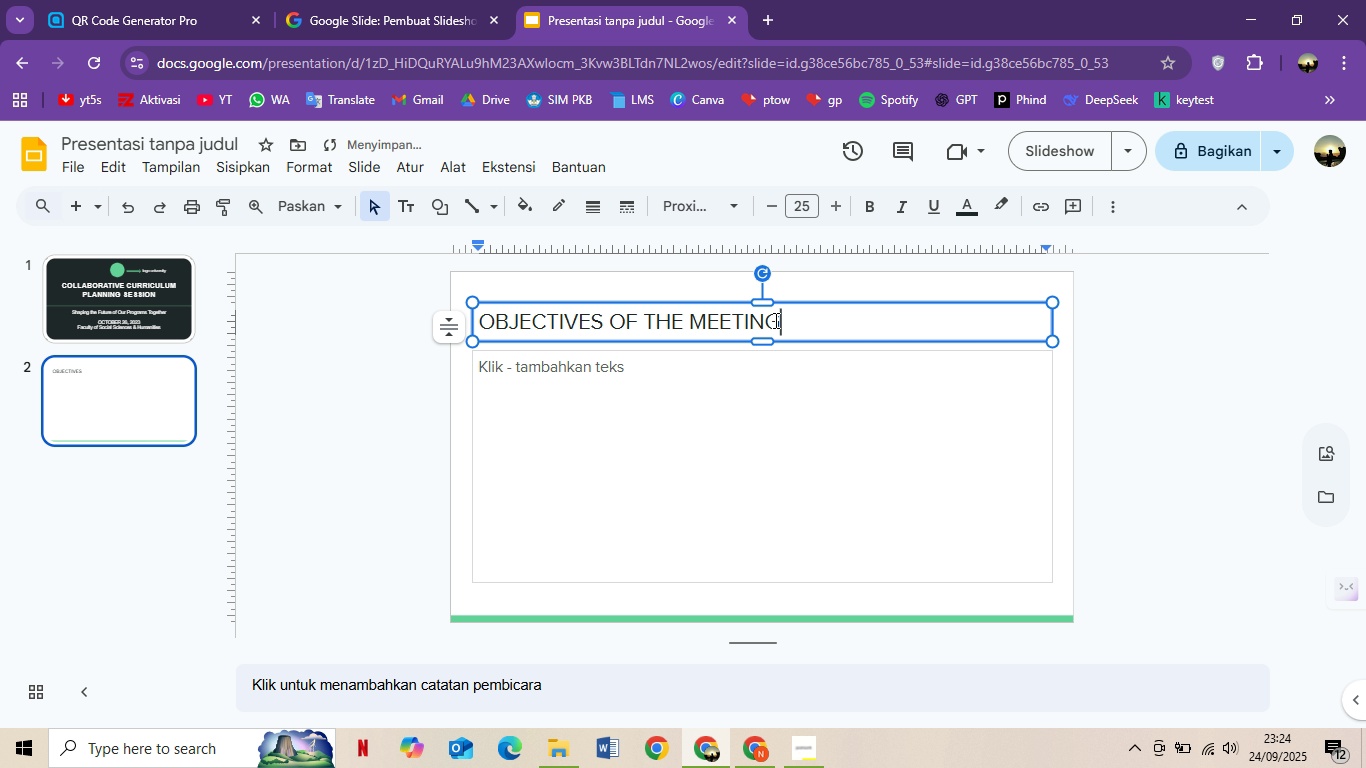 
key(Control+ControlLeft)
 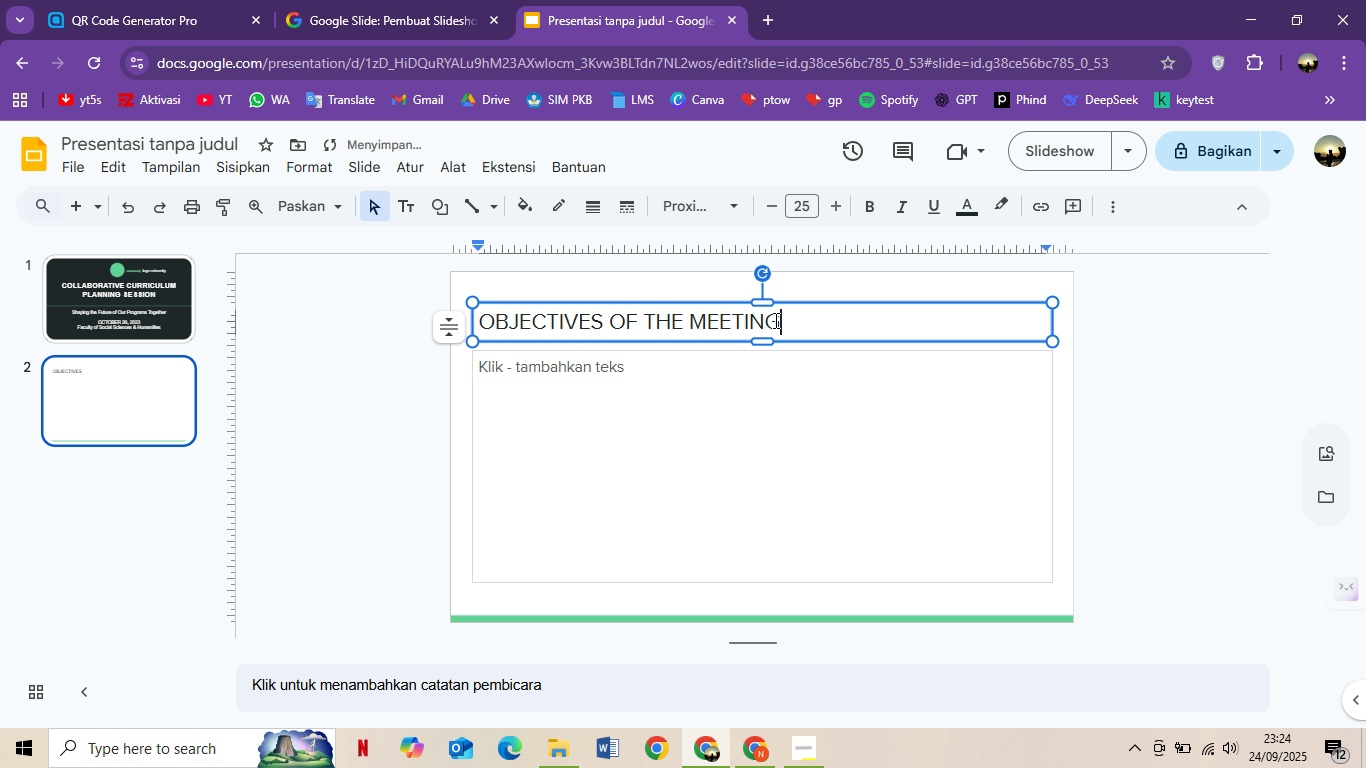 
key(Control+A)
 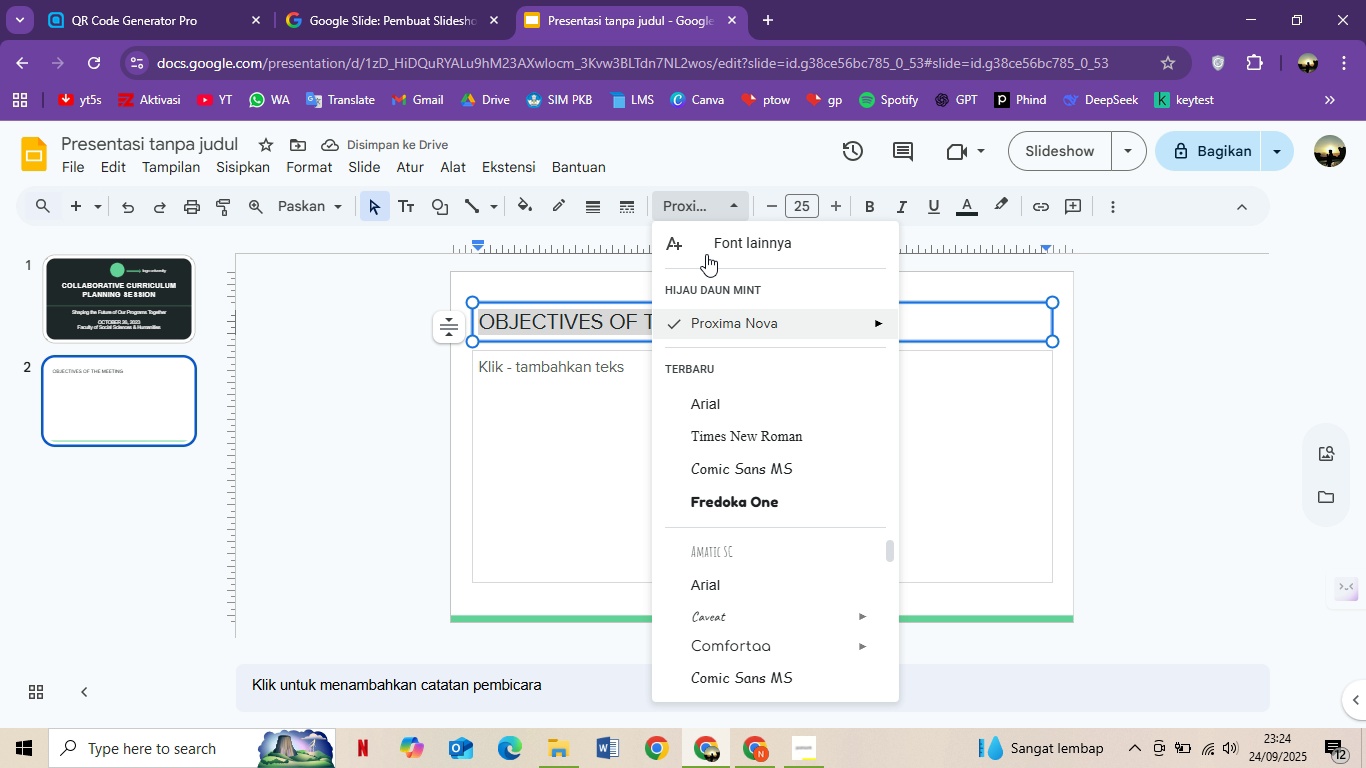 
left_click([700, 401])
 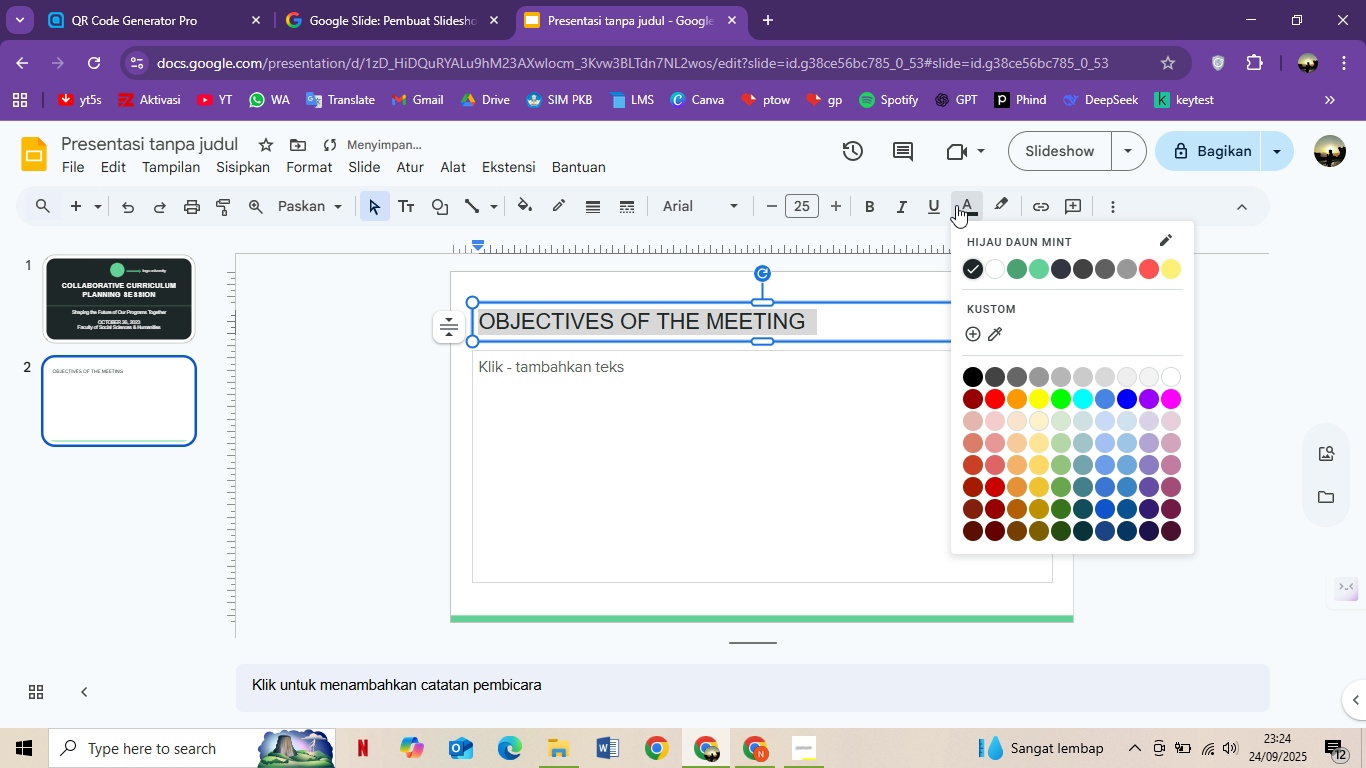 
left_click([956, 205])
 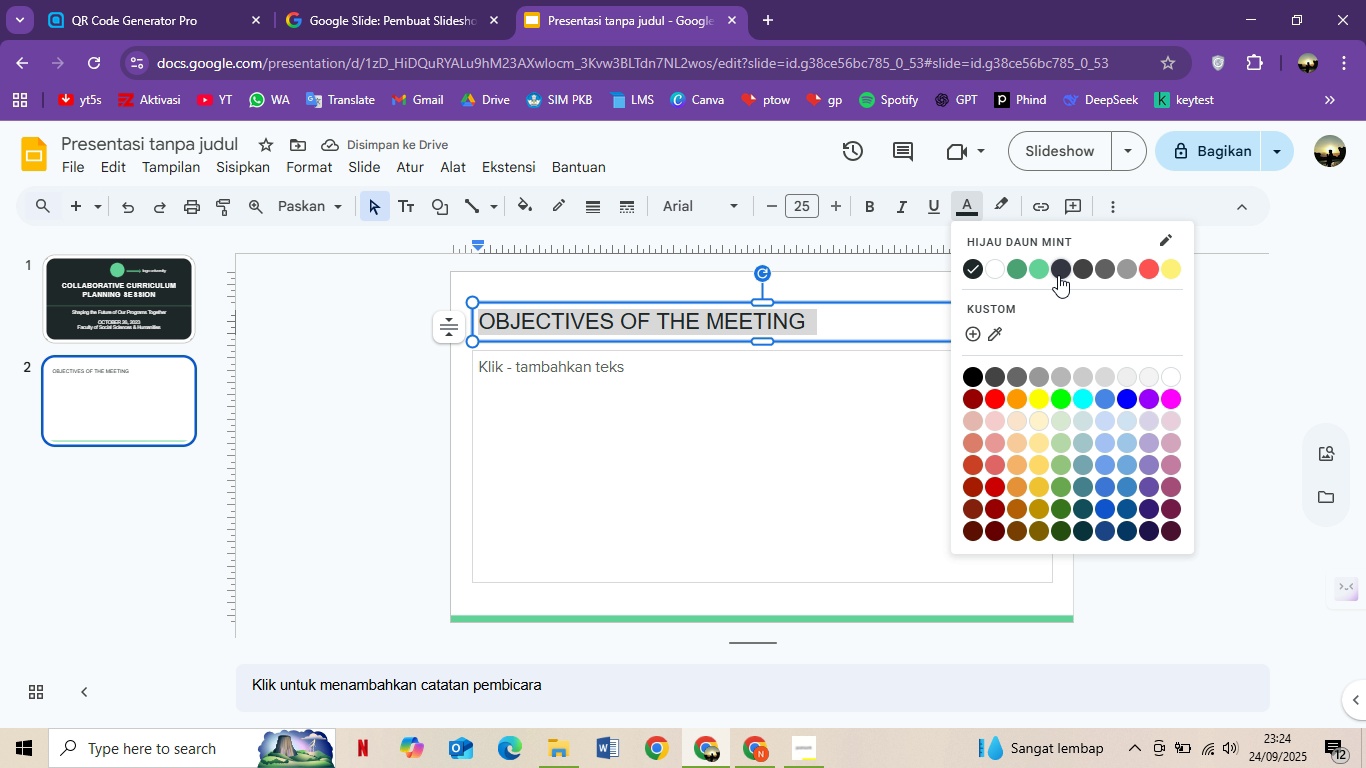 
left_click([1062, 270])
 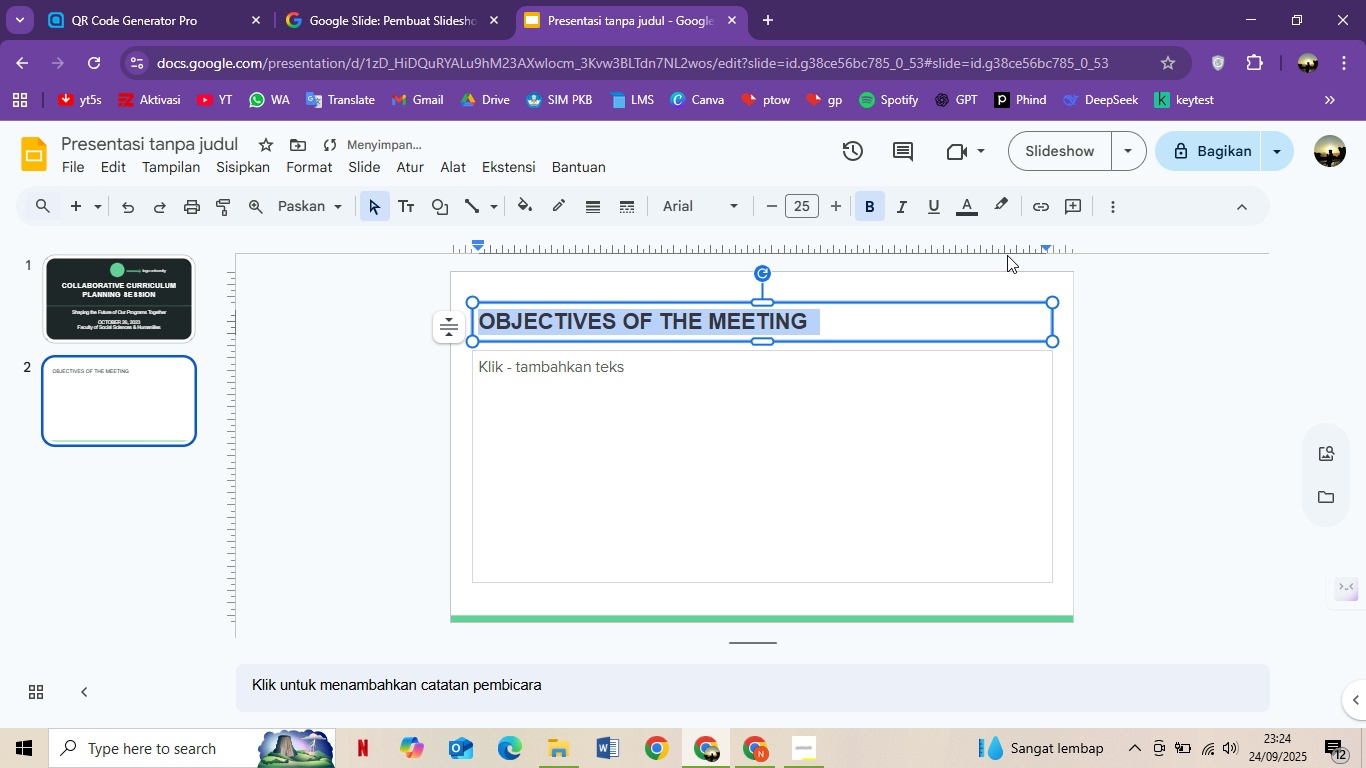 
key(Control+ControlLeft)
 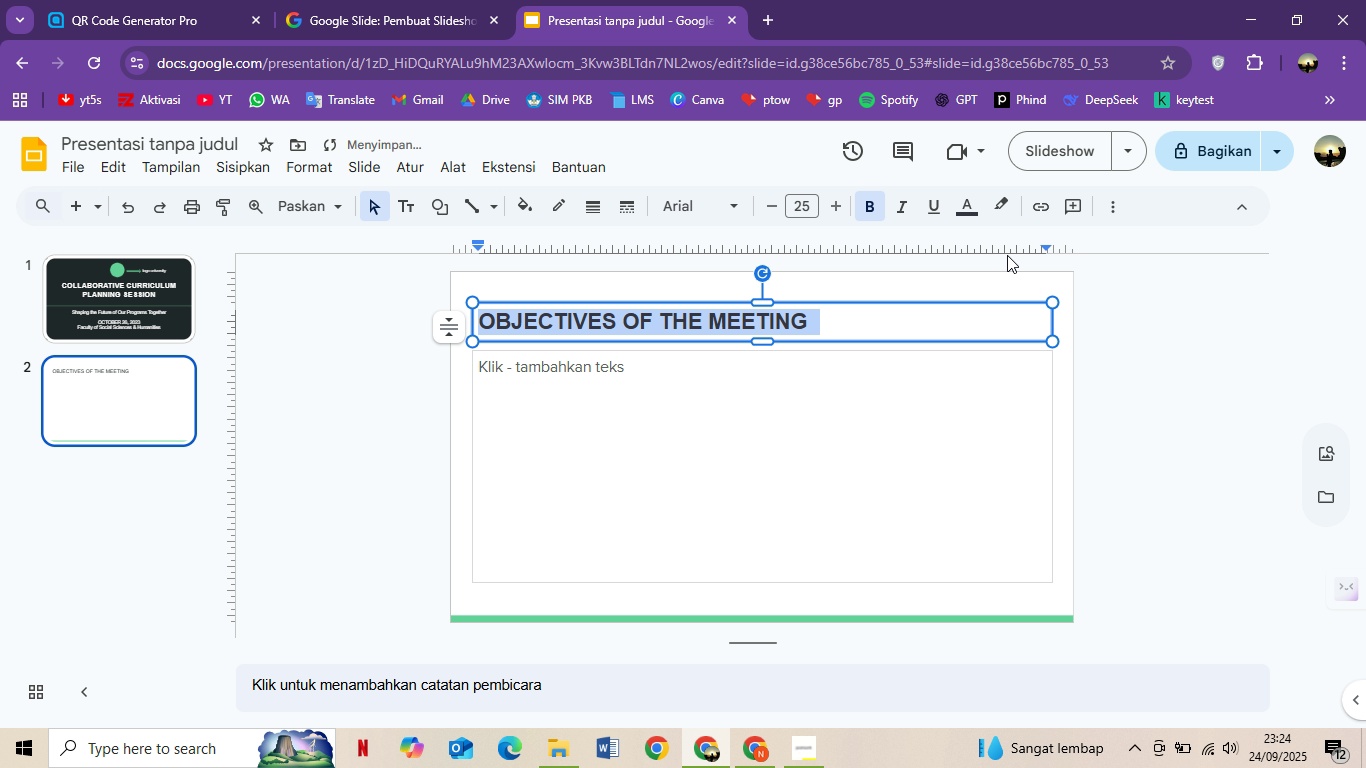 
key(Control+B)
 